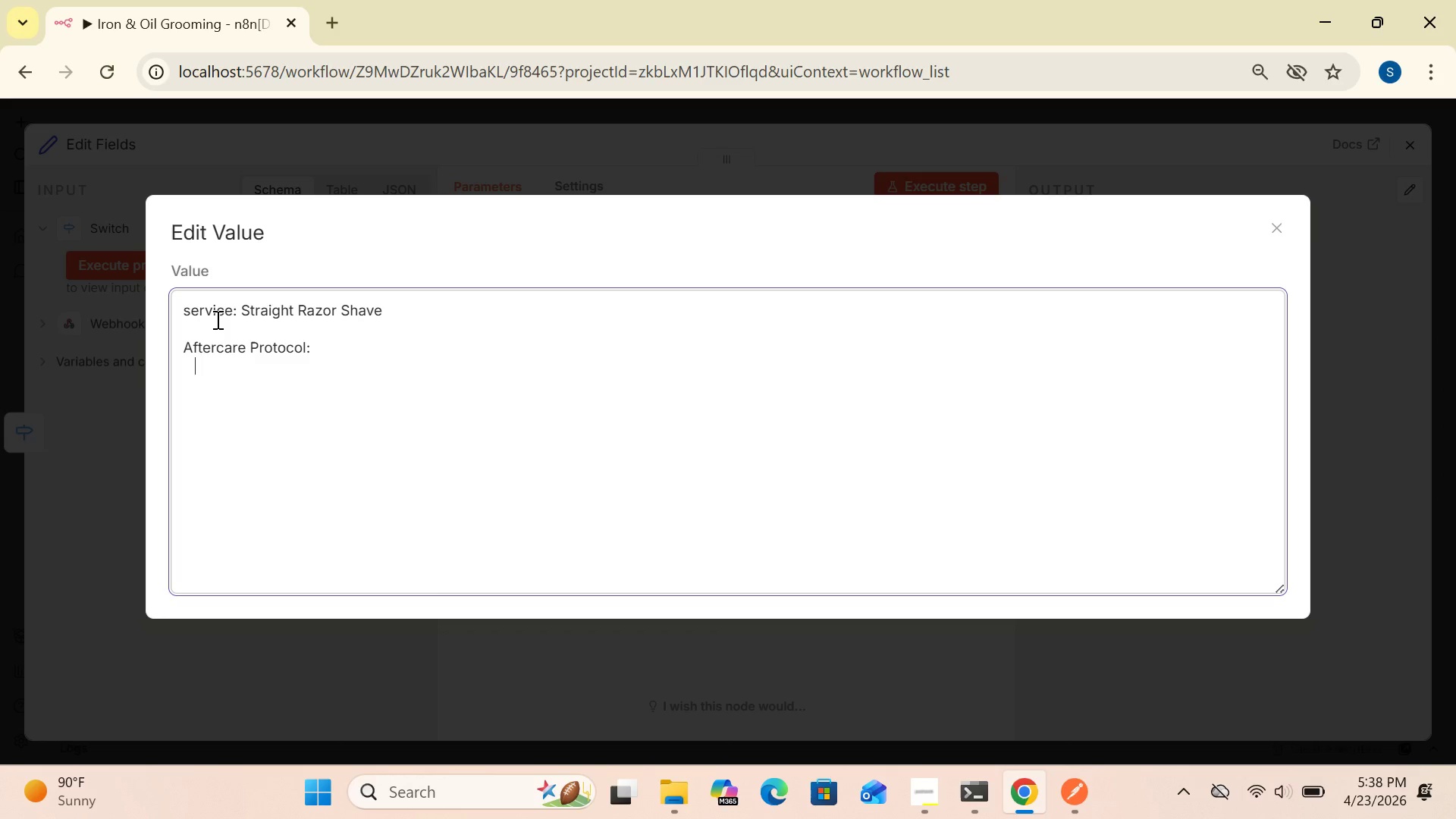 
key(Space)
 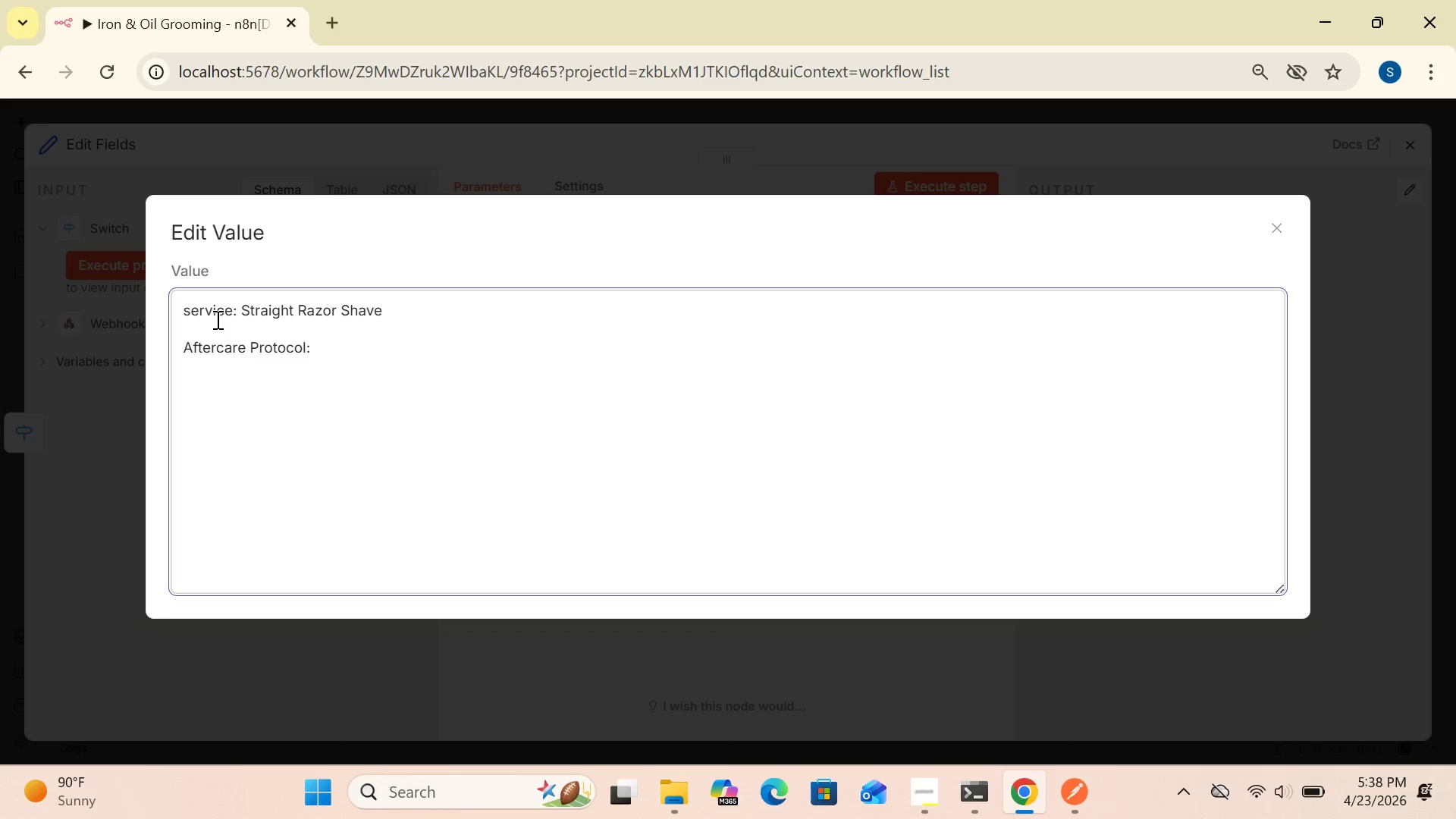 
key(Space)
 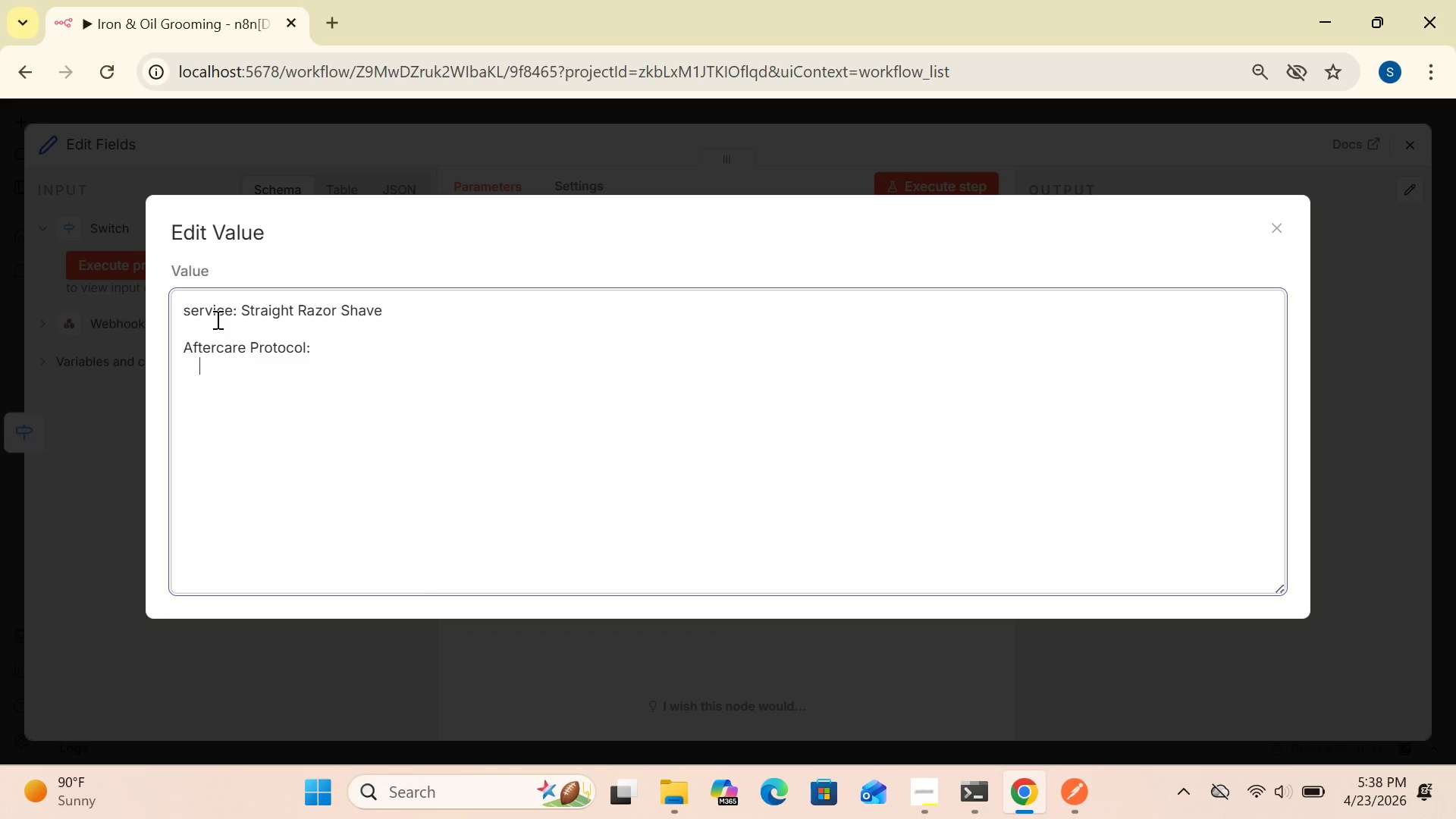 
key(Space)
 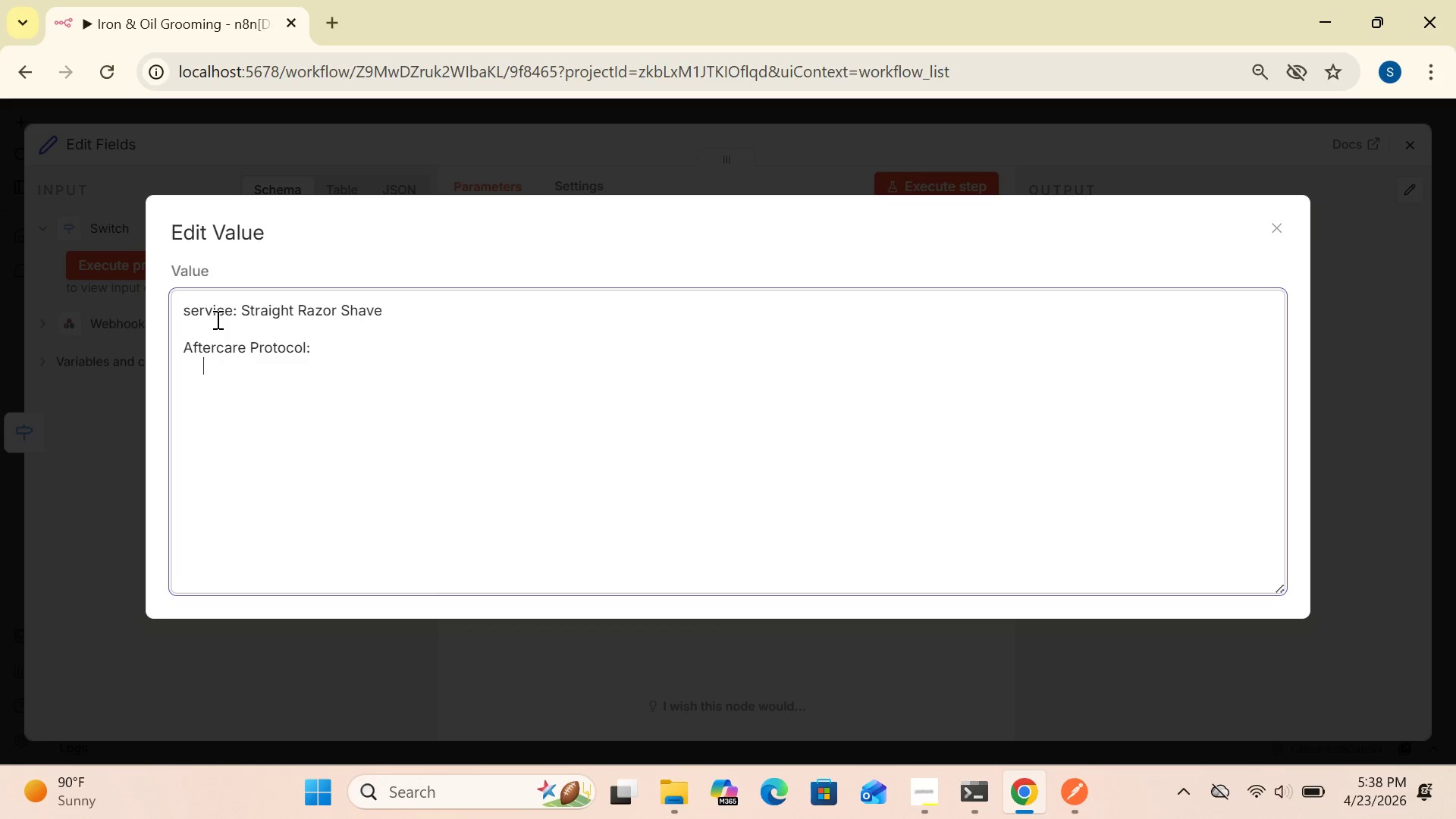 
key(Meta+Period)
 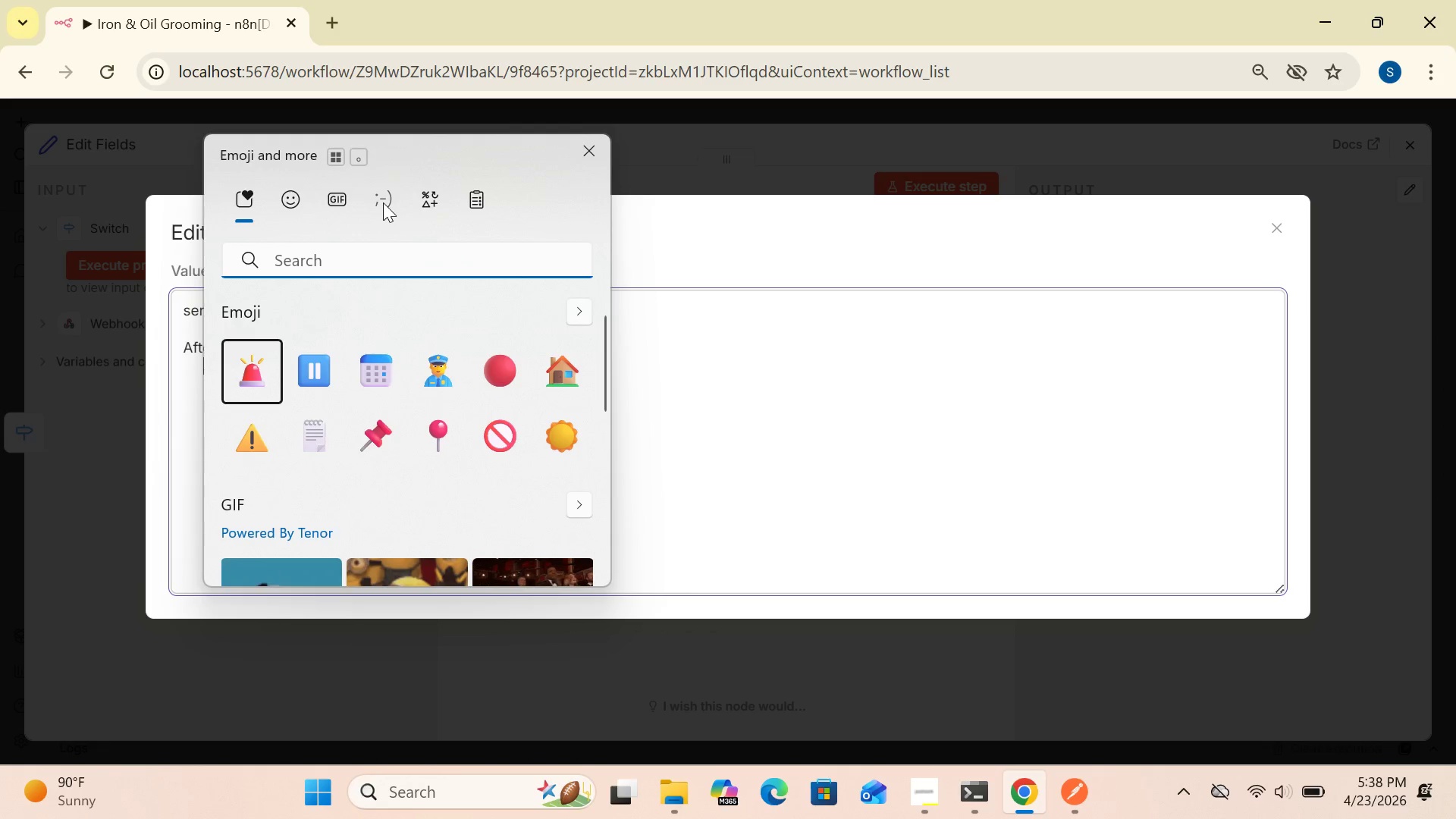 
left_click([428, 206])
 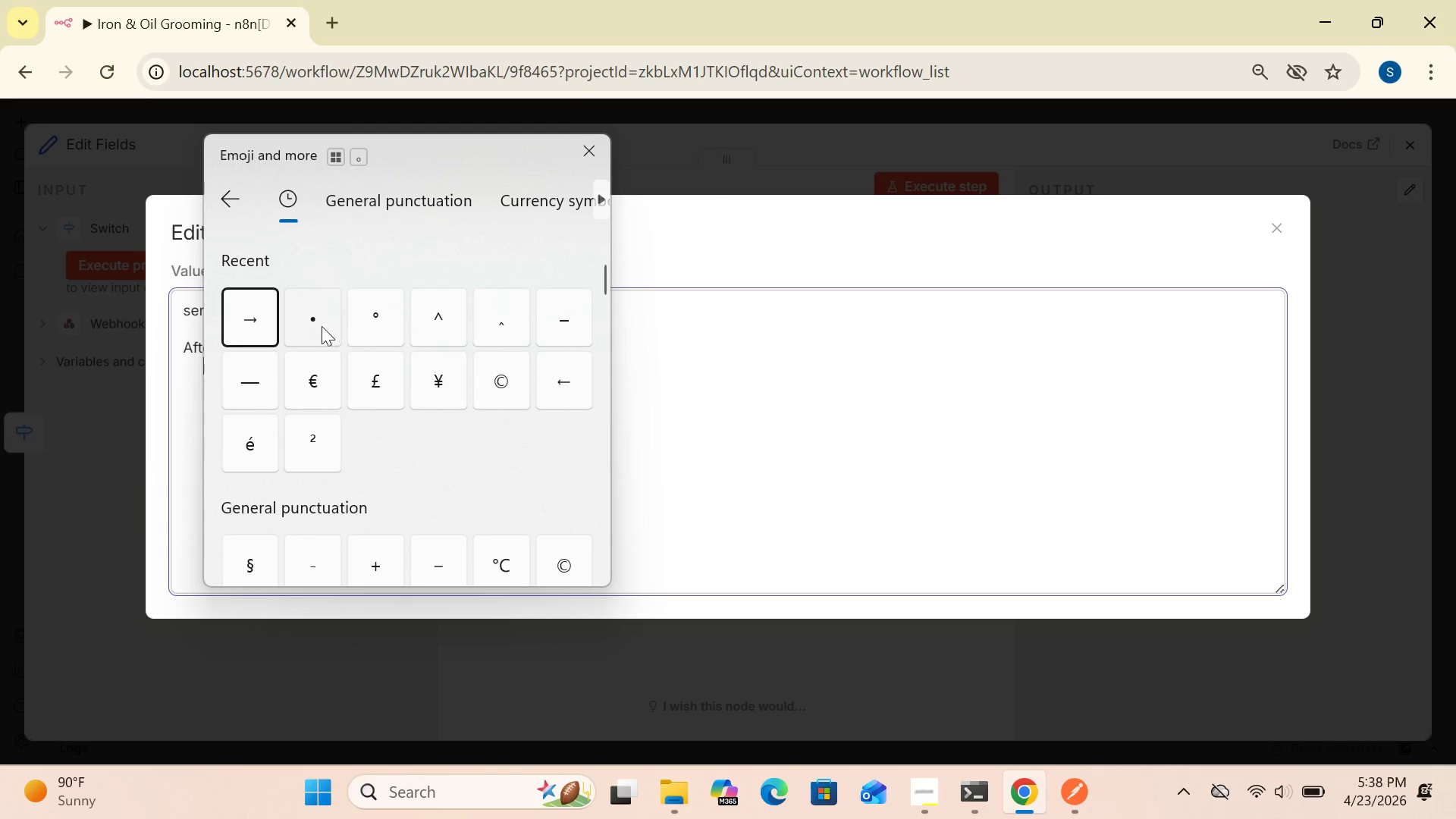 
left_click([312, 320])
 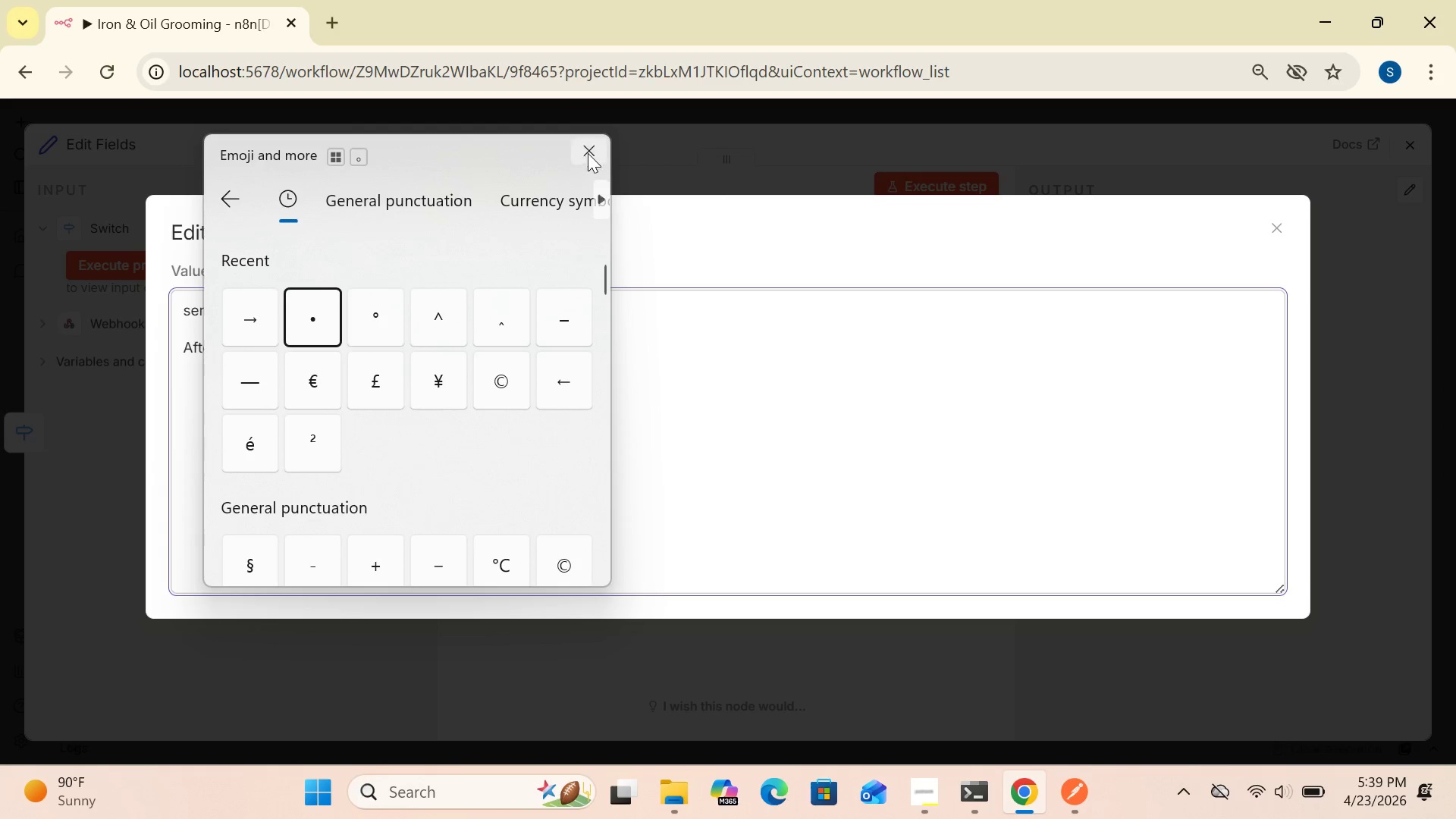 
left_click([592, 151])
 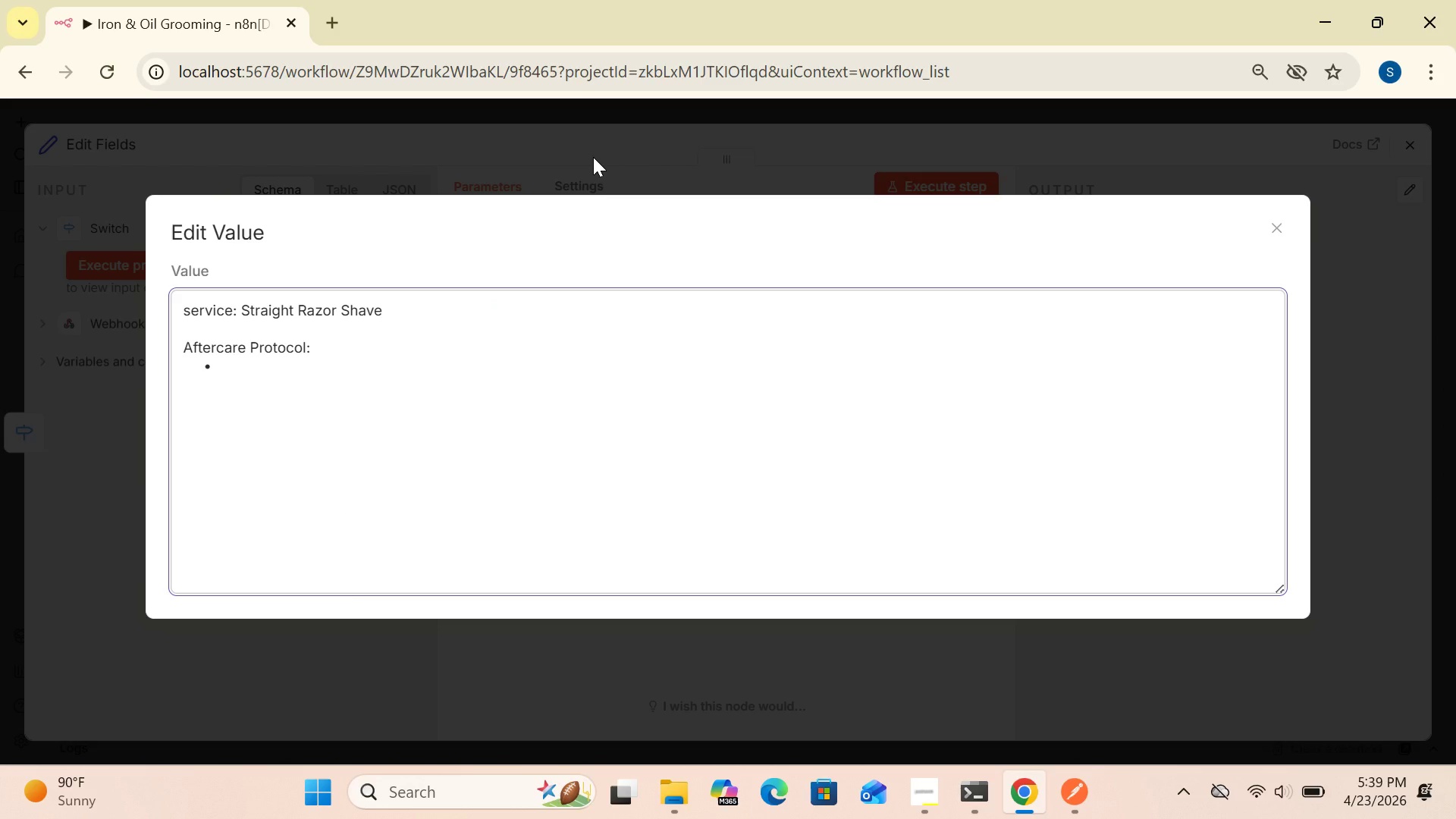 
wait(5.62)
 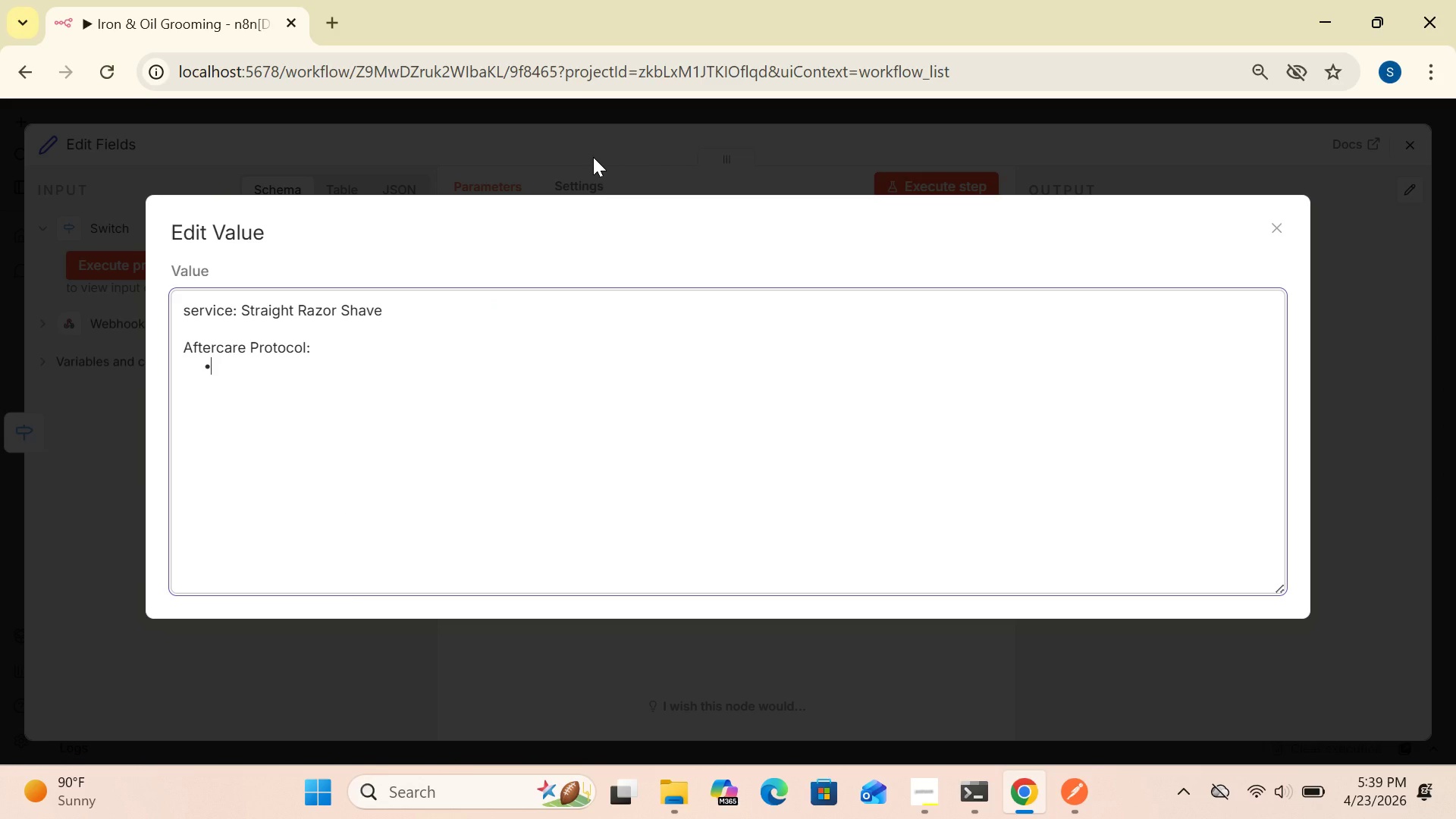 
type(Apply cold compress immediately after )
 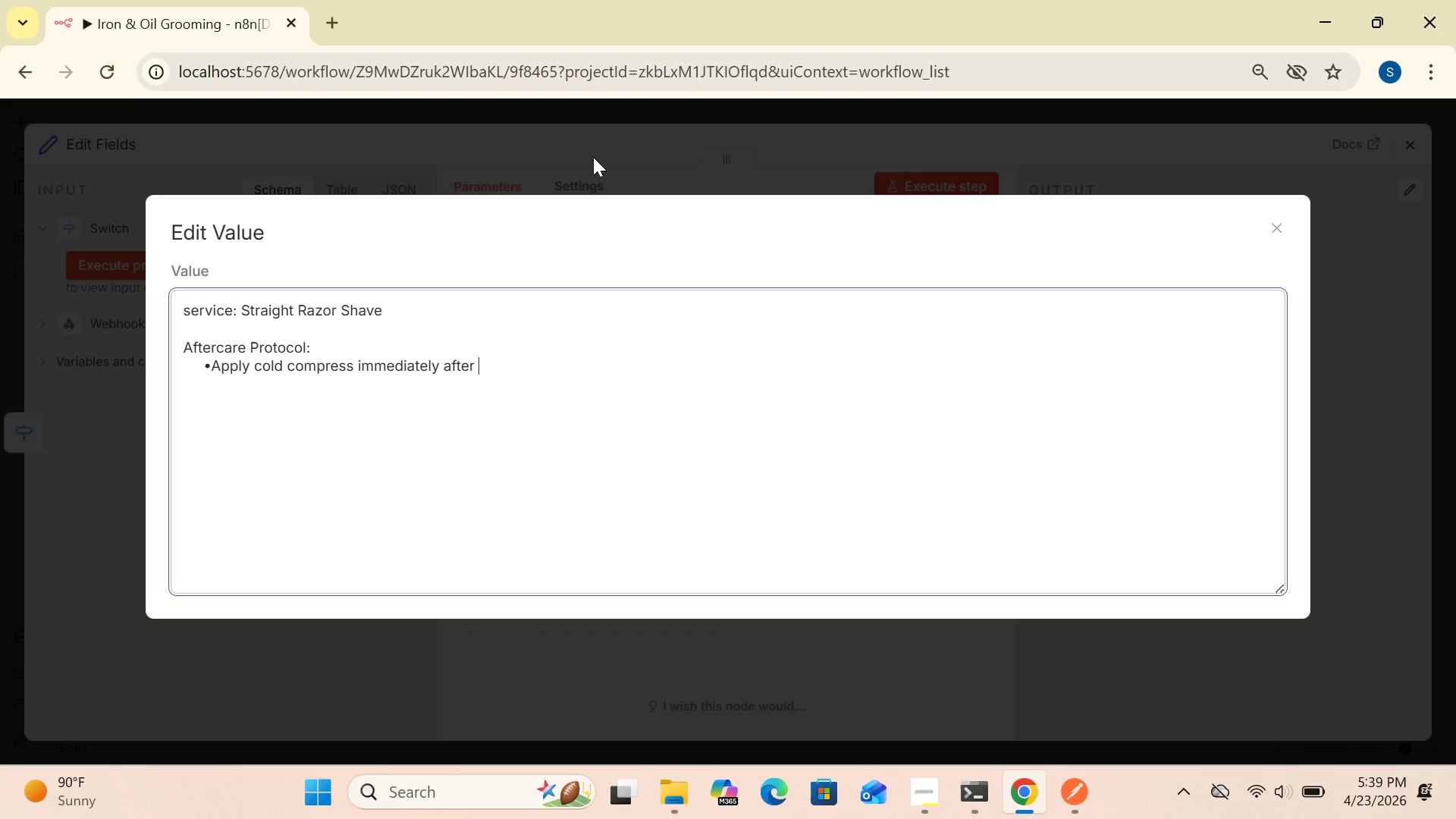 
type(service)
 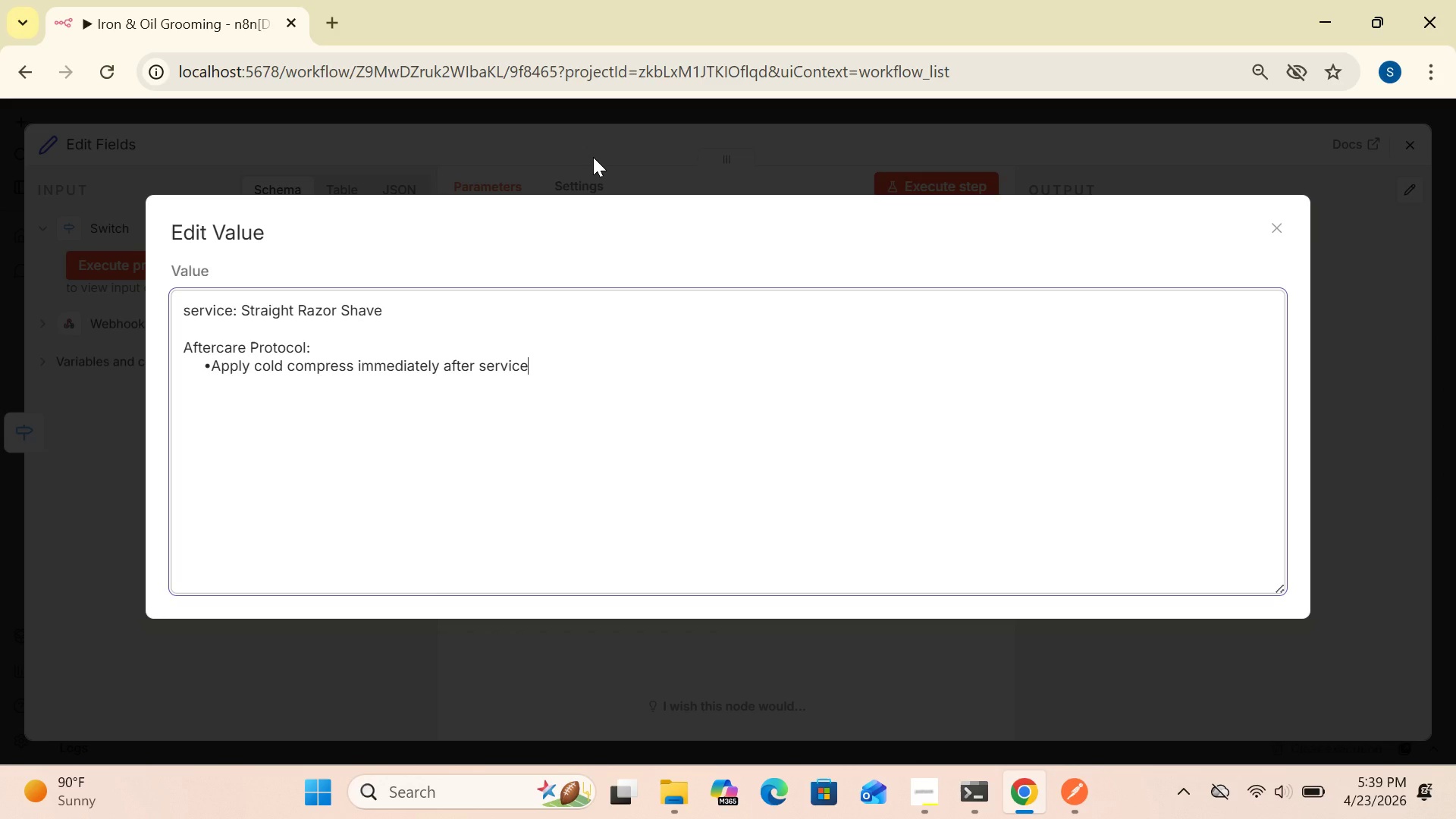 
key(Enter)
 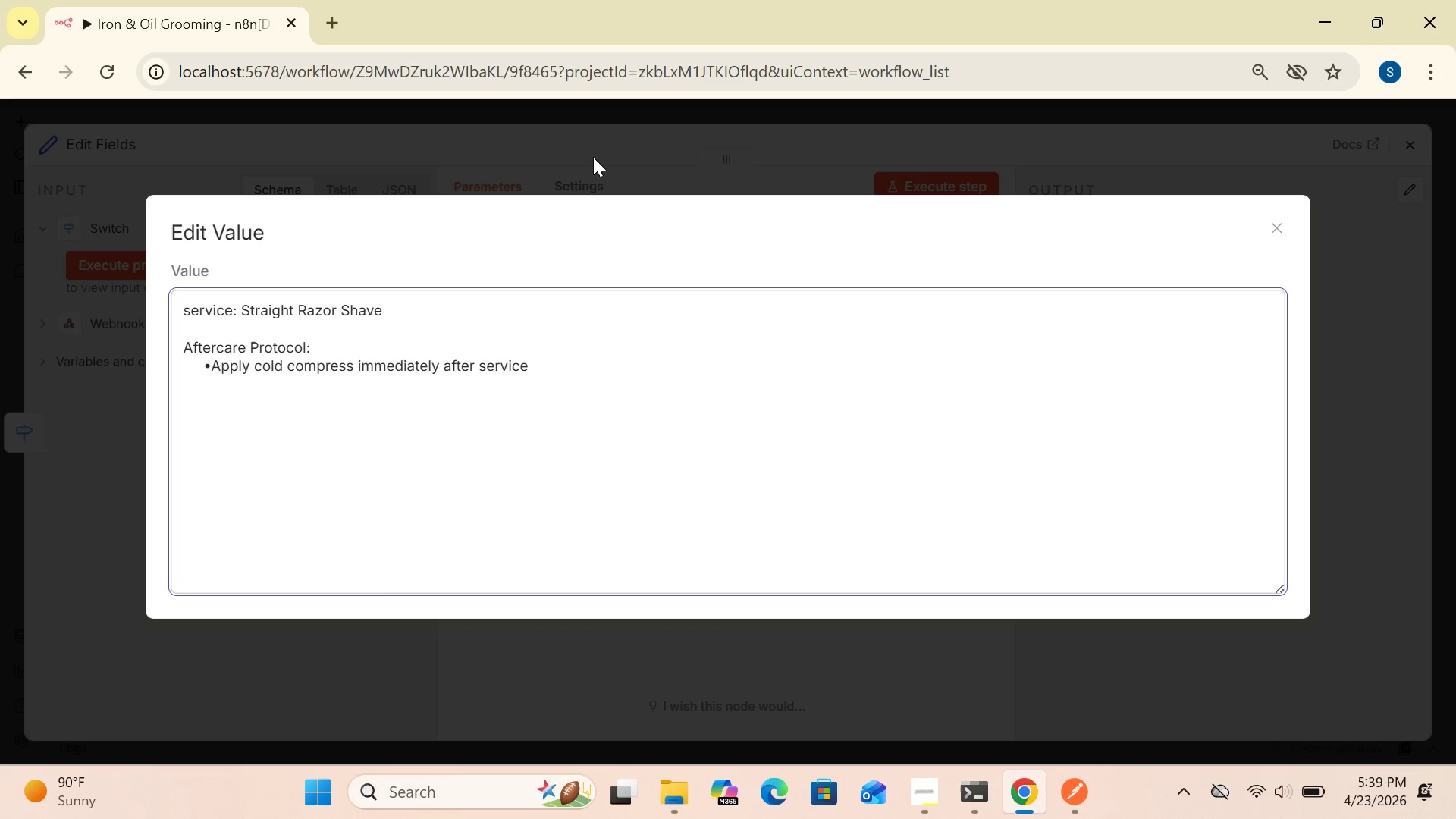 
key(Space)
 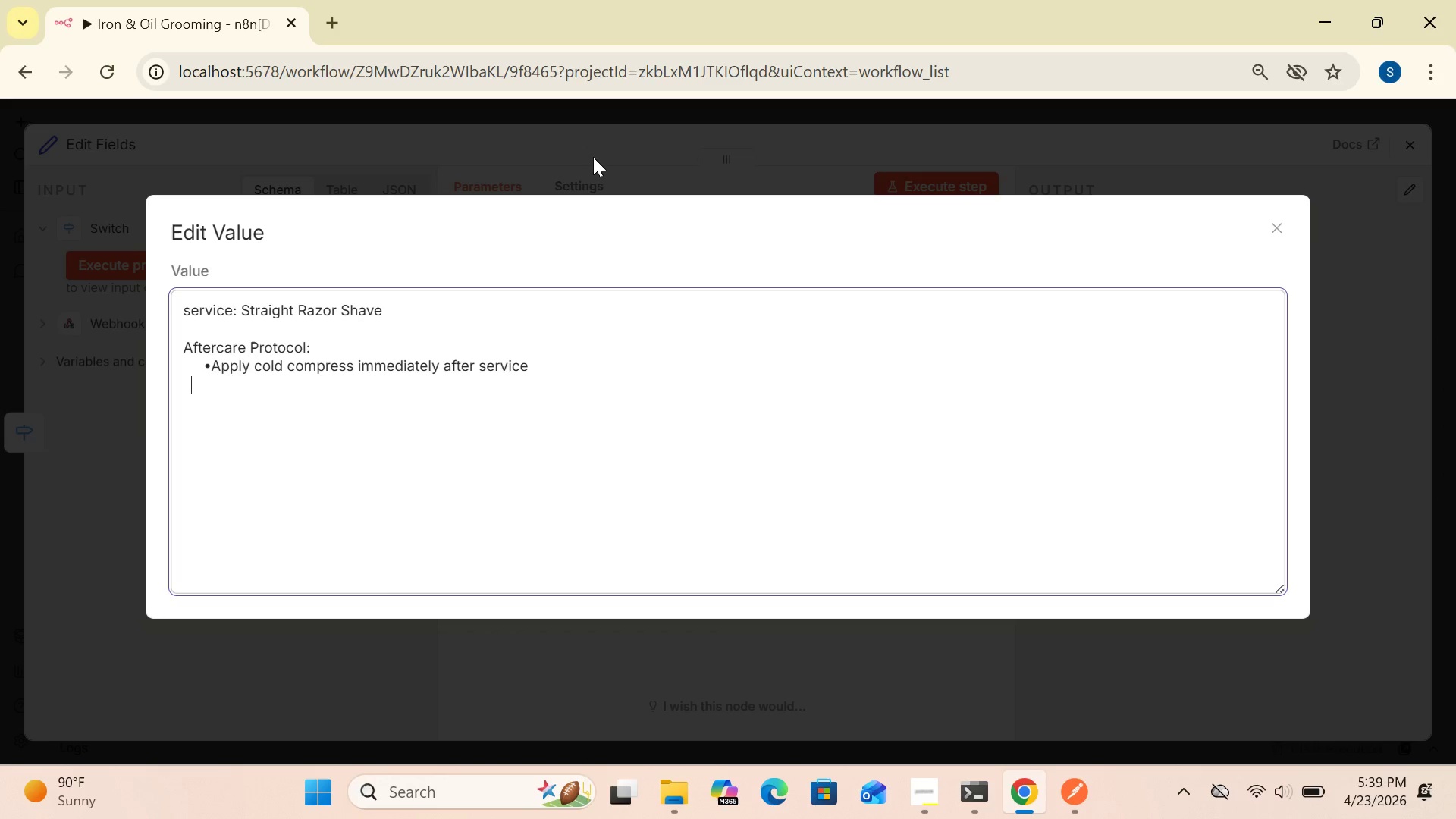 
key(Space)
 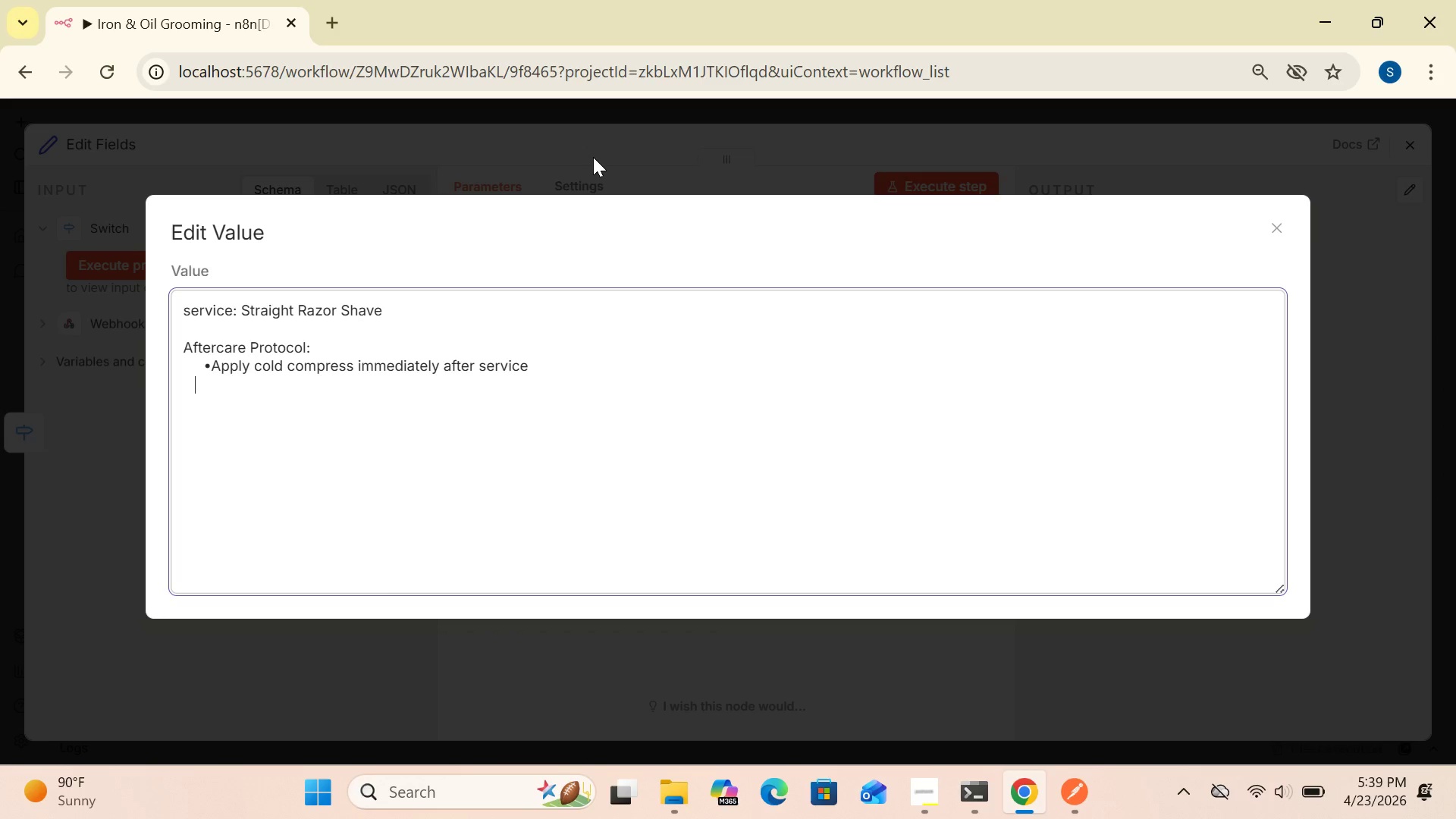 
key(Space)
 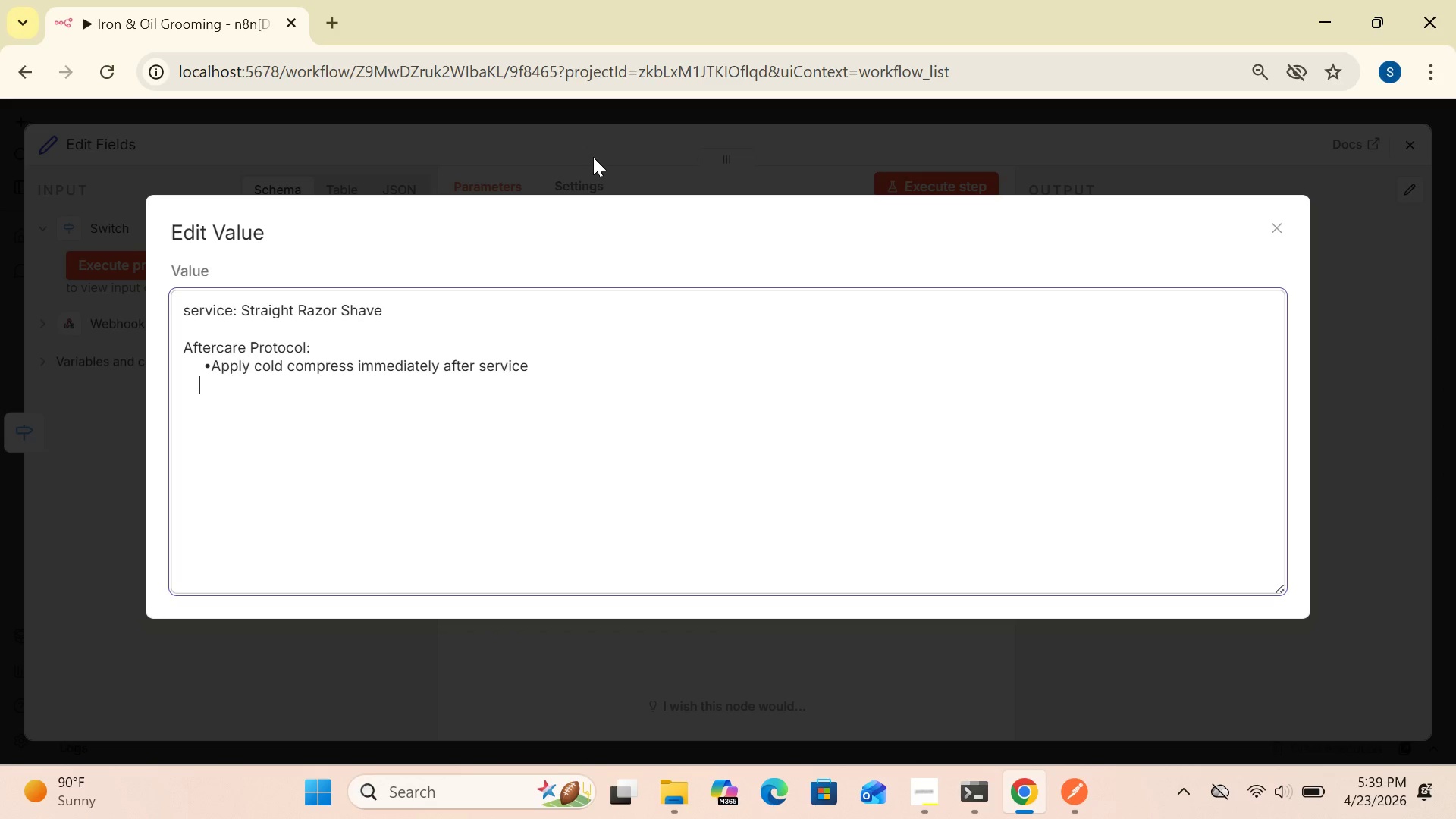 
key(Space)
 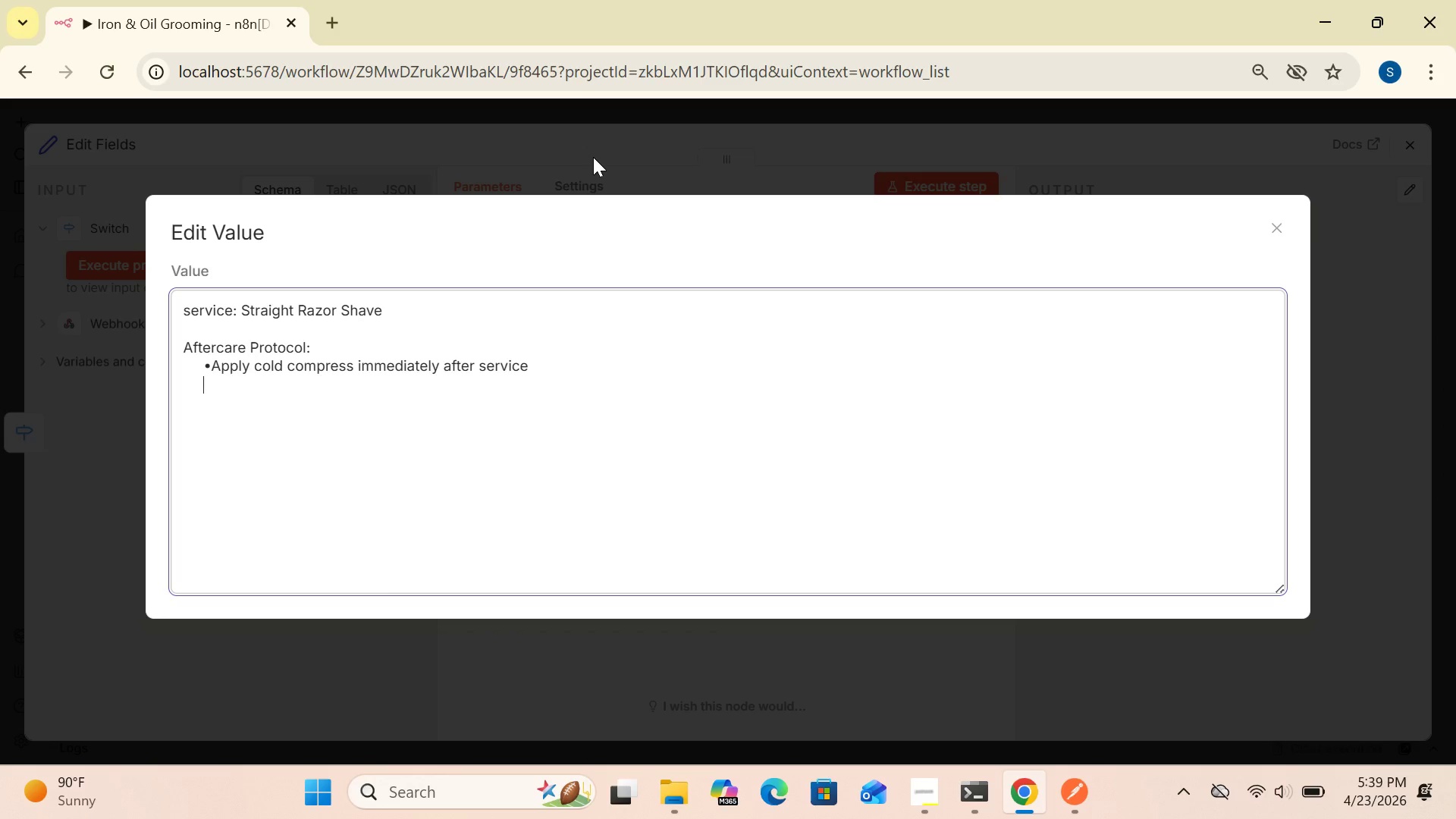 
key(Space)
 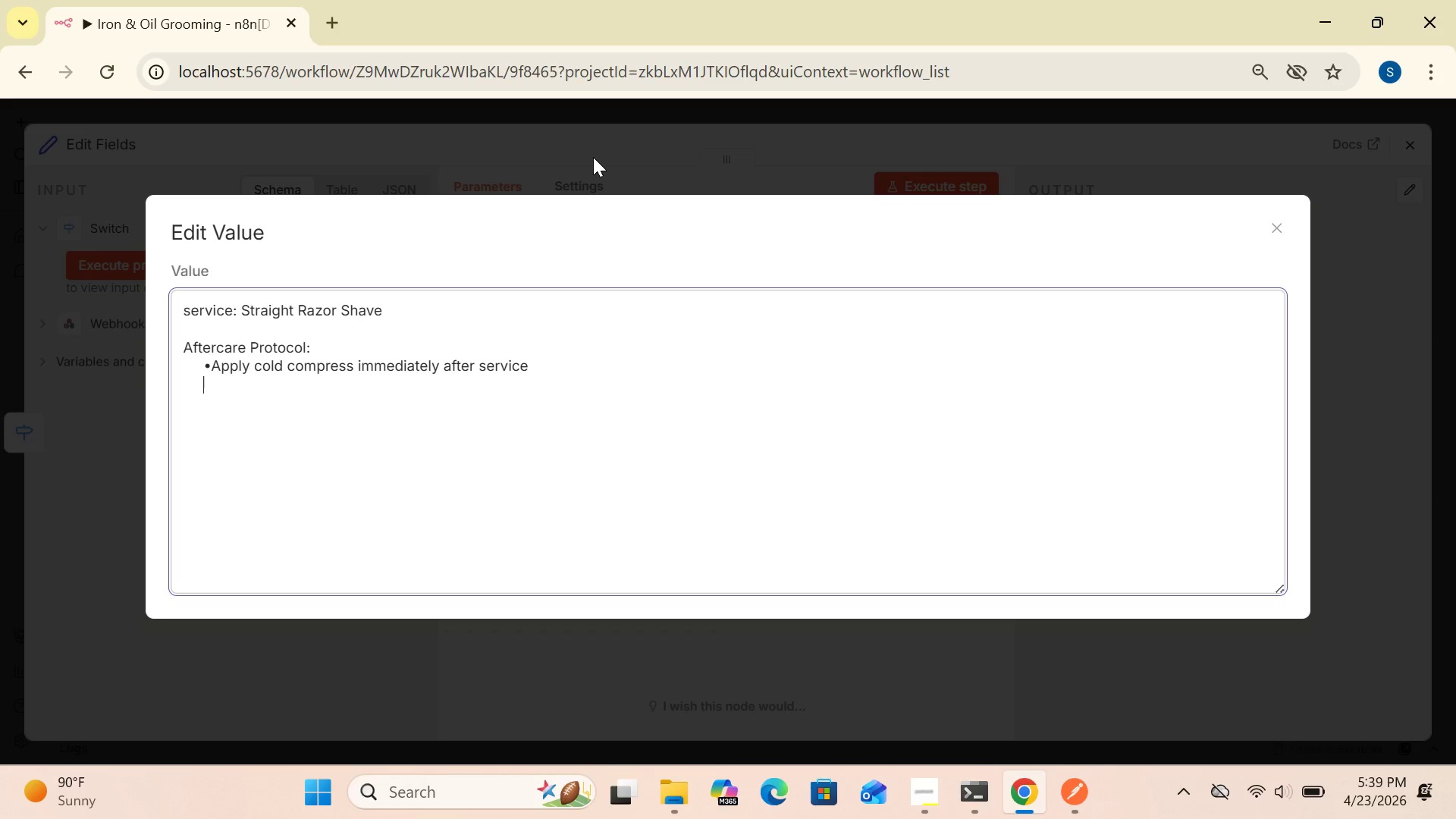 
key(Meta+Period)
 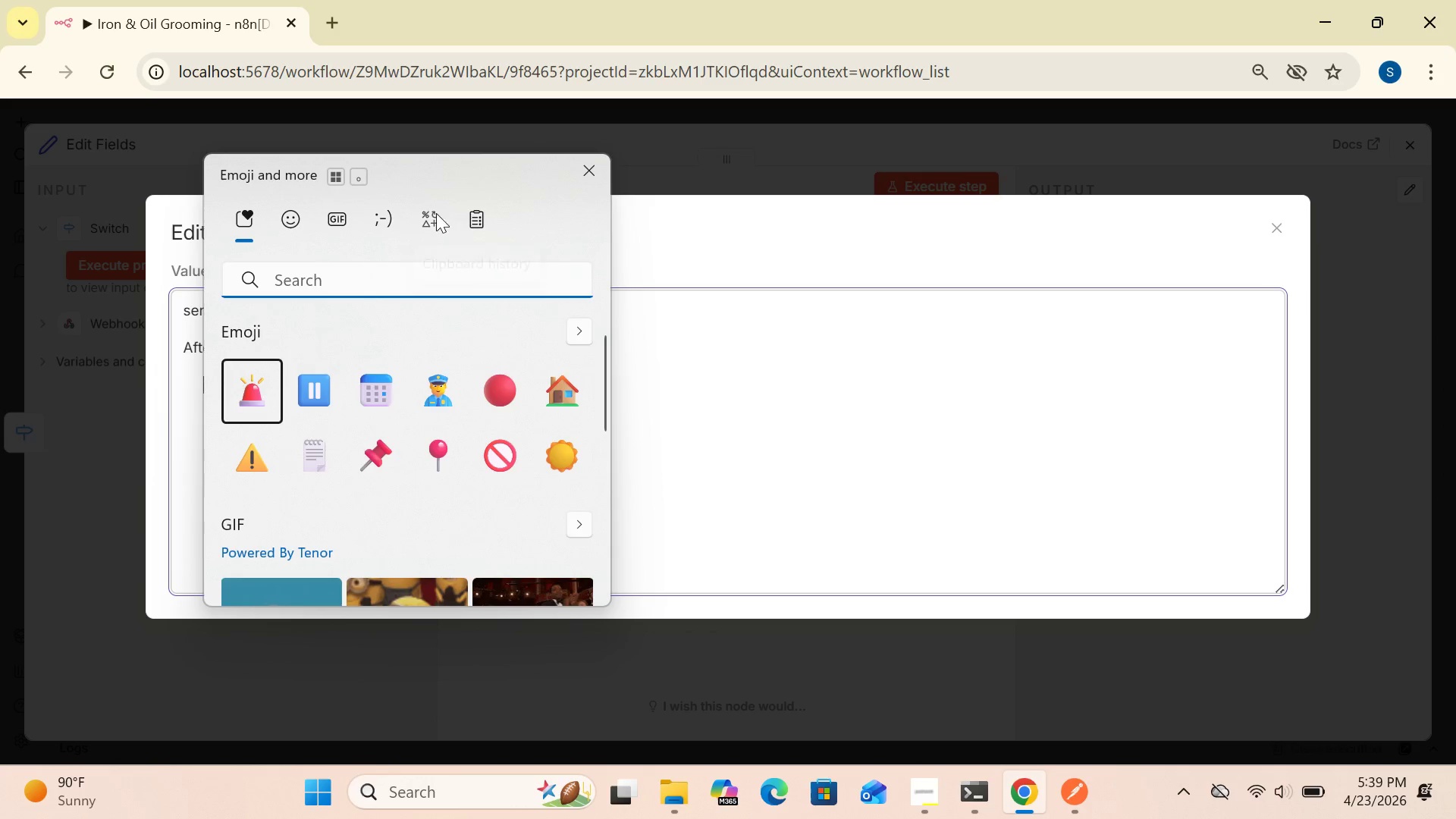 
left_click([435, 214])
 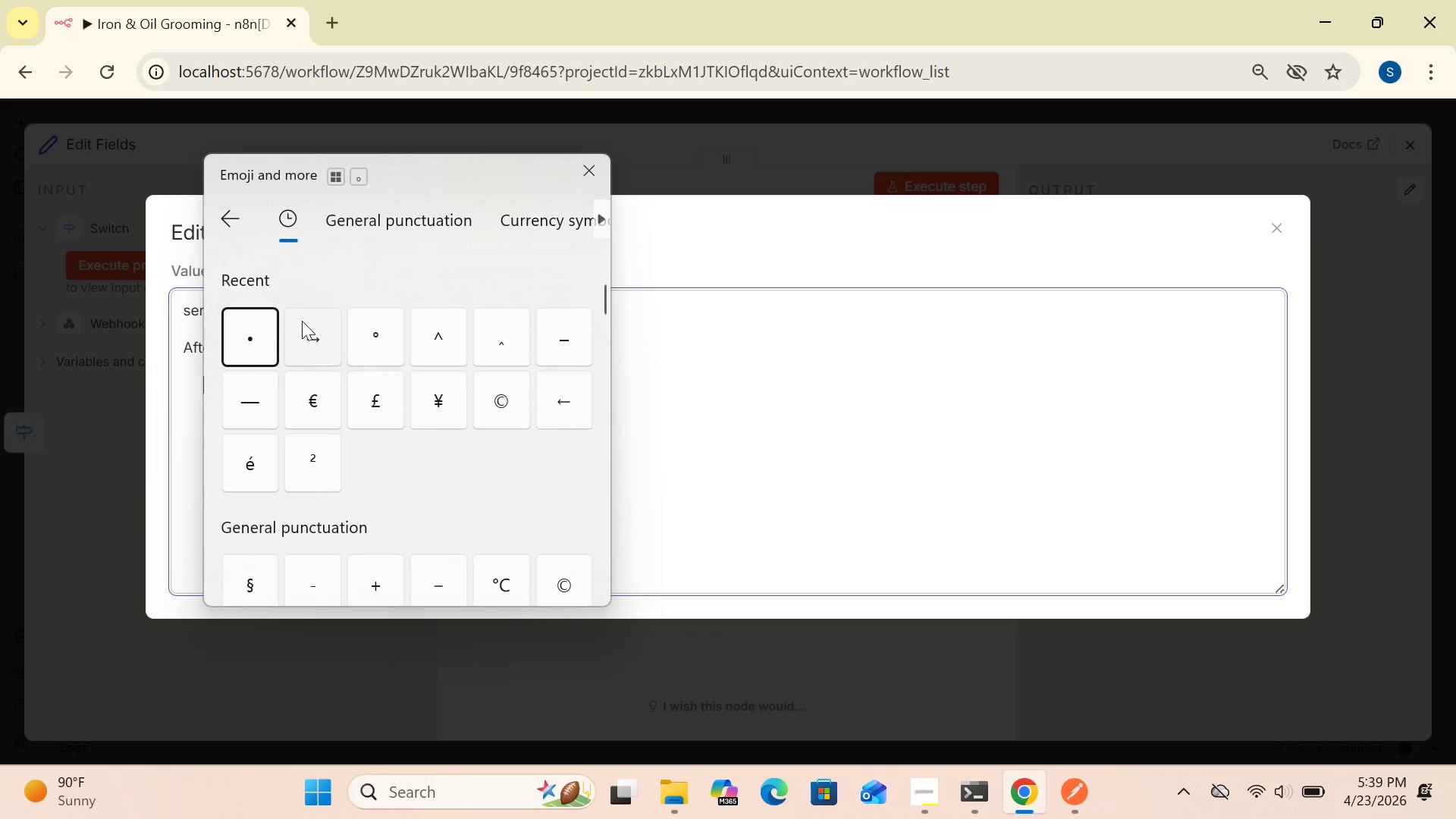 
left_click([248, 336])
 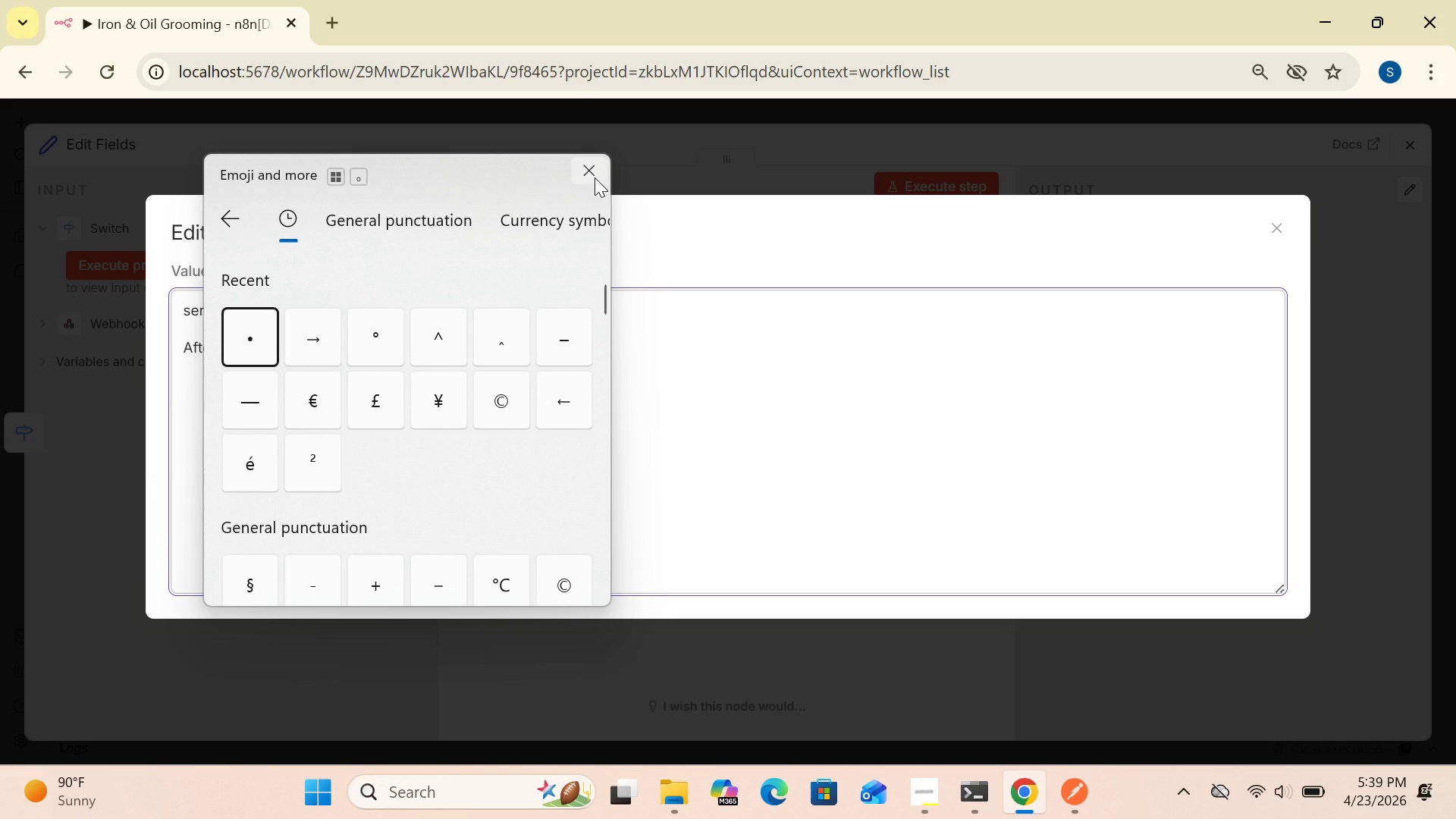 
left_click([593, 175])
 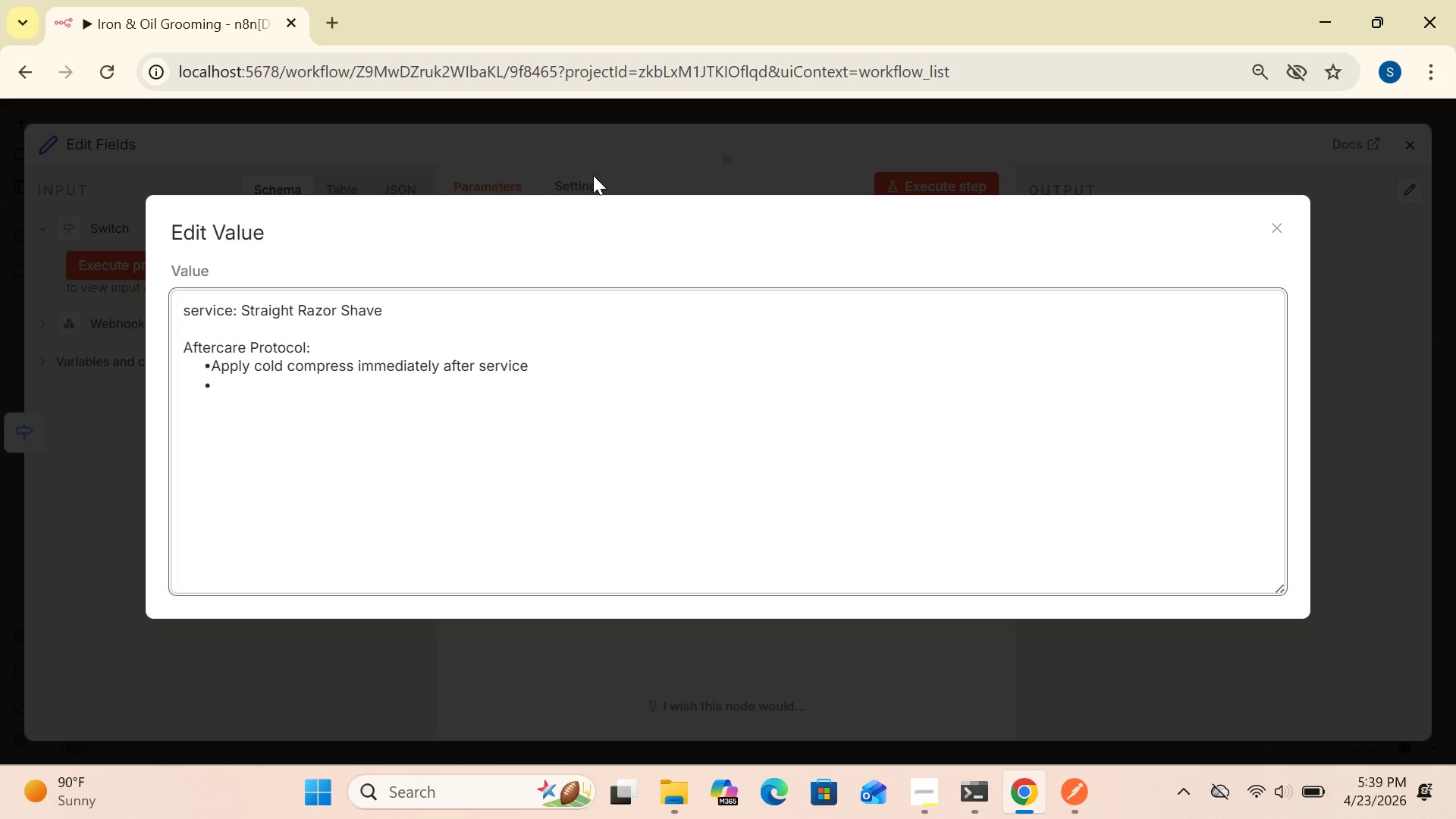 
wait(5.95)
 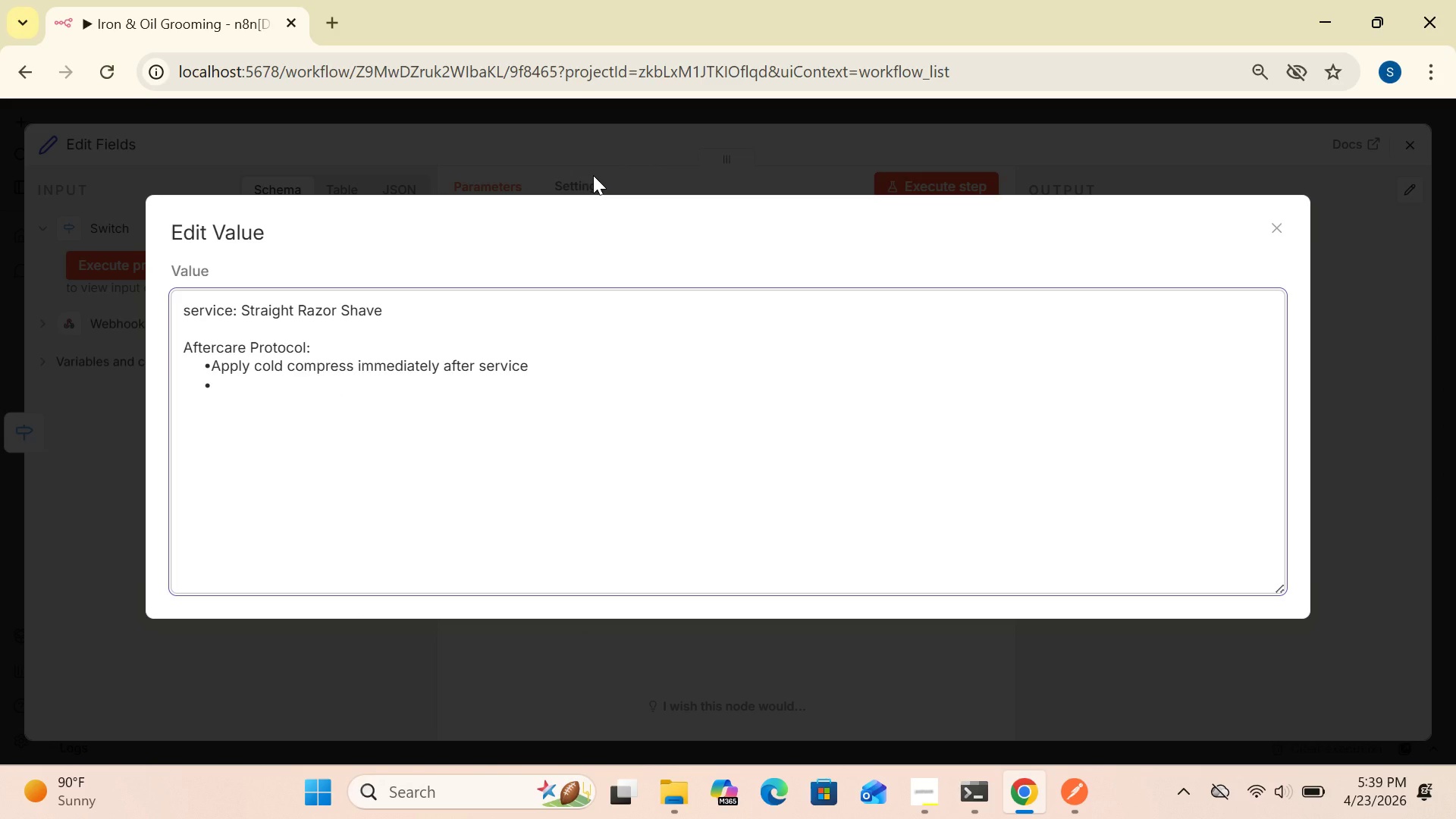 
left_click([593, 175])
 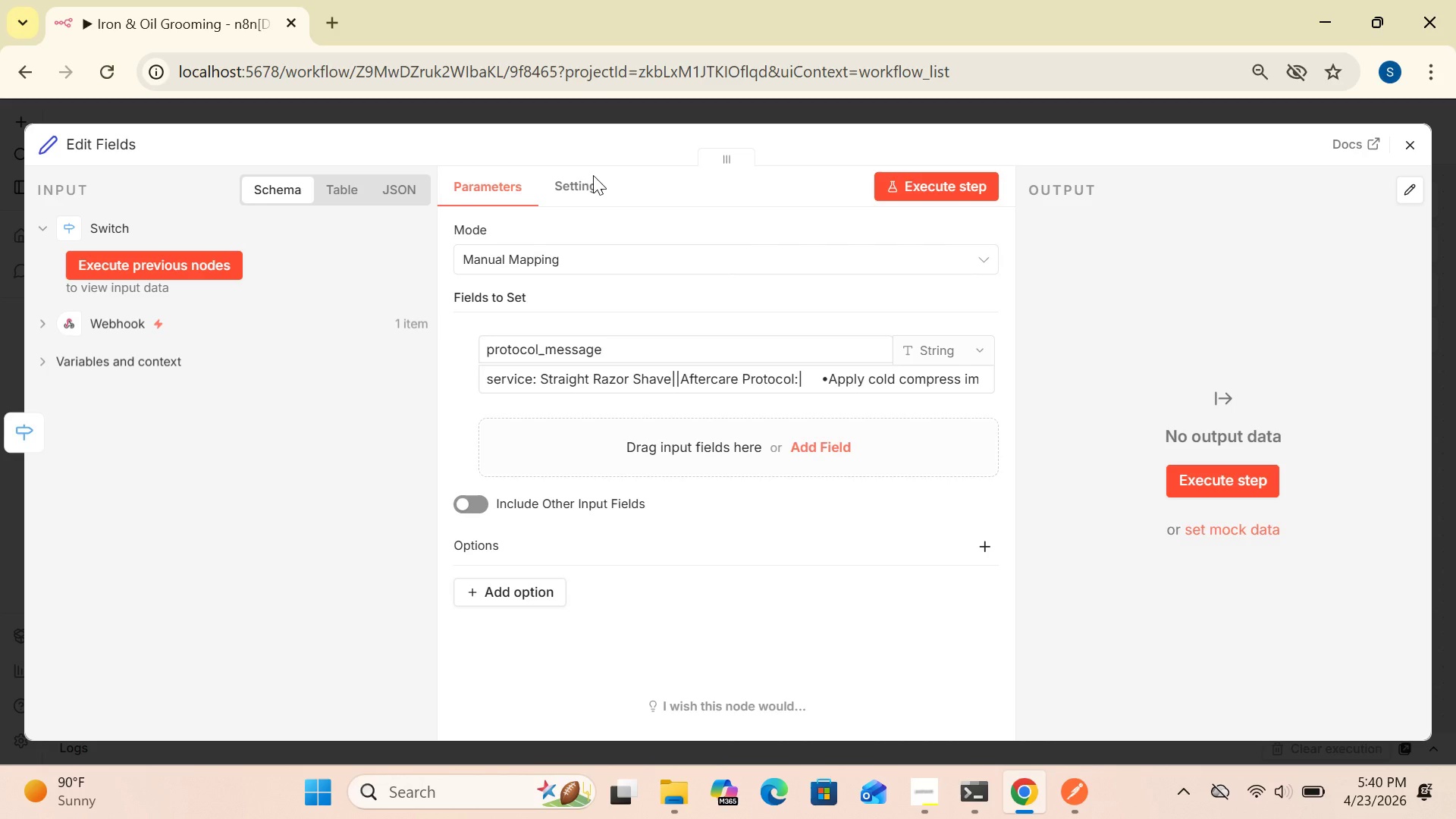 
wait(8.42)
 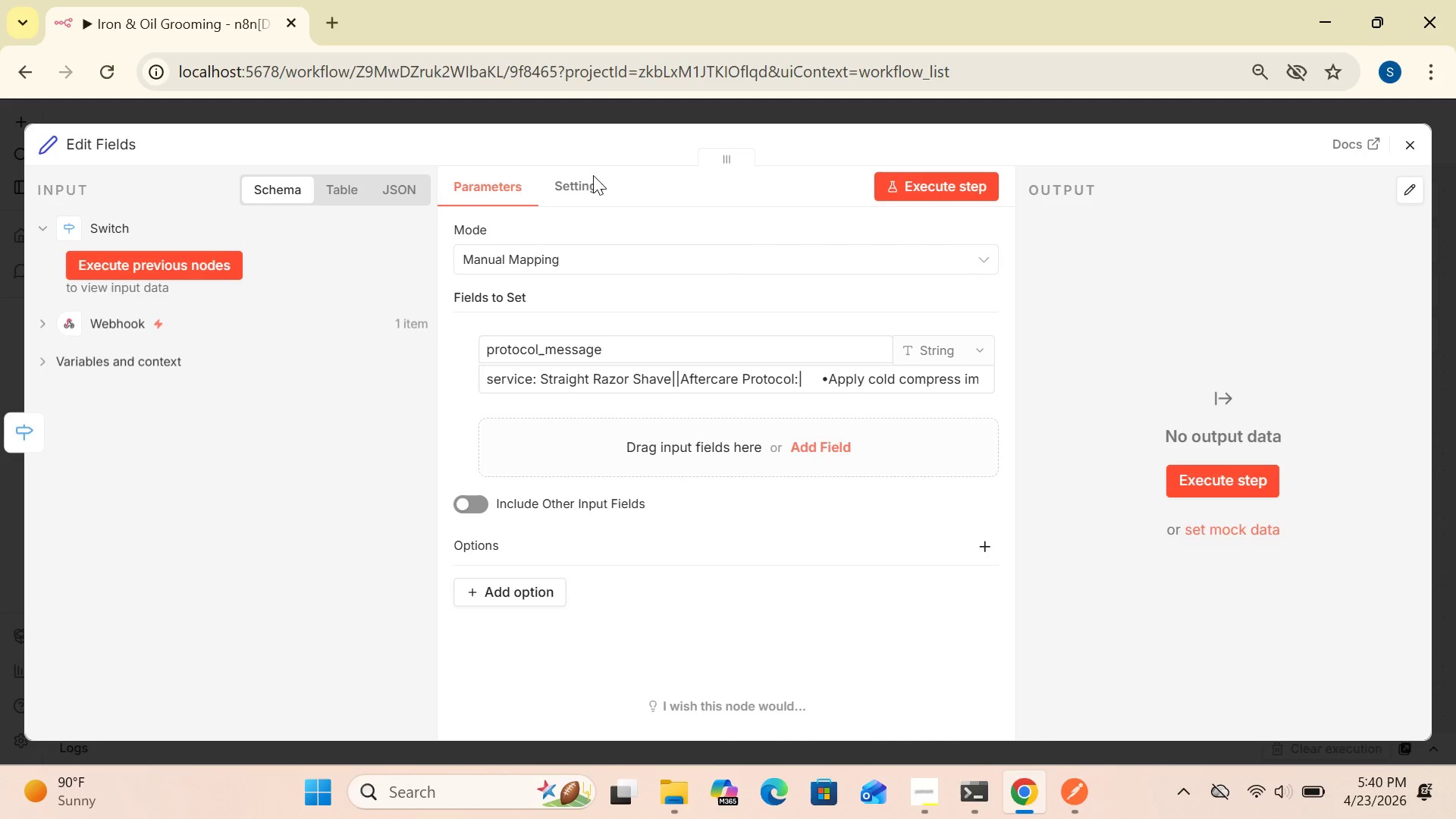 
left_click([990, 381])
 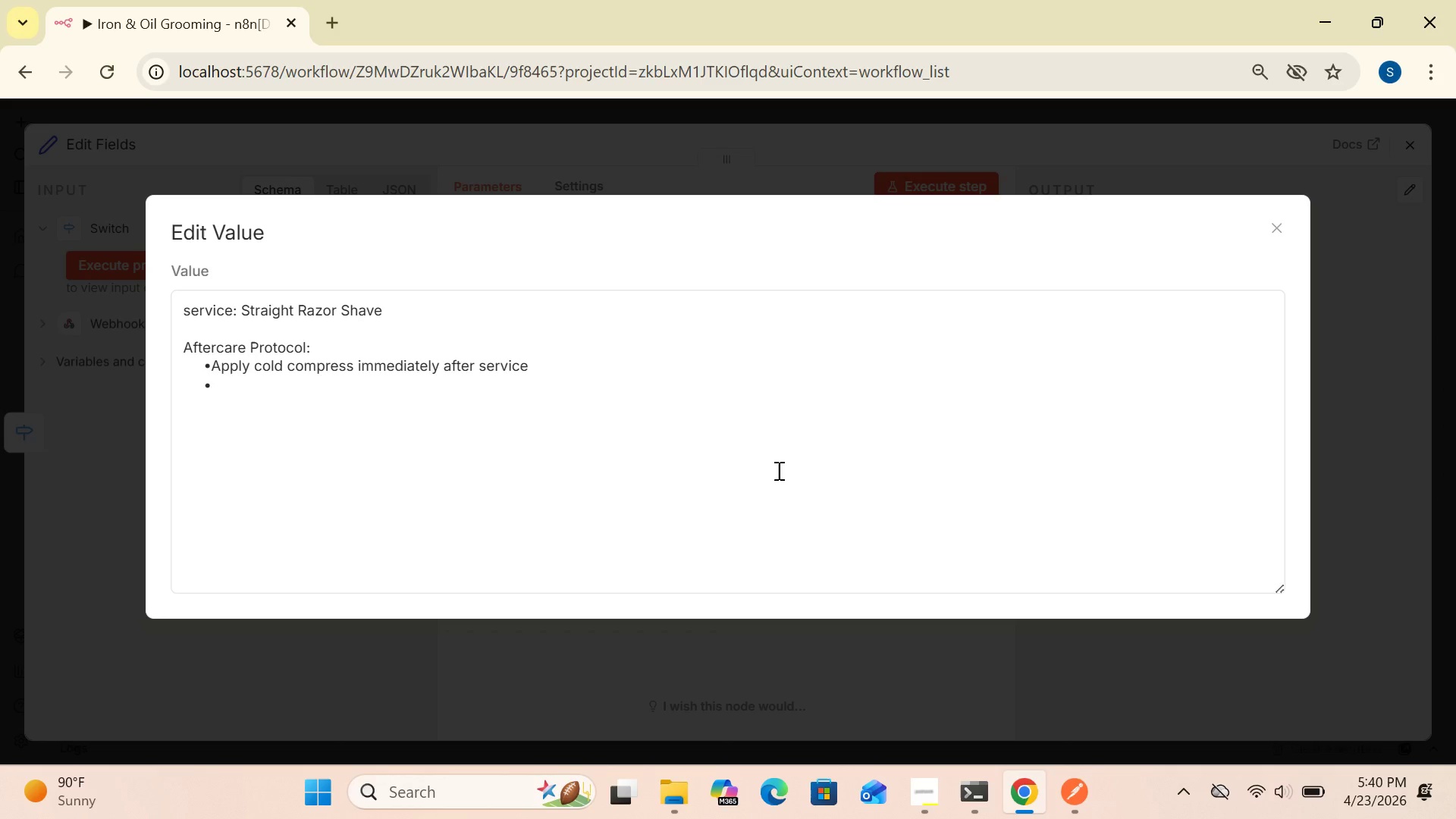 
wait(9.33)
 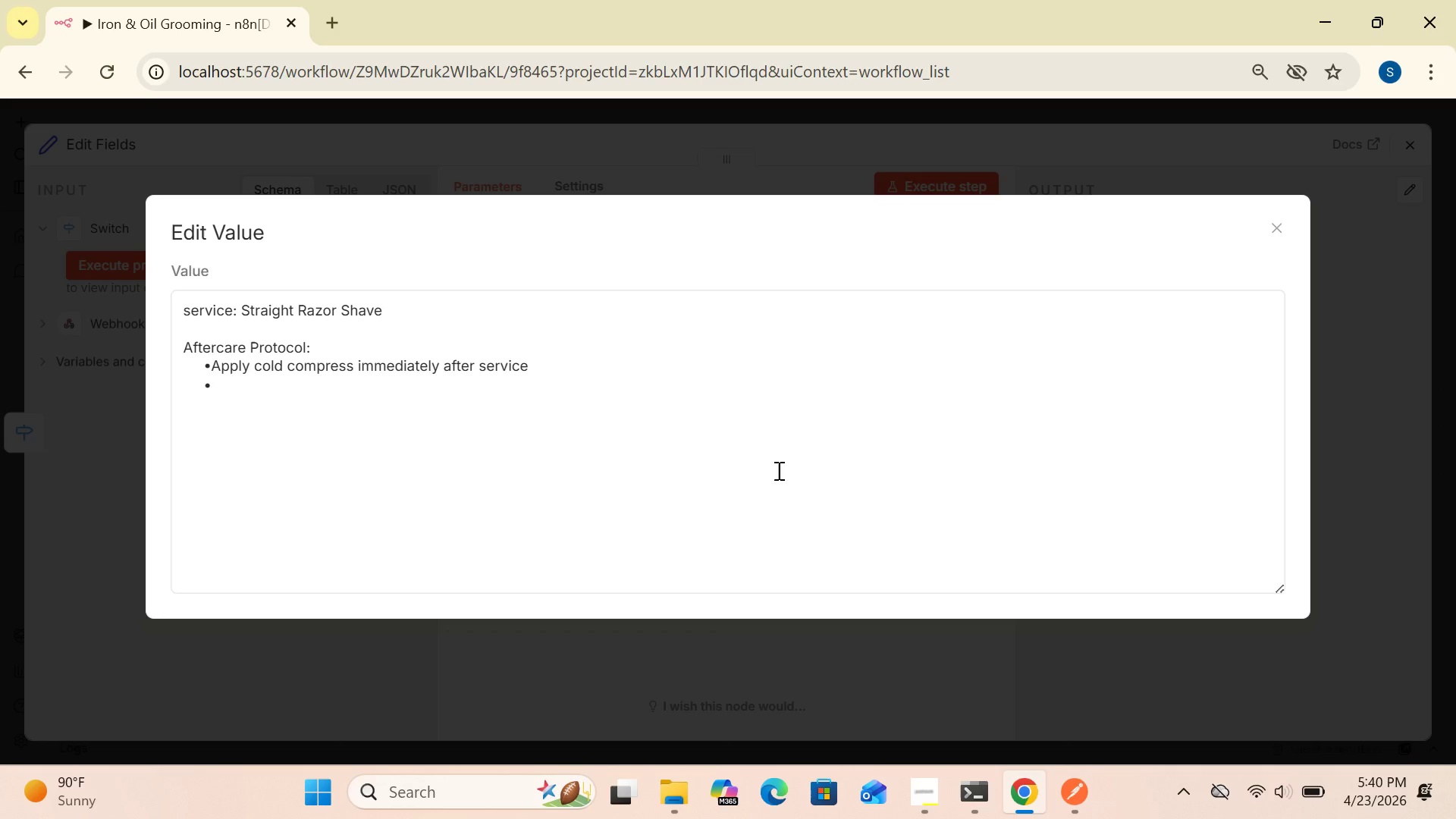 
type(Avoid)
 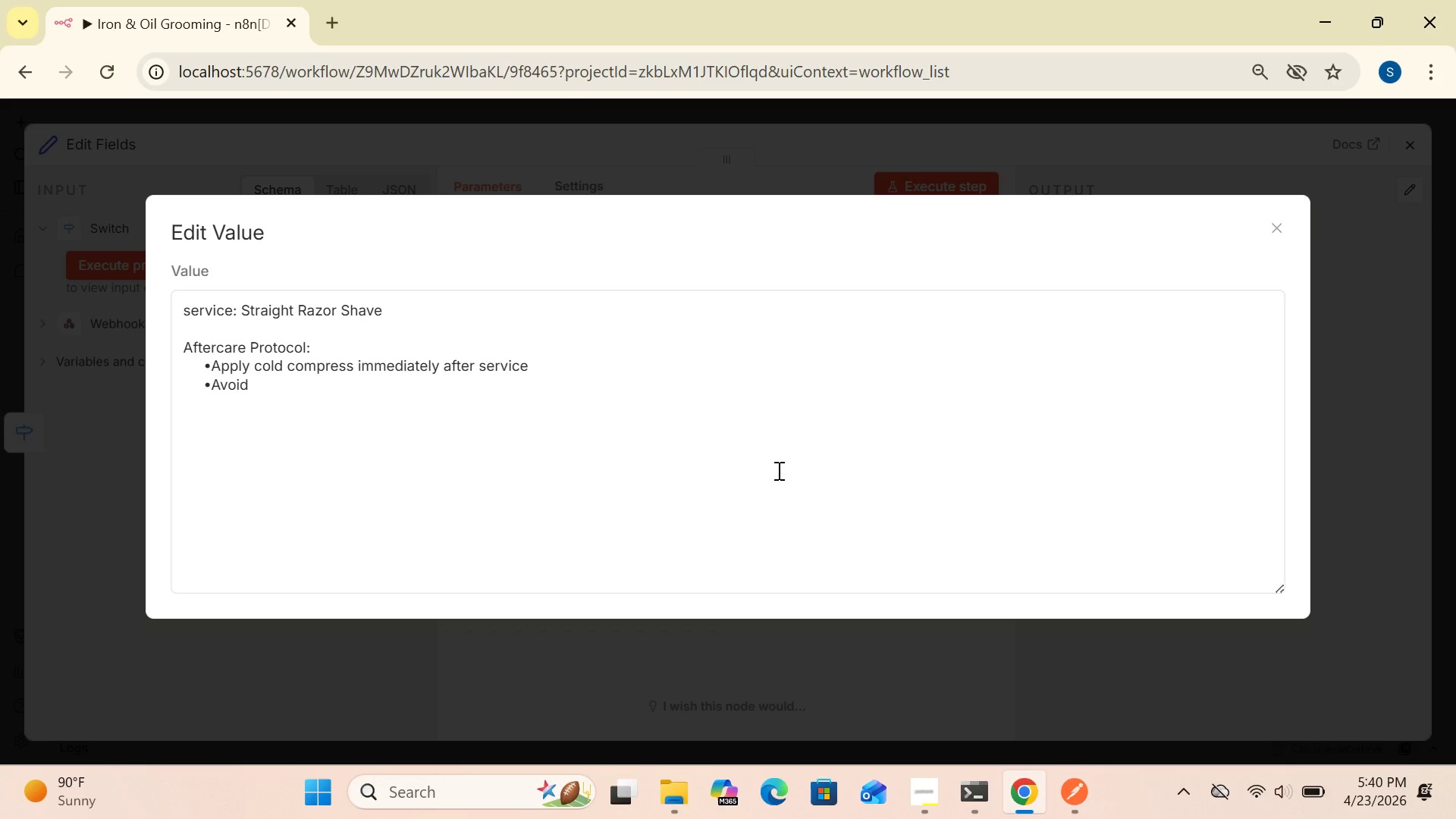 
wait(13.47)
 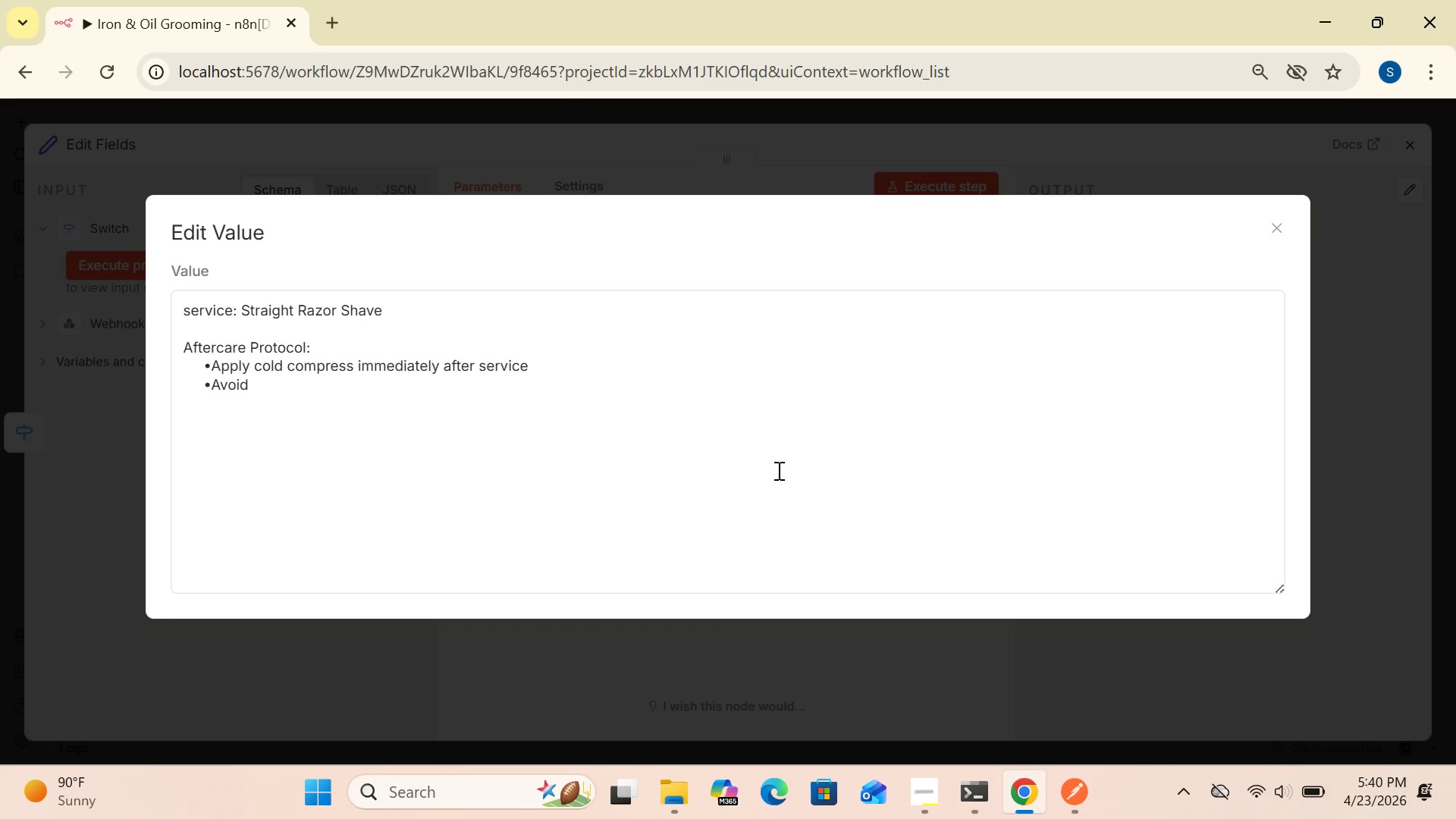 
key(Space)
 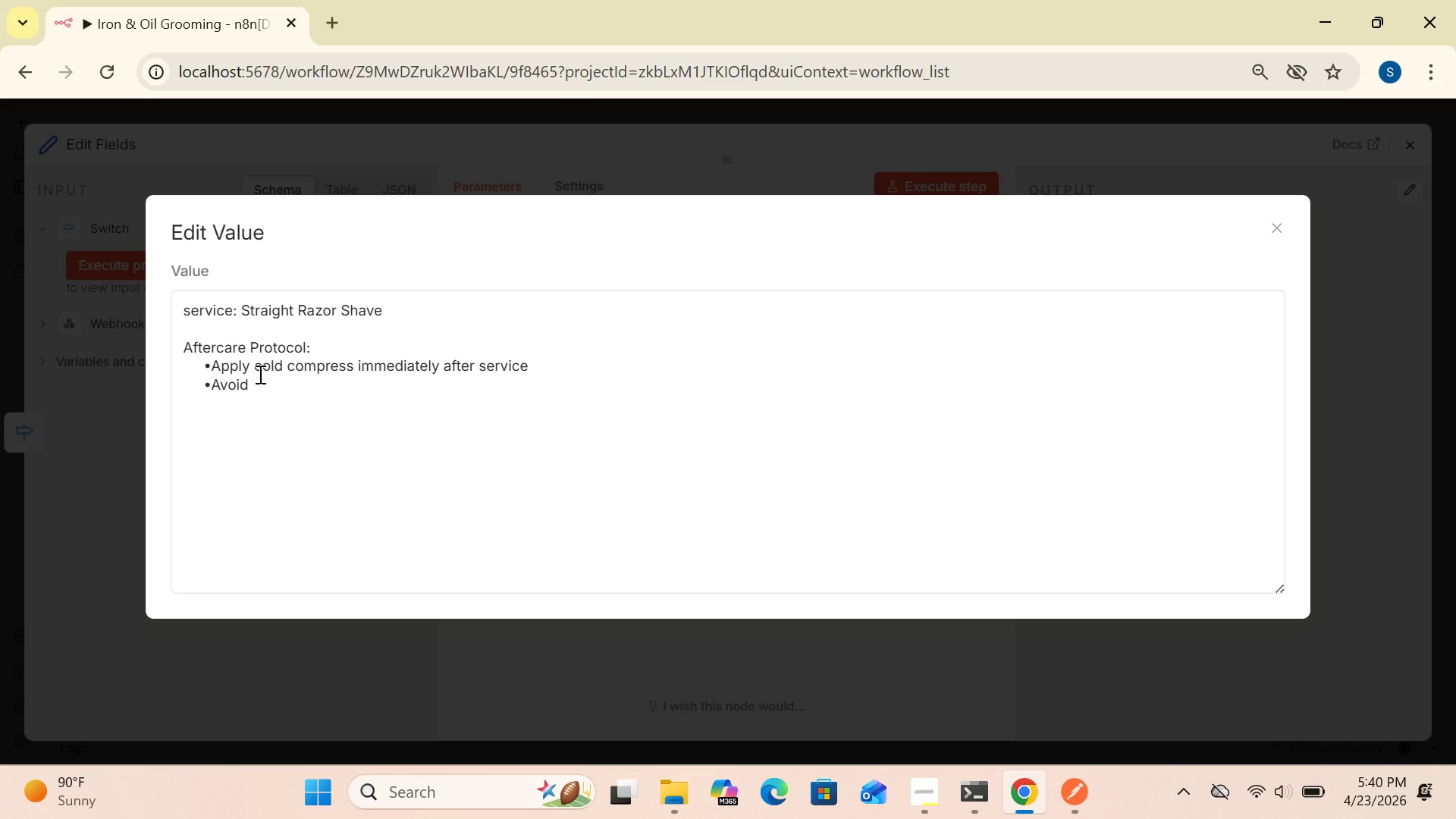 
left_click([253, 383])
 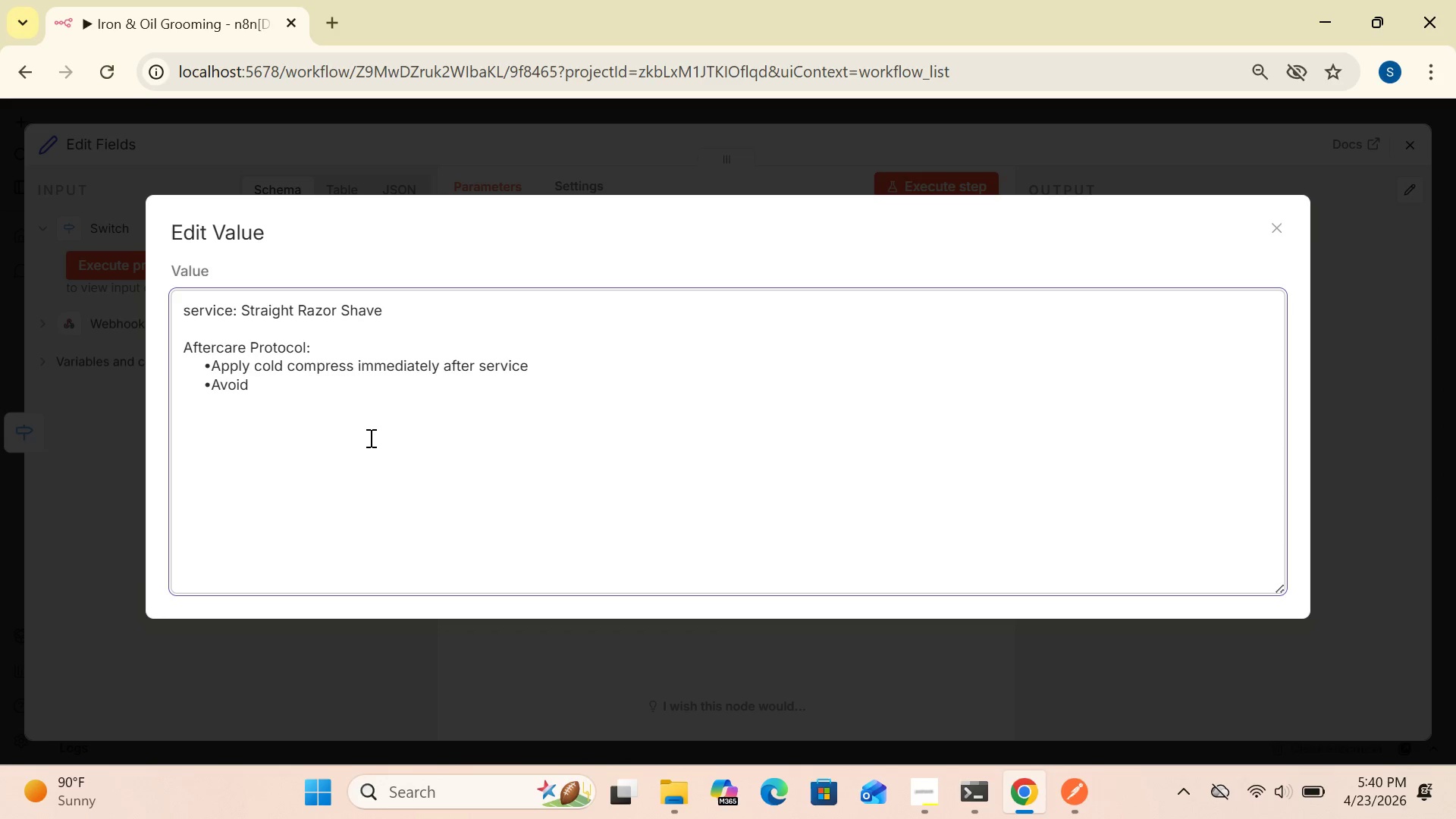 
type(alcohol)
 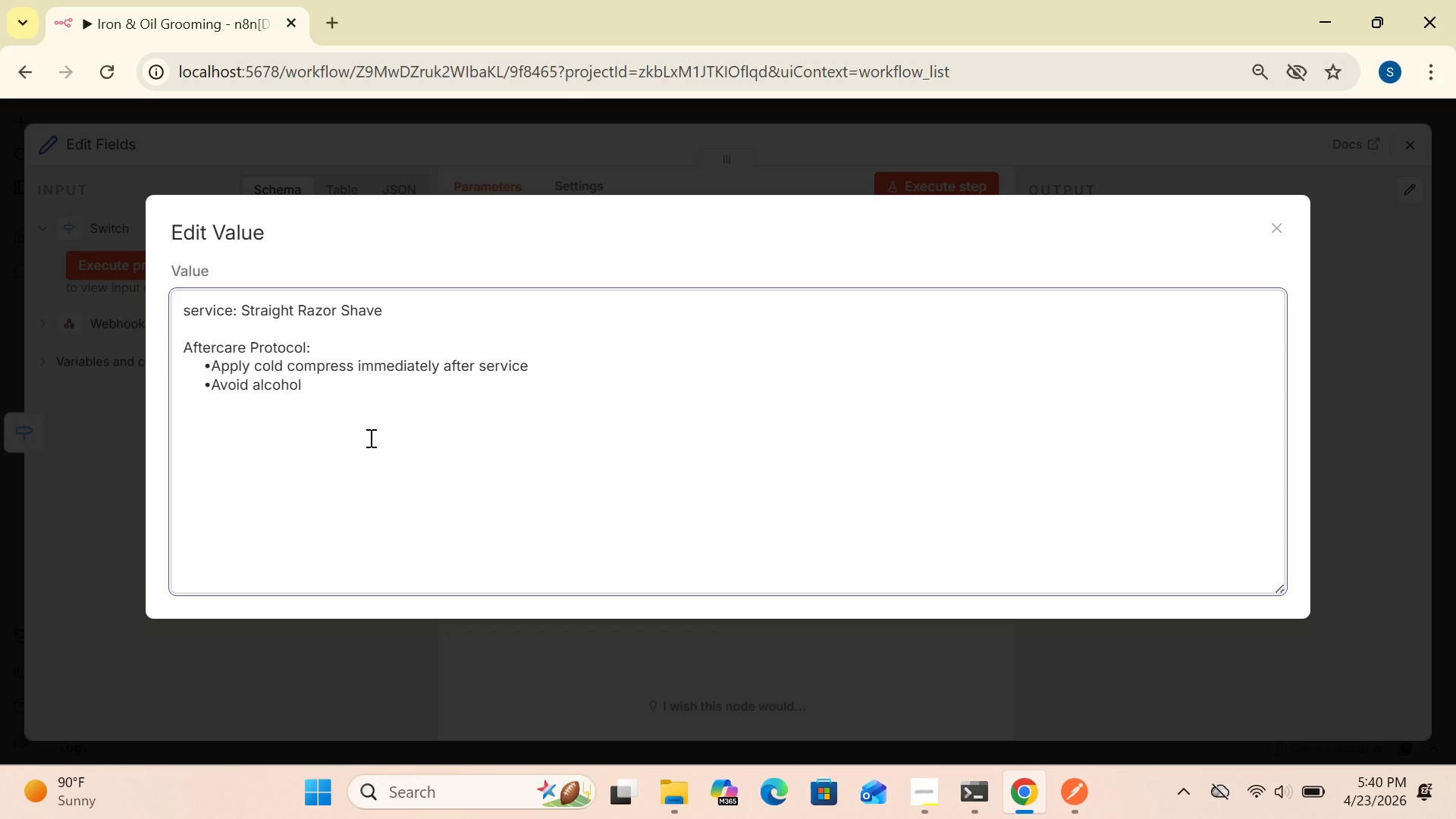 
type(-based)
 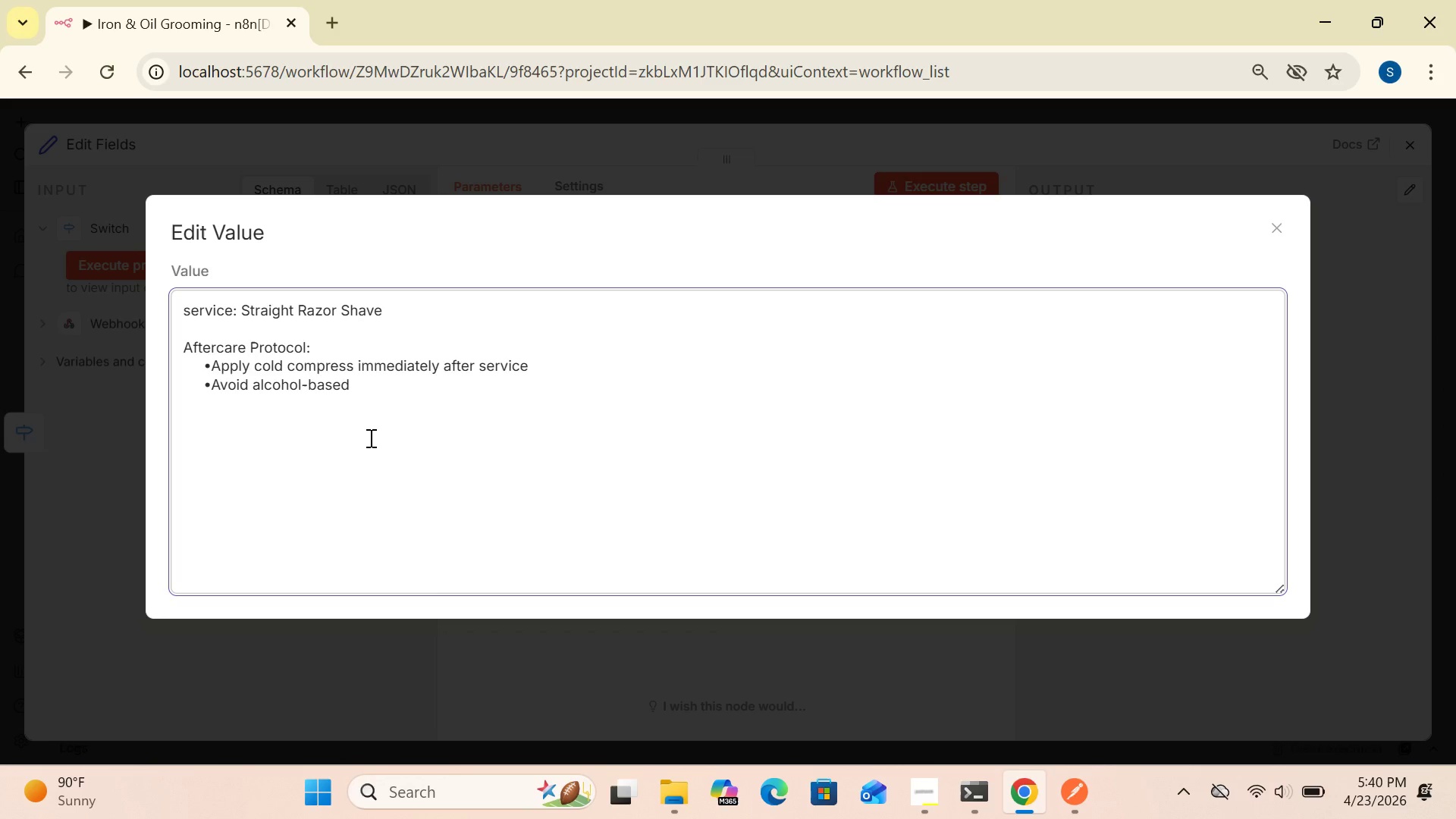 
type( aftershaves for )
 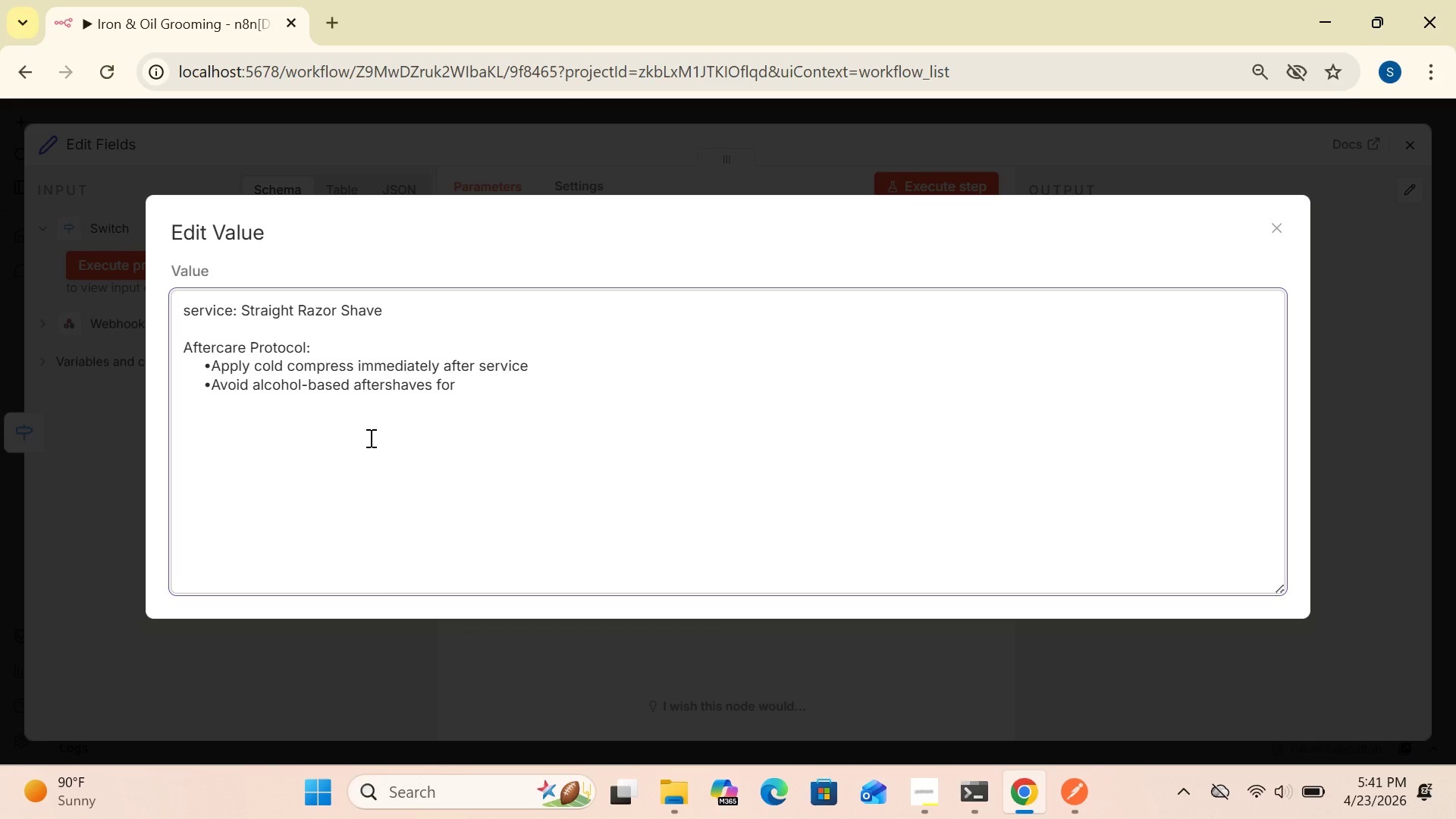 
wait(5.19)
 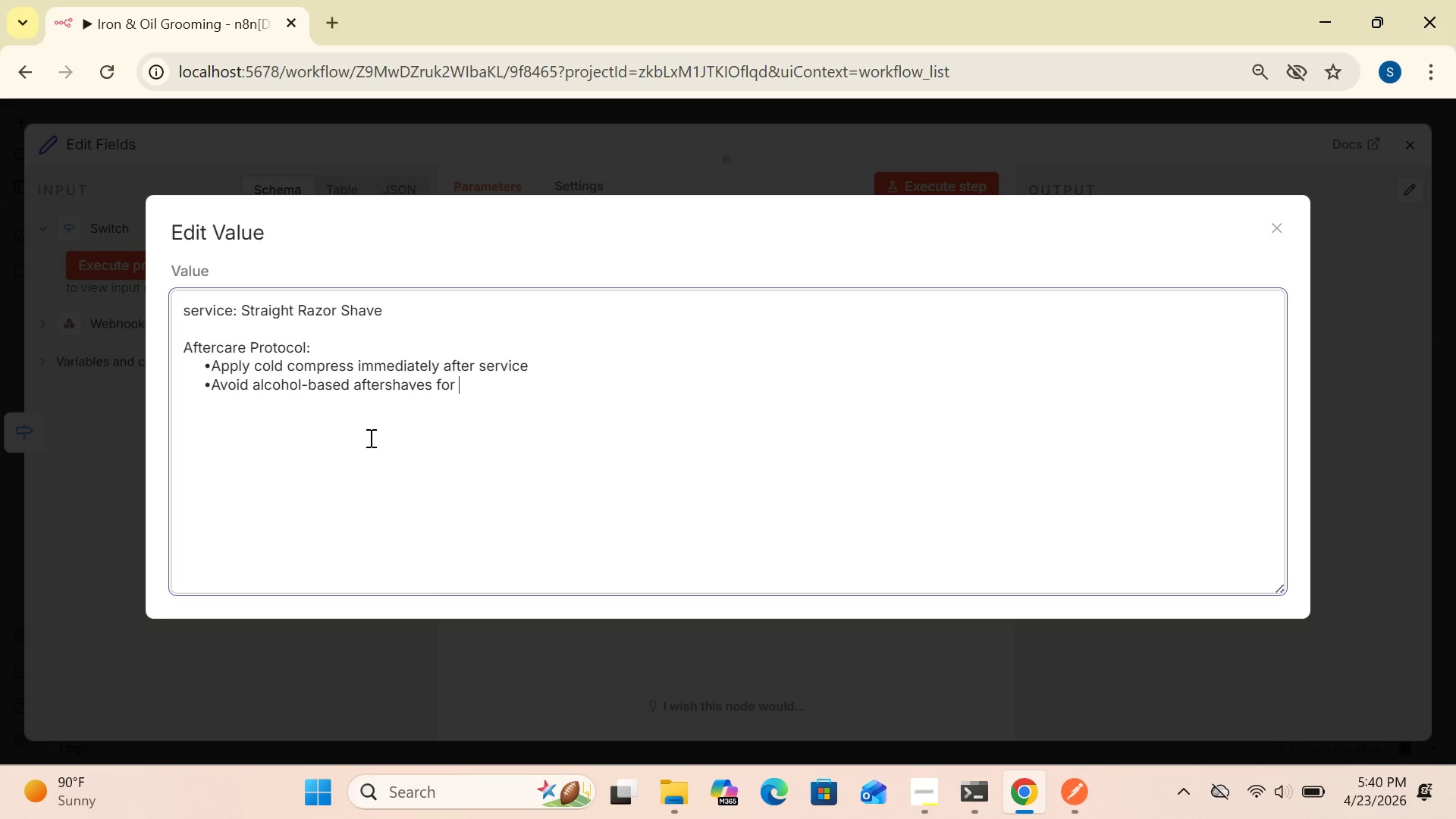 
type(24 hours)
 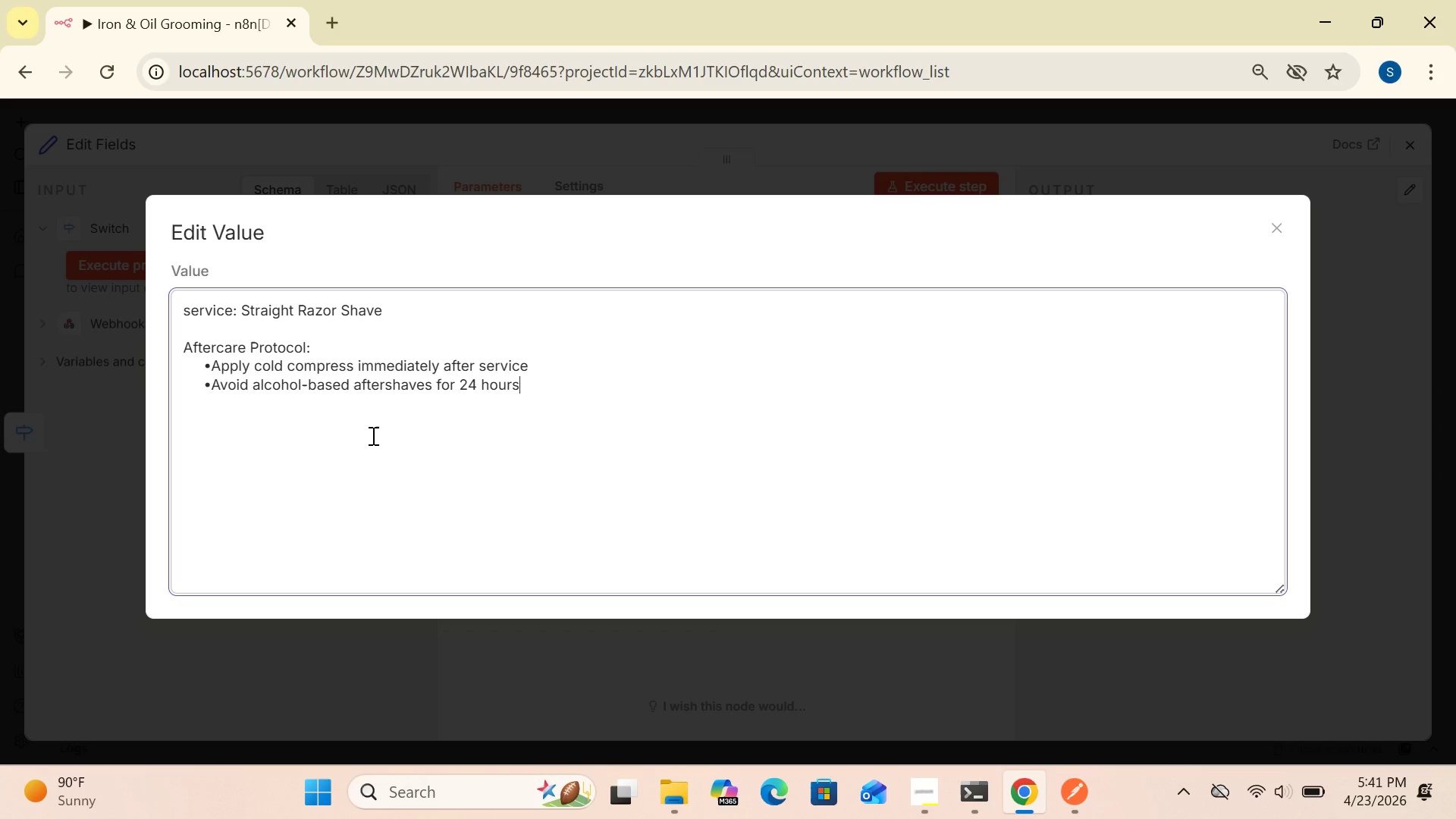 
wait(12.45)
 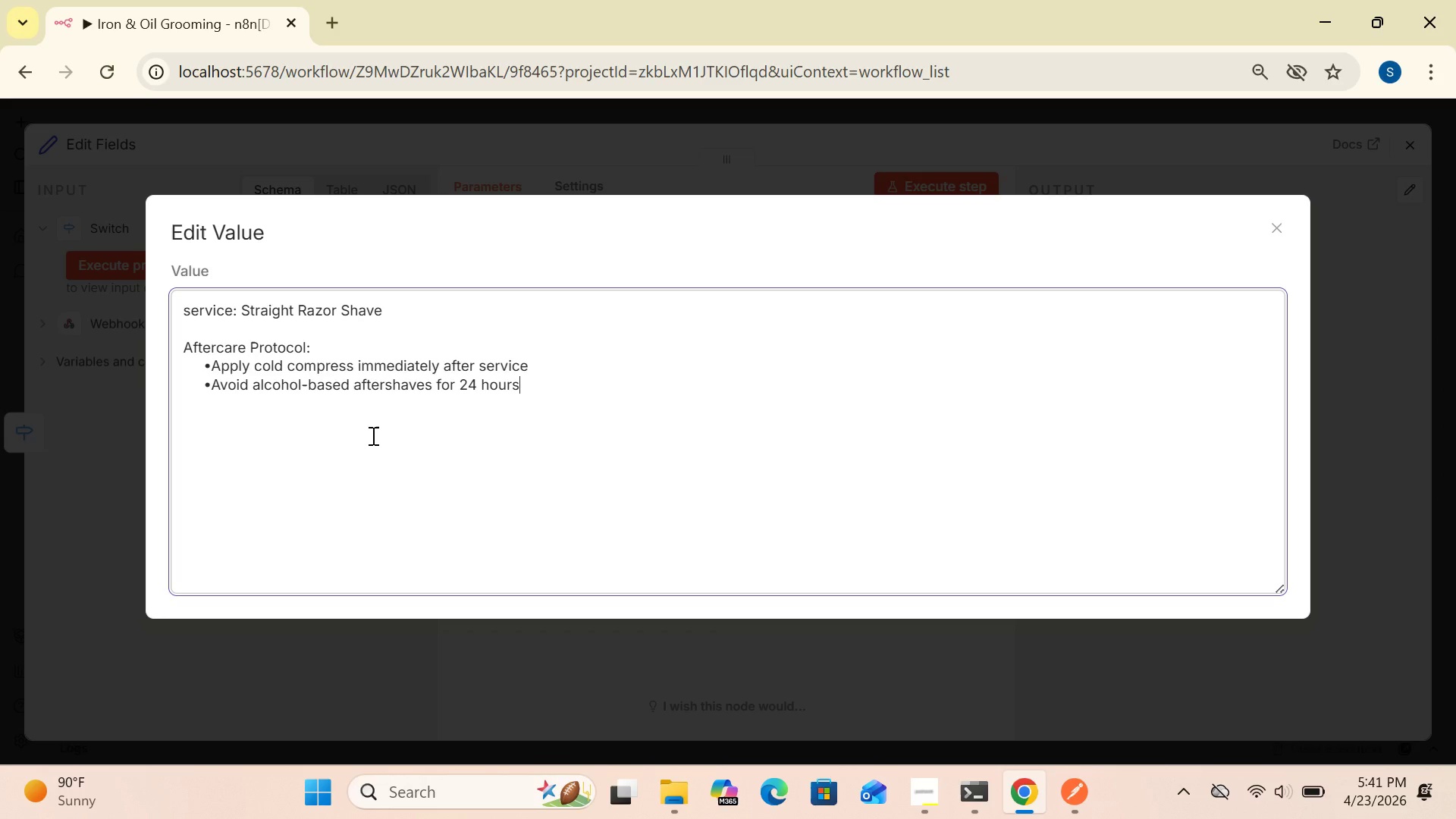 
key(Enter)
 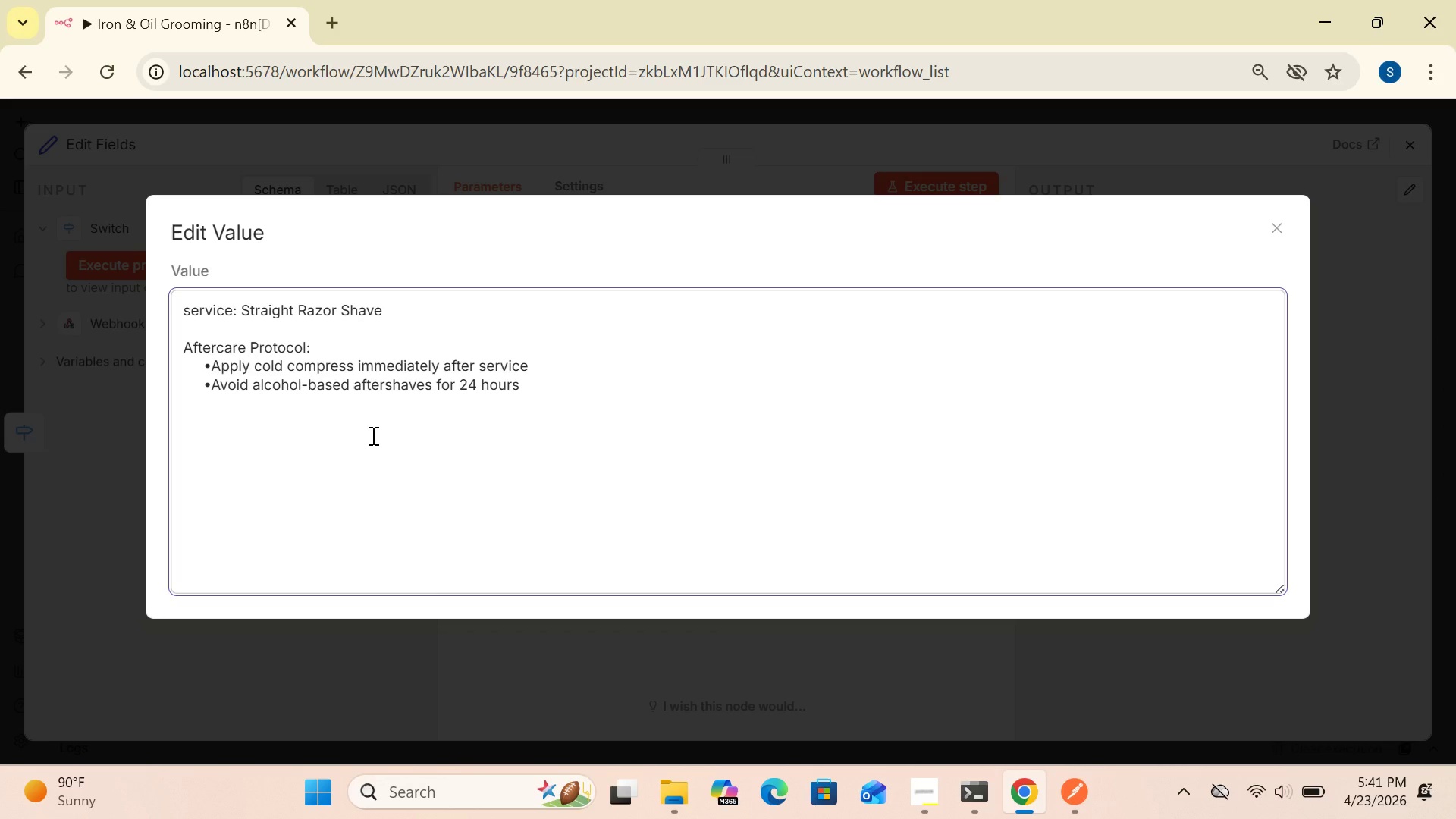 
key(Space)
 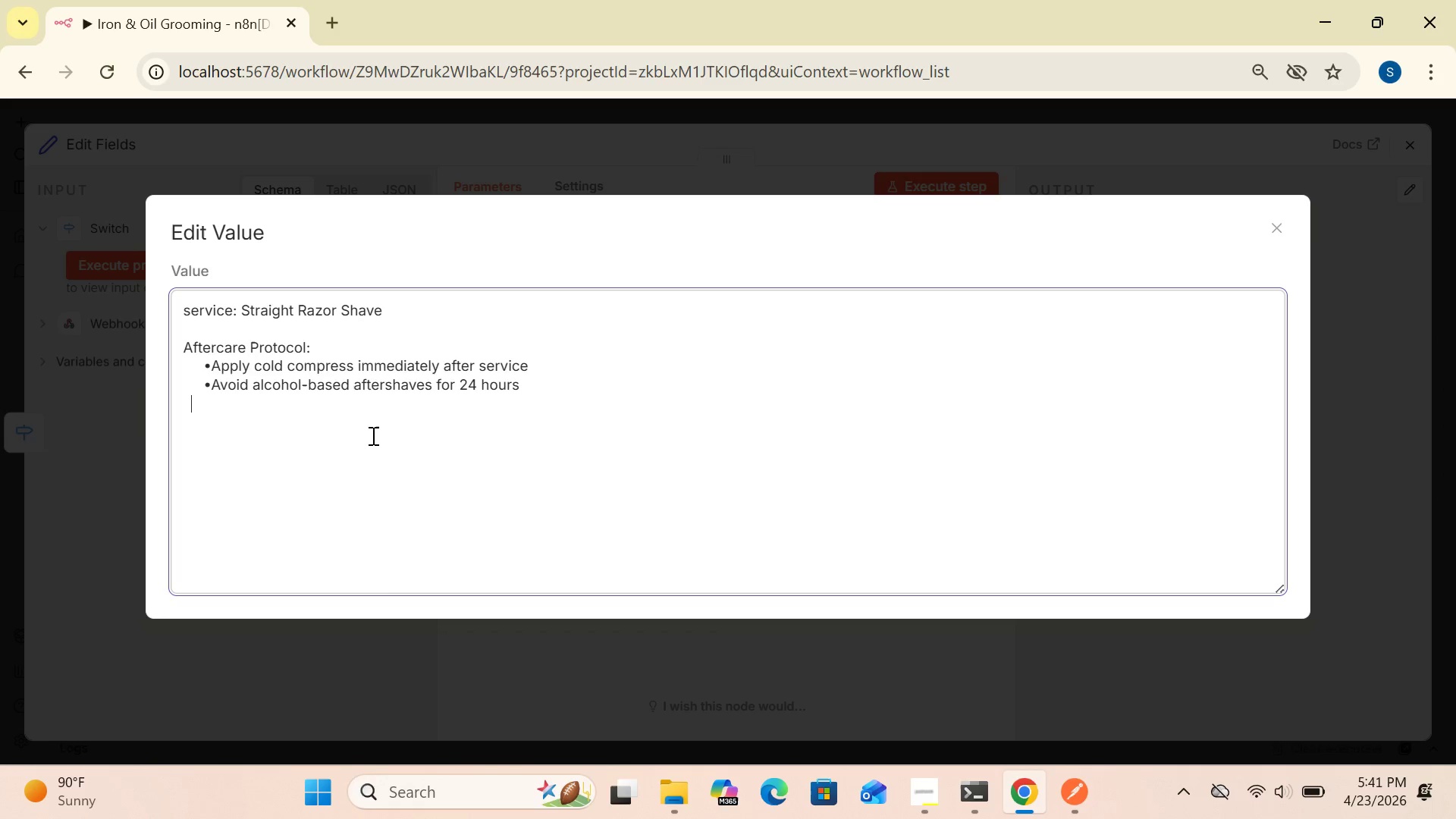 
key(Space)
 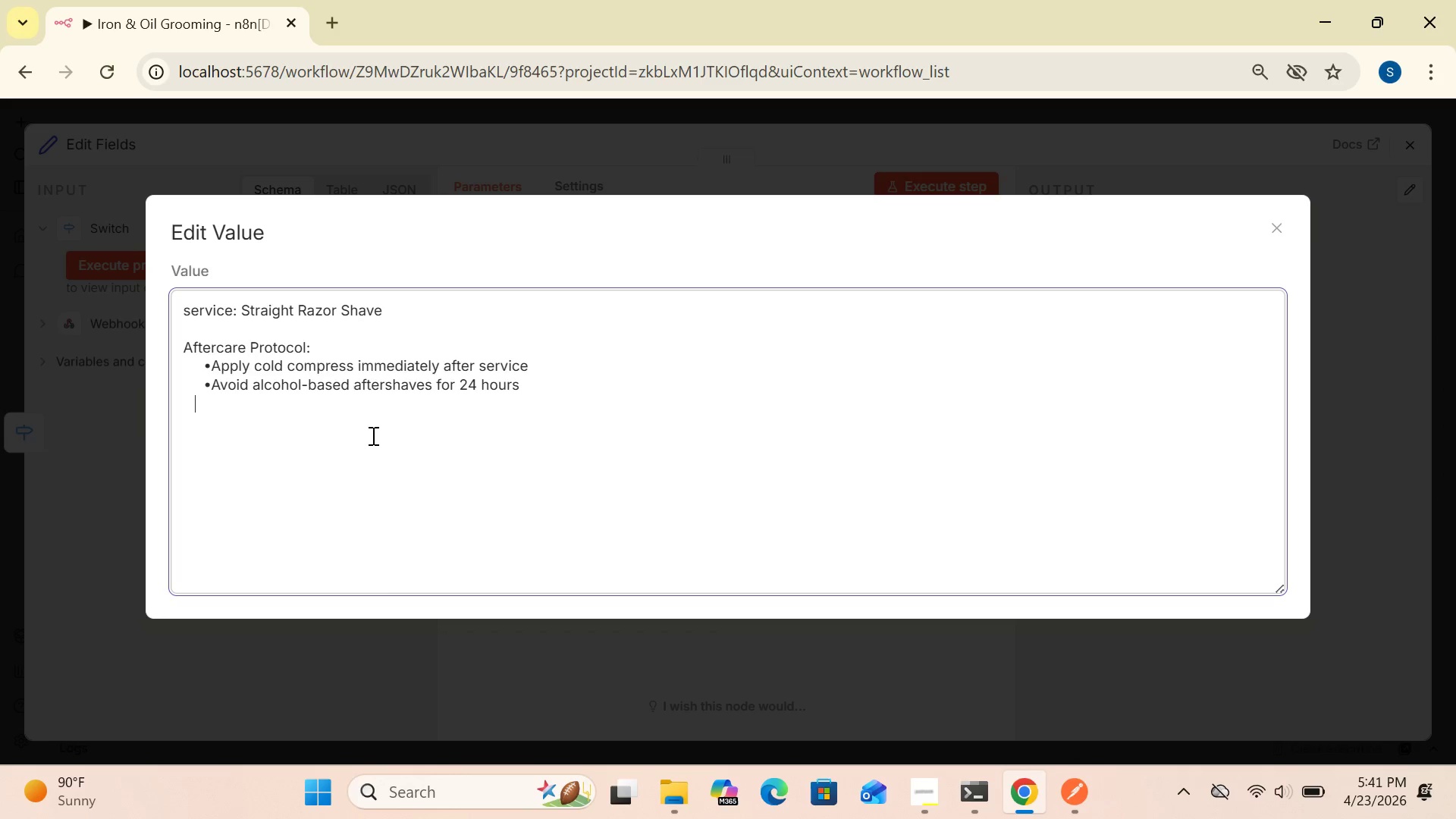 
key(Space)
 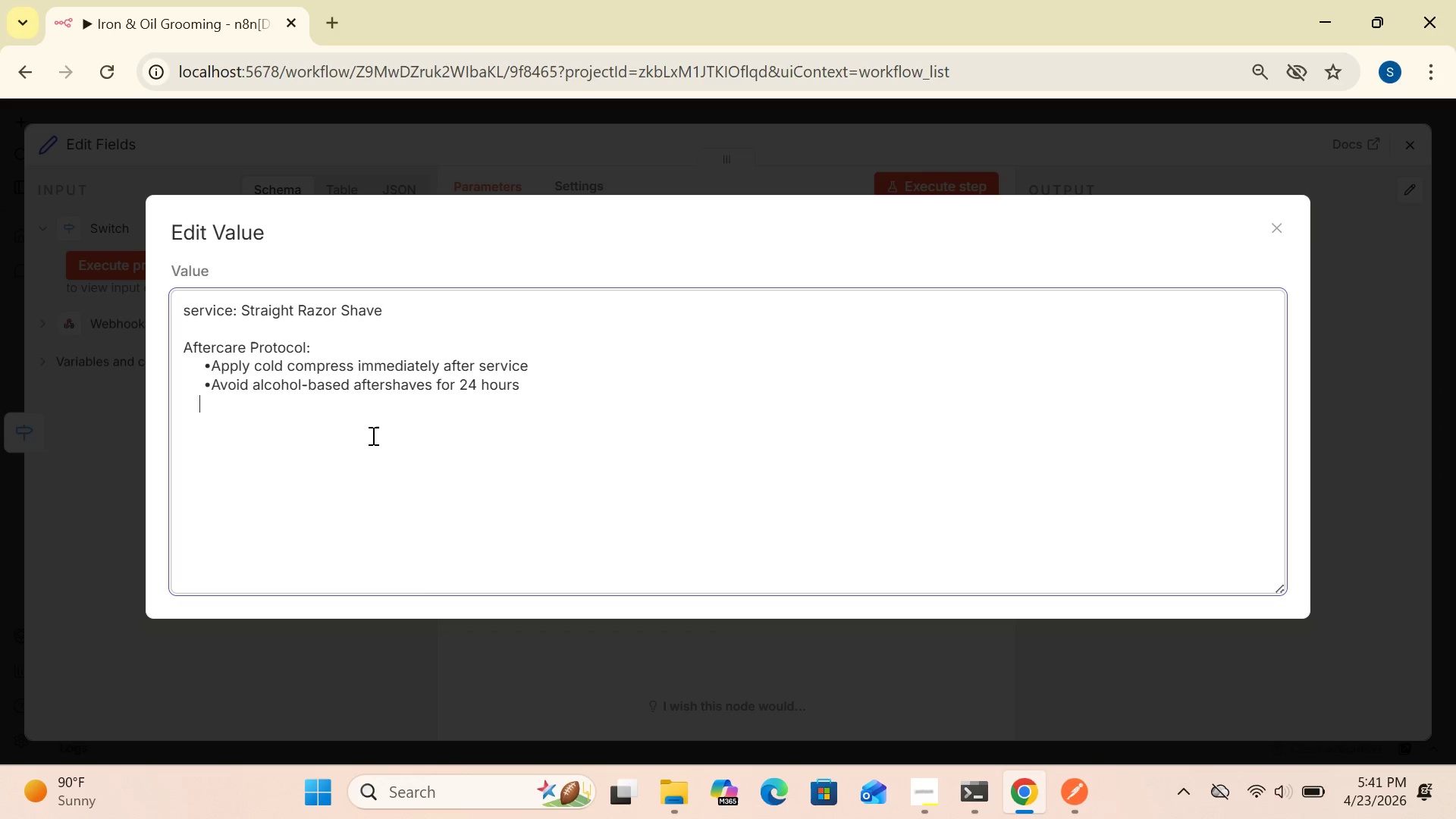 
key(Space)
 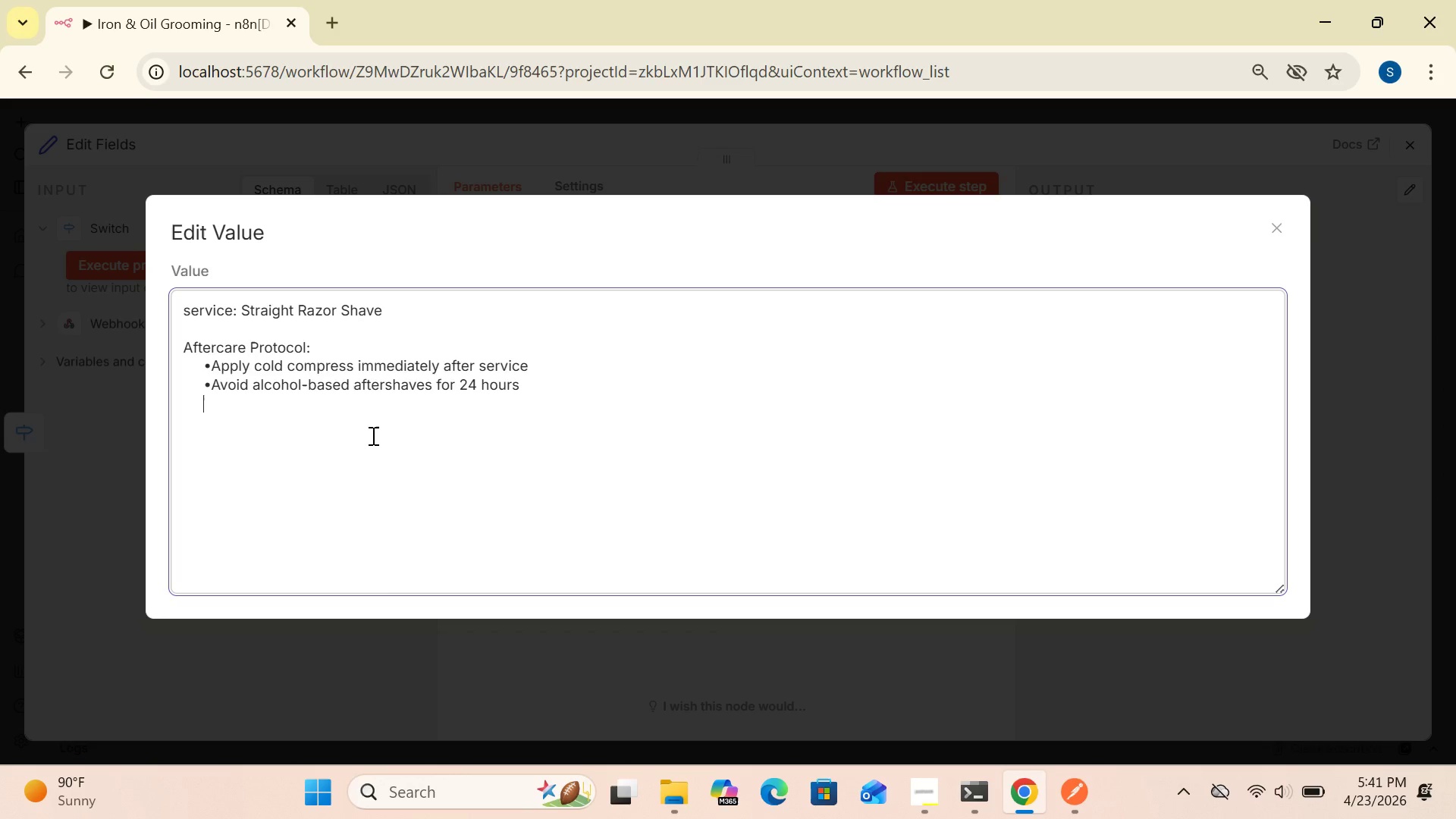 
key(Space)
 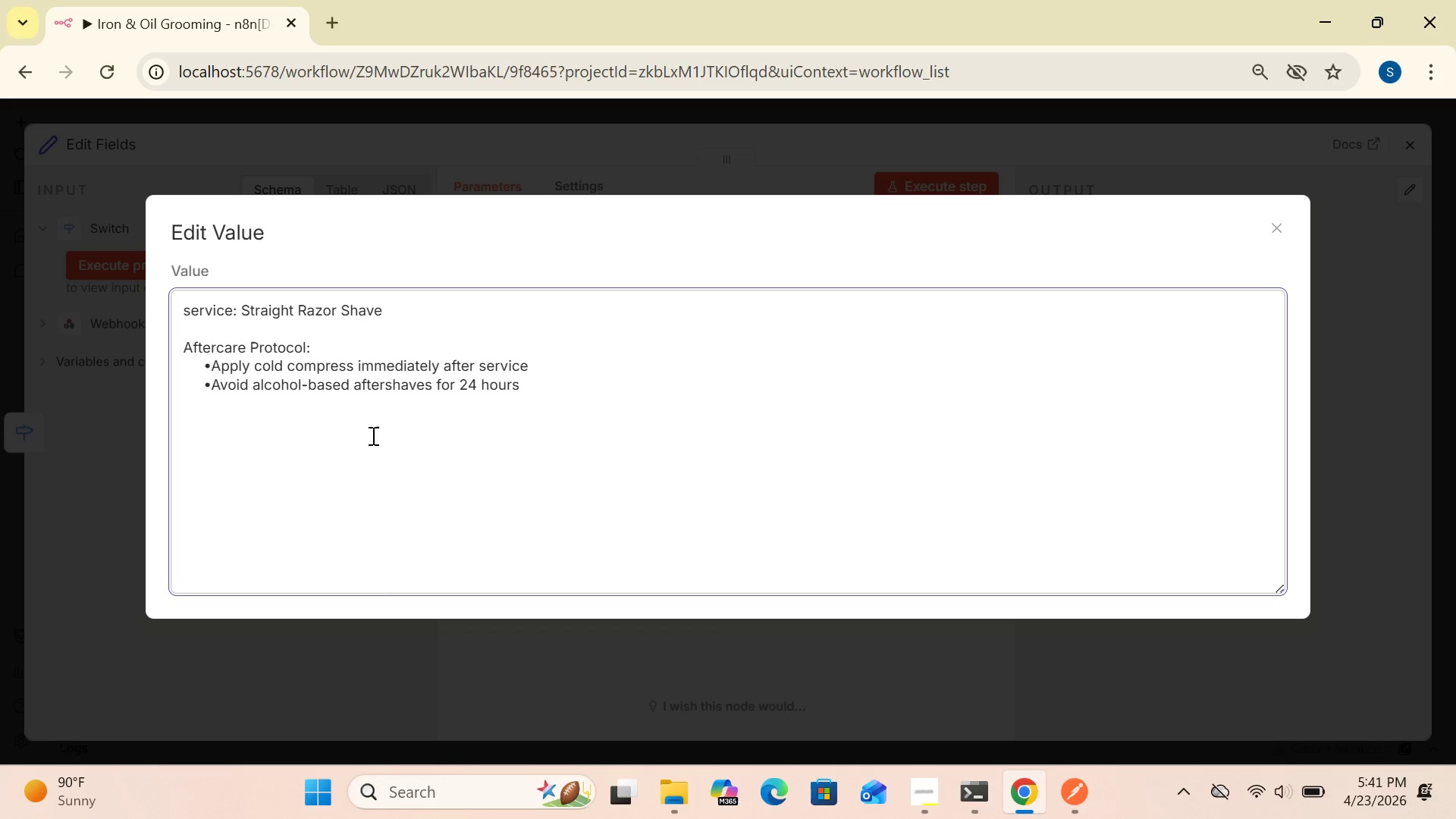 
key(Meta+Period)
 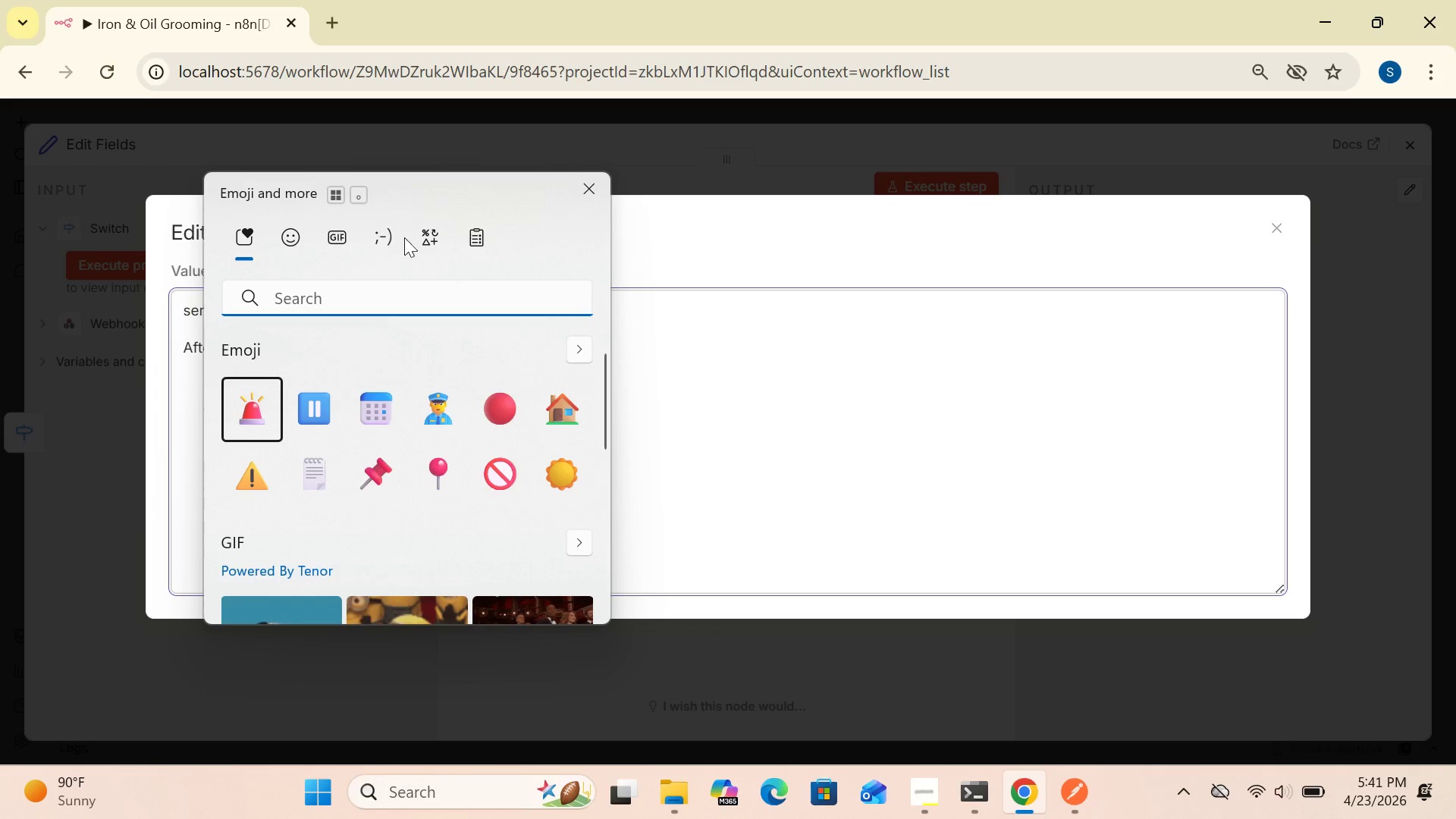 
left_click([426, 238])
 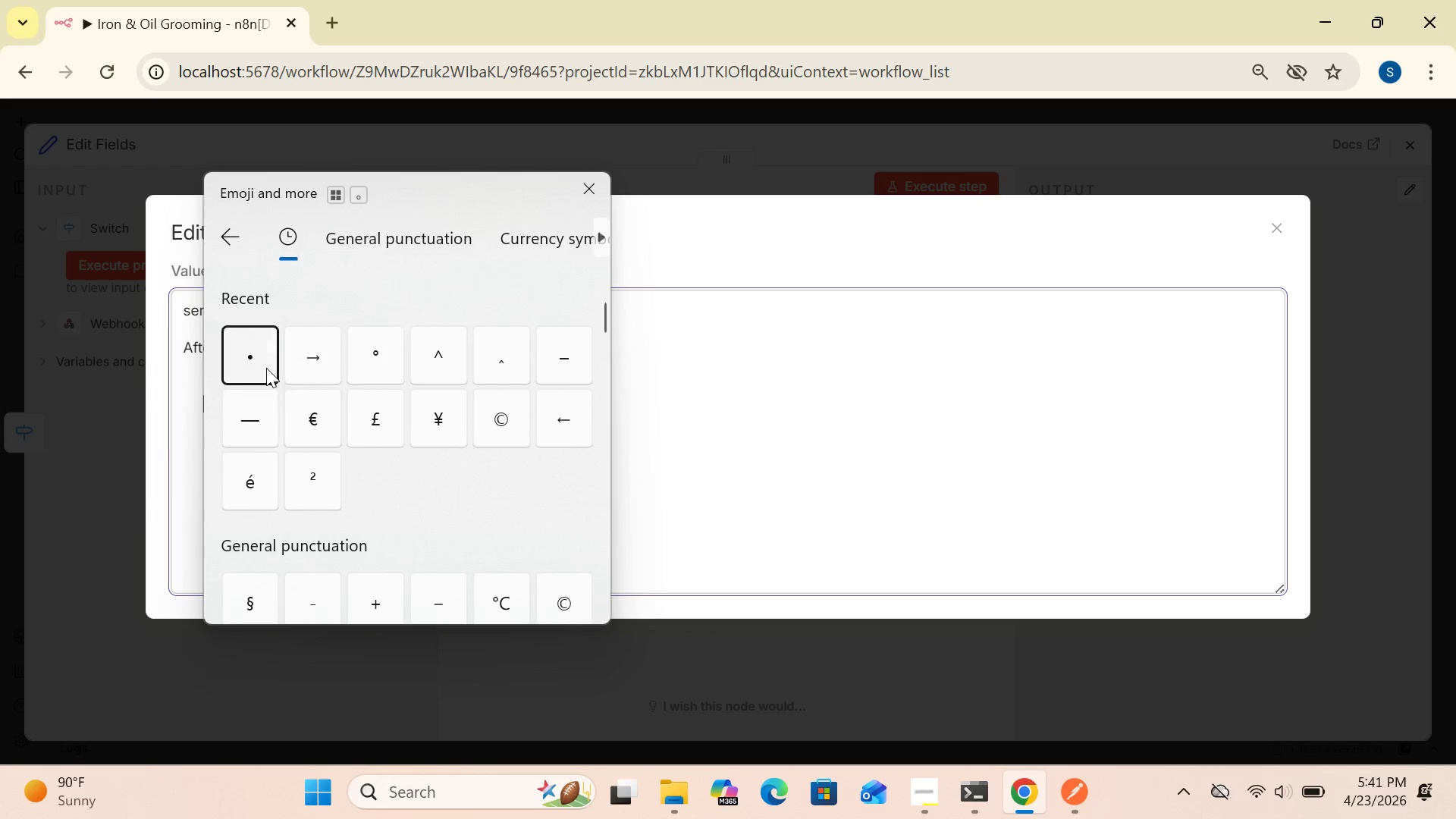 
left_click([263, 364])
 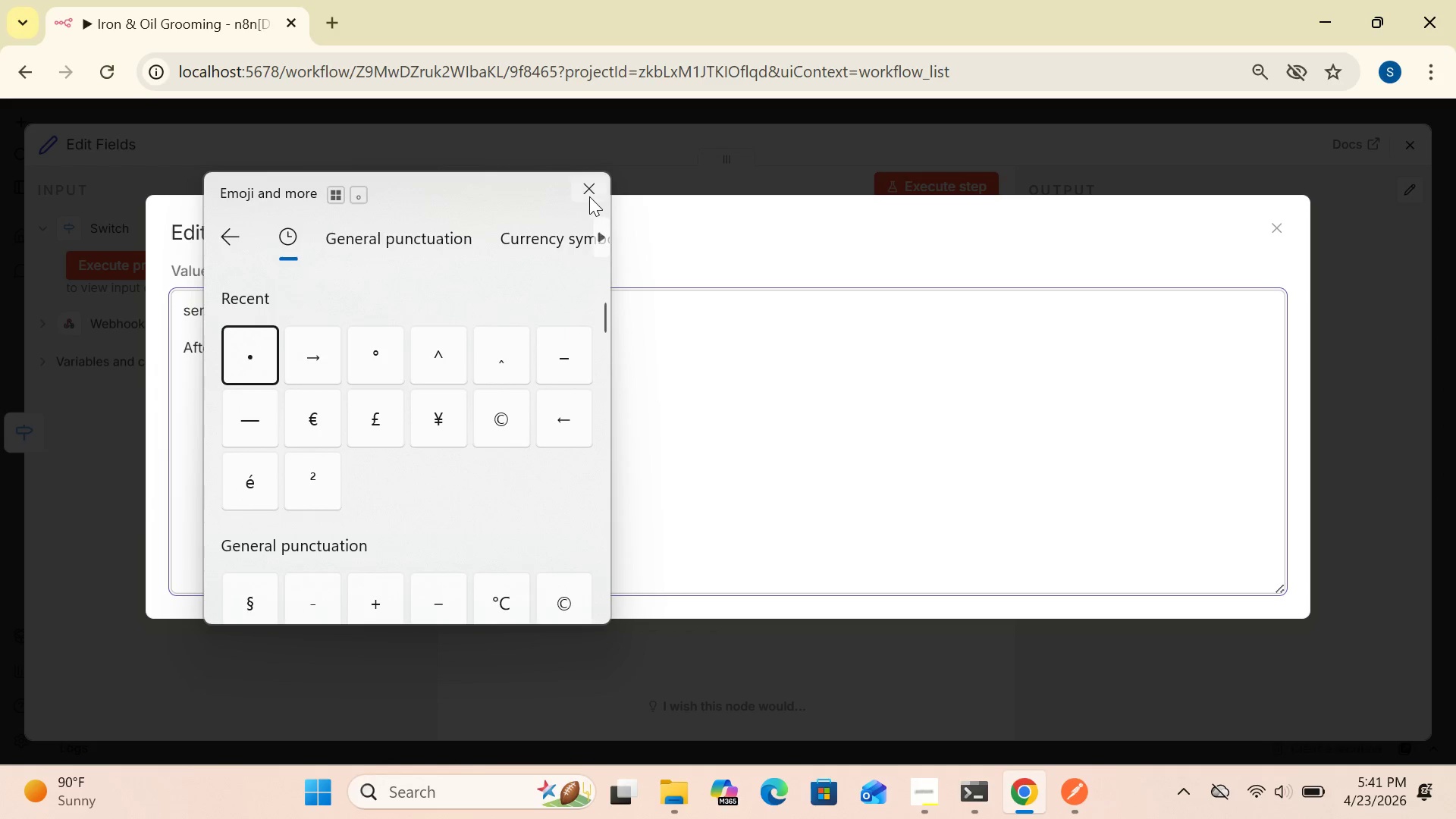 
left_click([586, 192])
 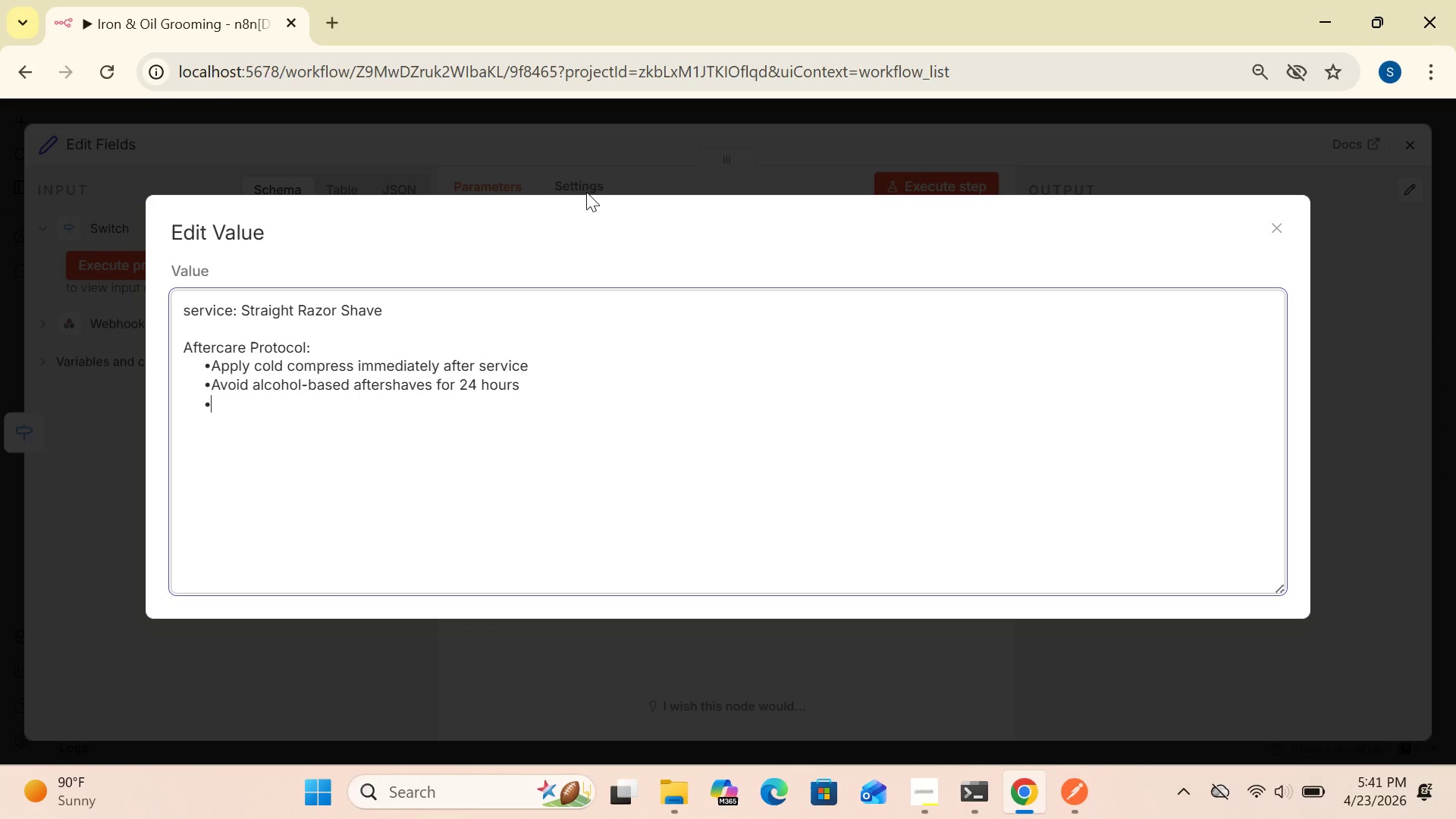 
key(CapsLock)
 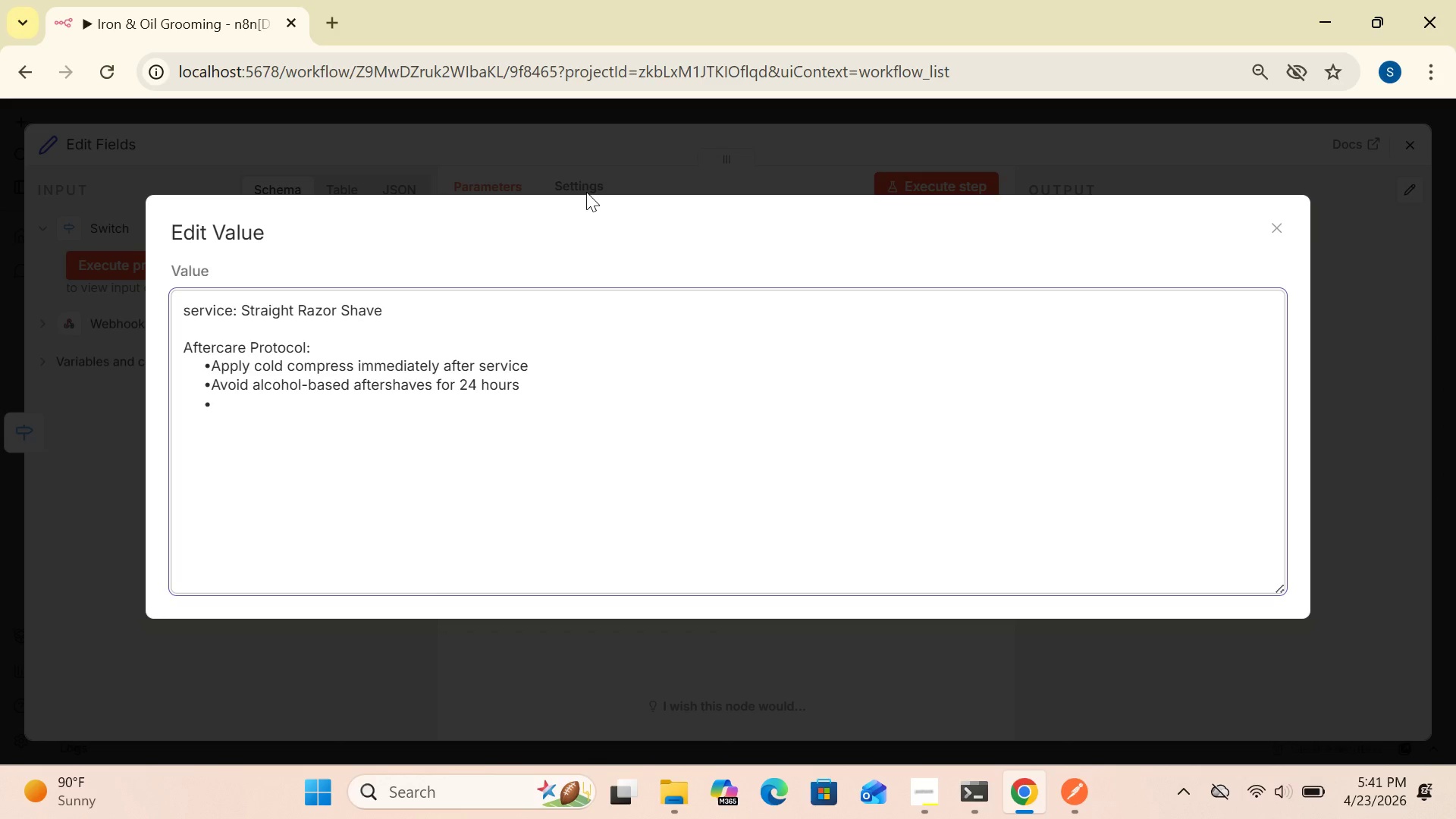 
key(M)
 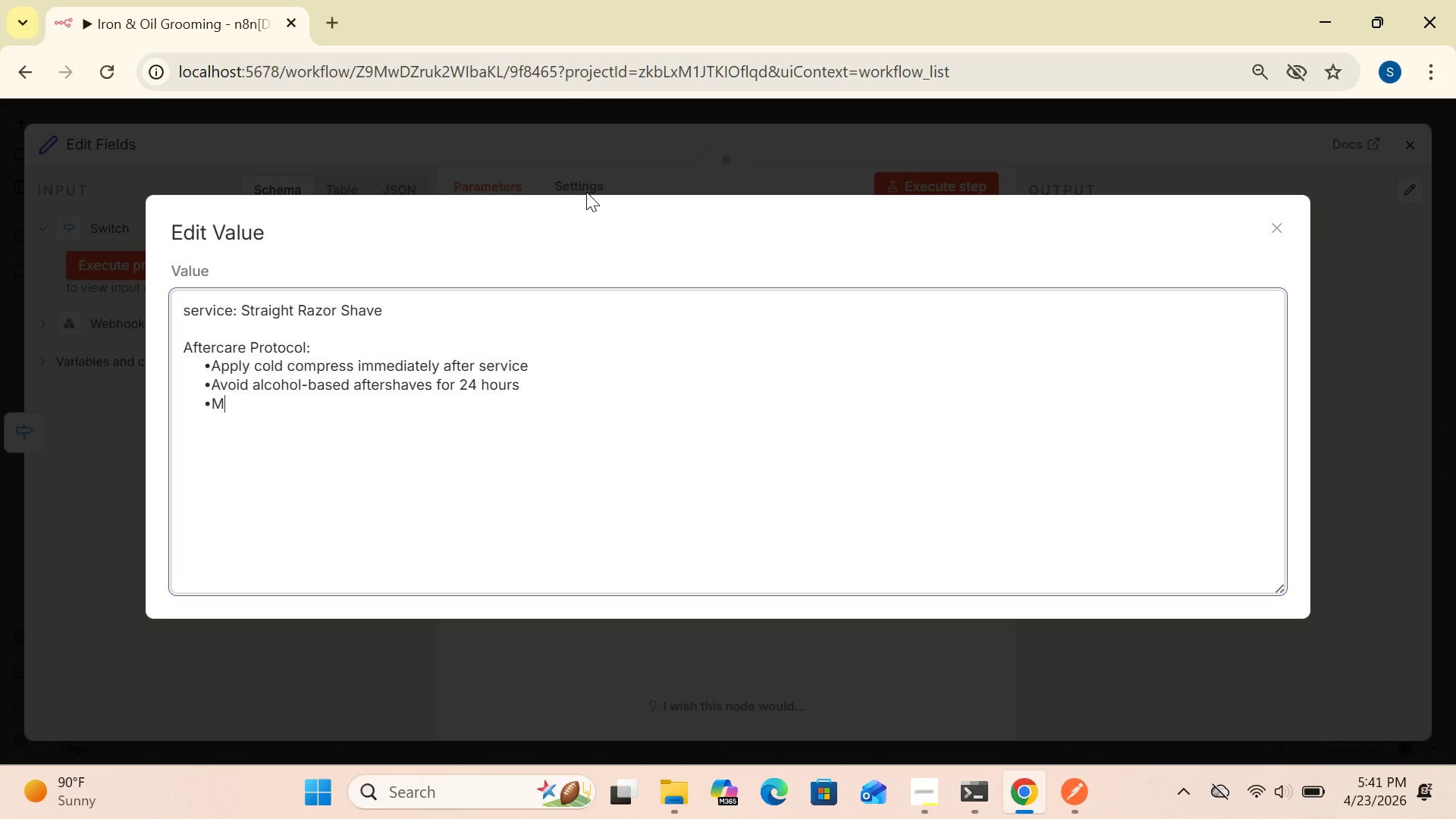 
key(CapsLock)
 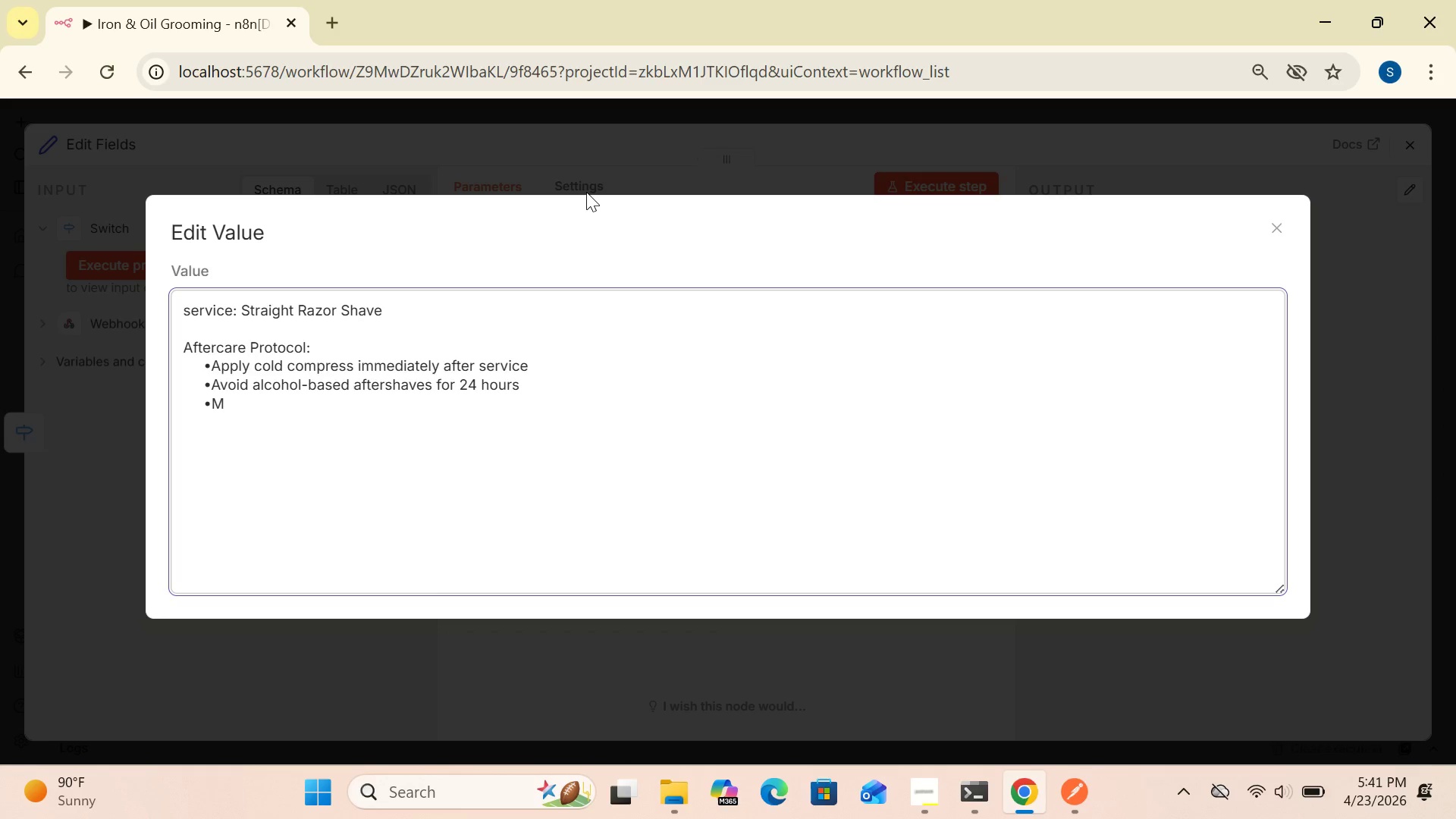 
type(oisturize with )
 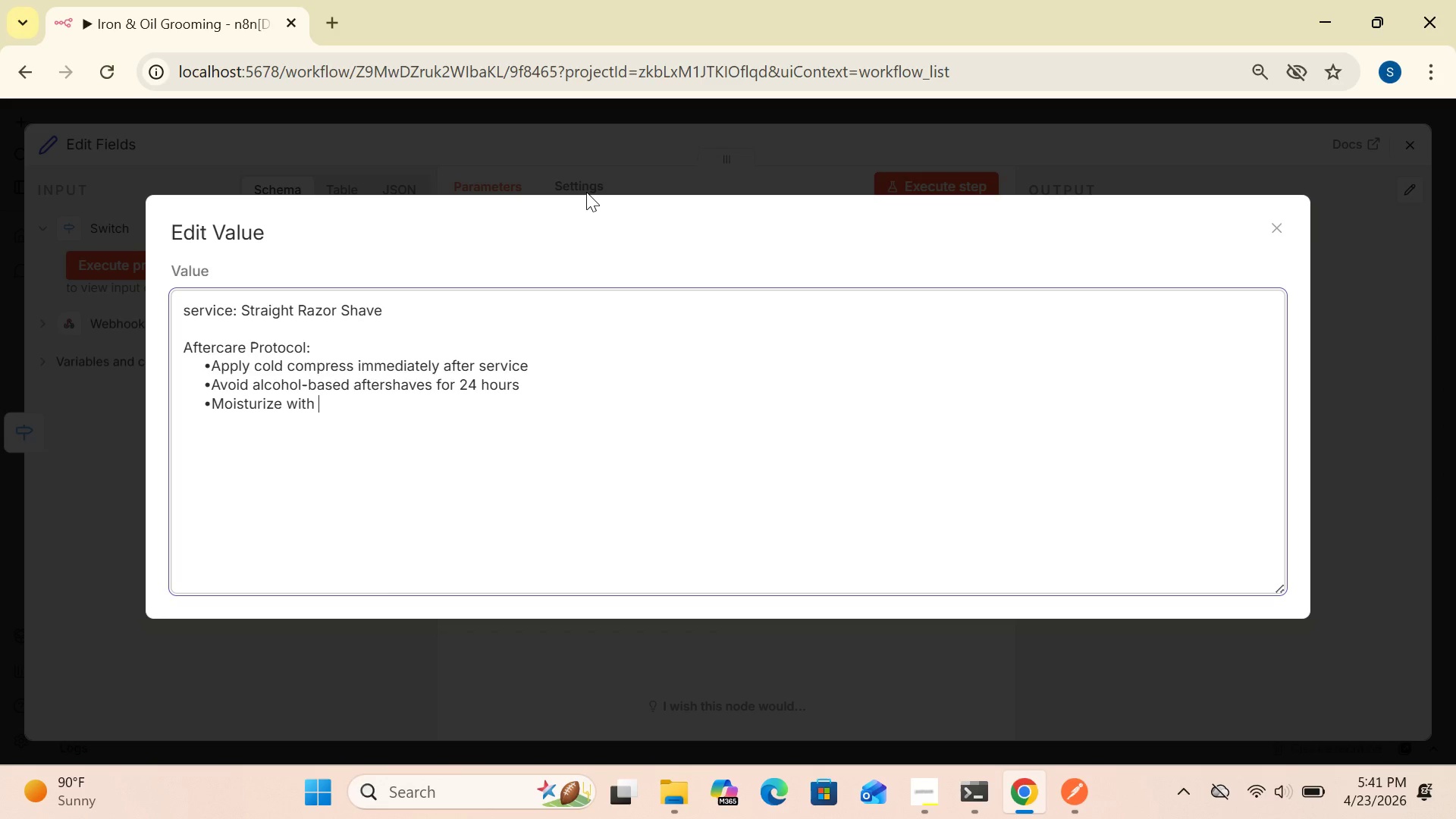 
type(unscented)
 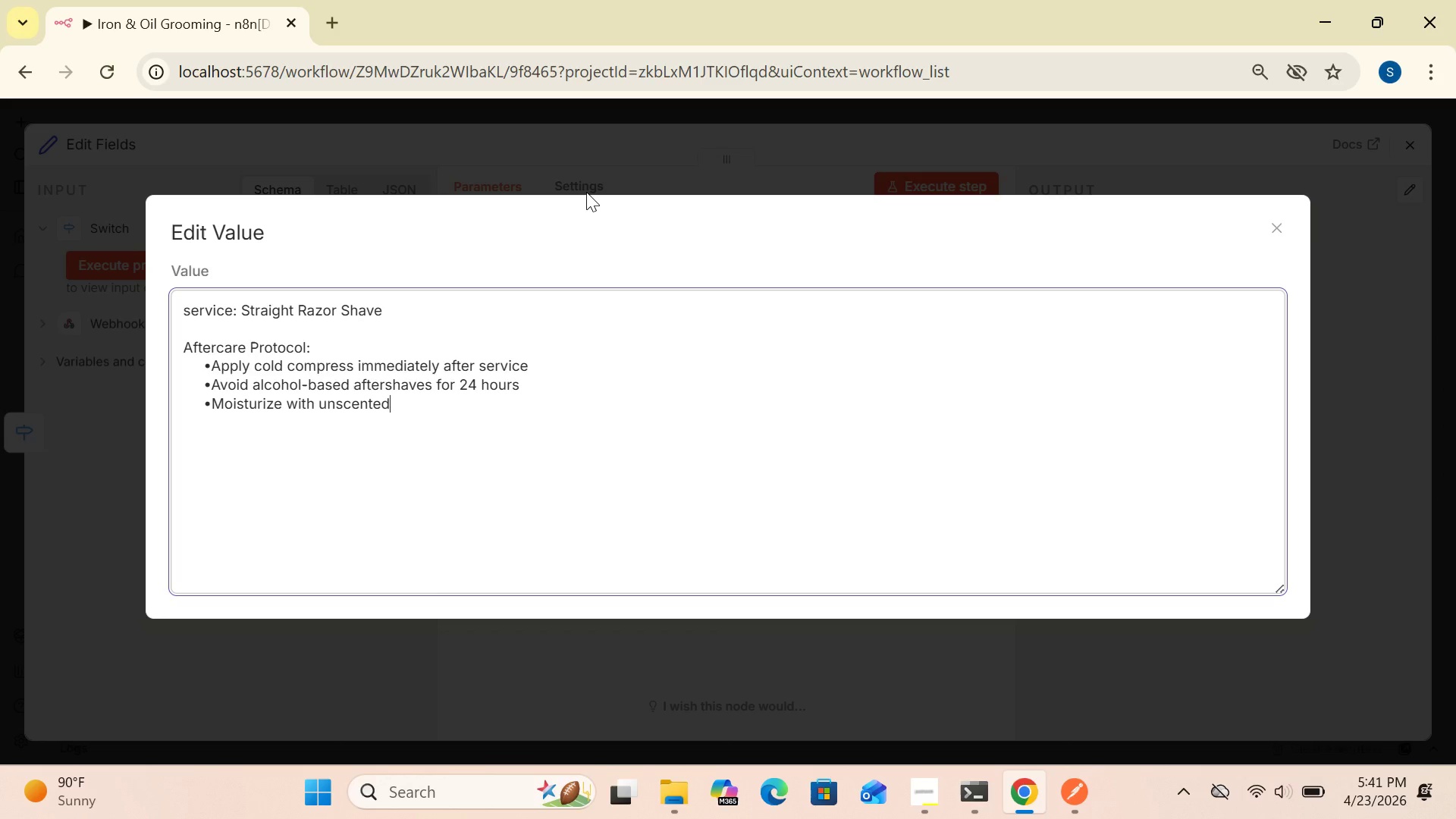 
wait(8.16)
 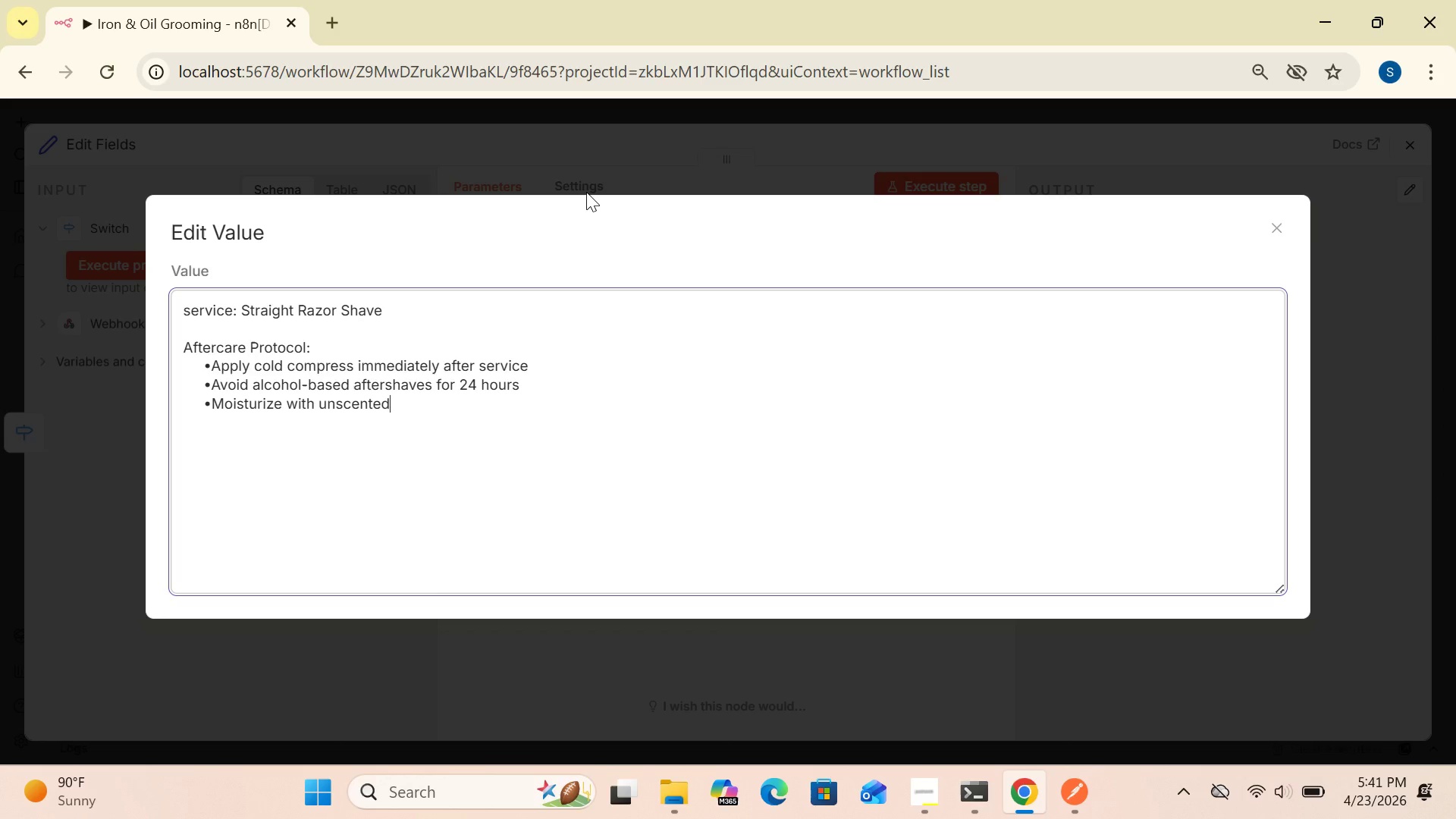 
type( balm morning and evening)
 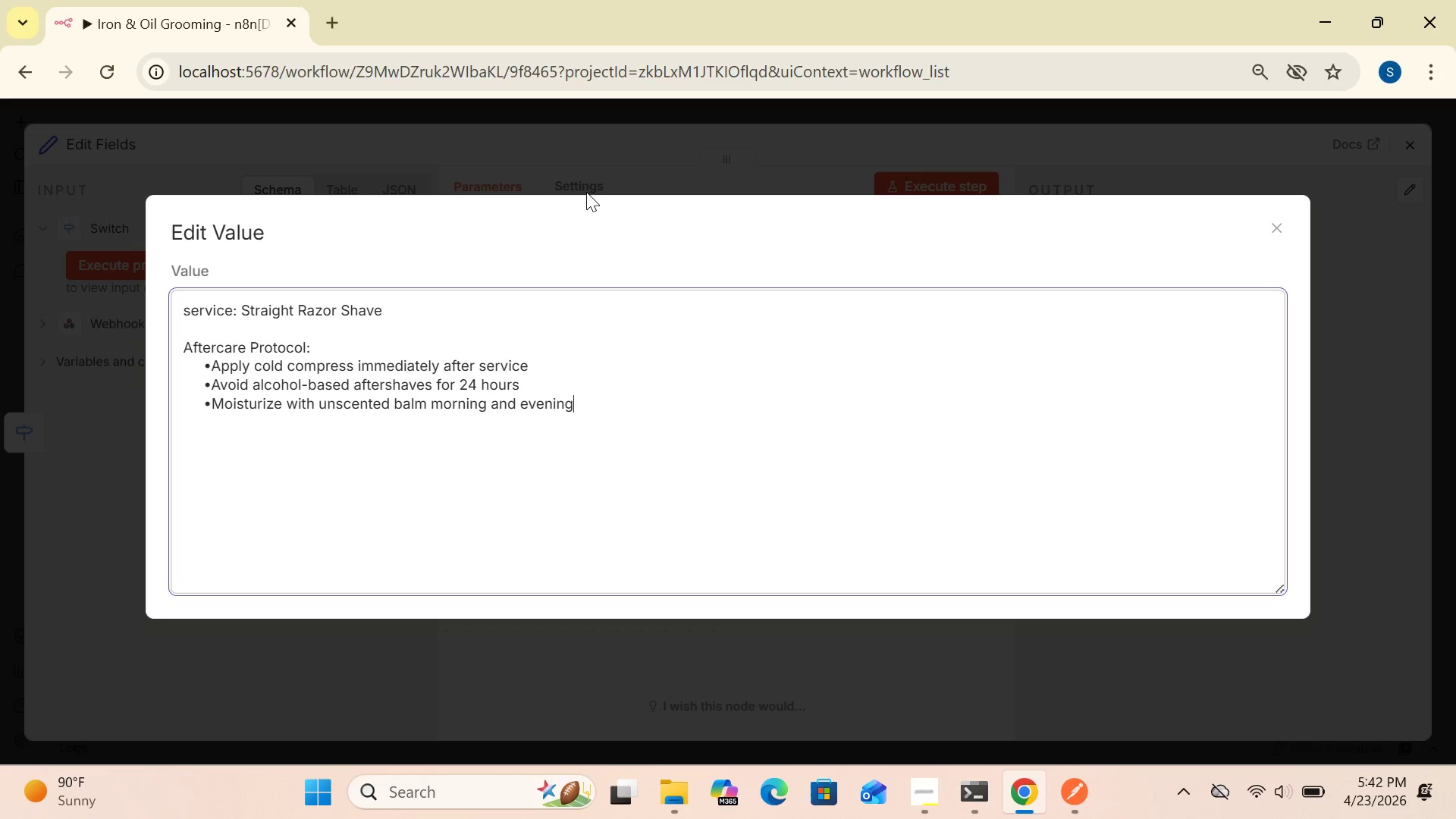 
key(Backspace)
key(Backspace)
key(Backspace)
key(Backspace)
key(Backspace)
key(Backspace)
key(Backspace)
type(night)
 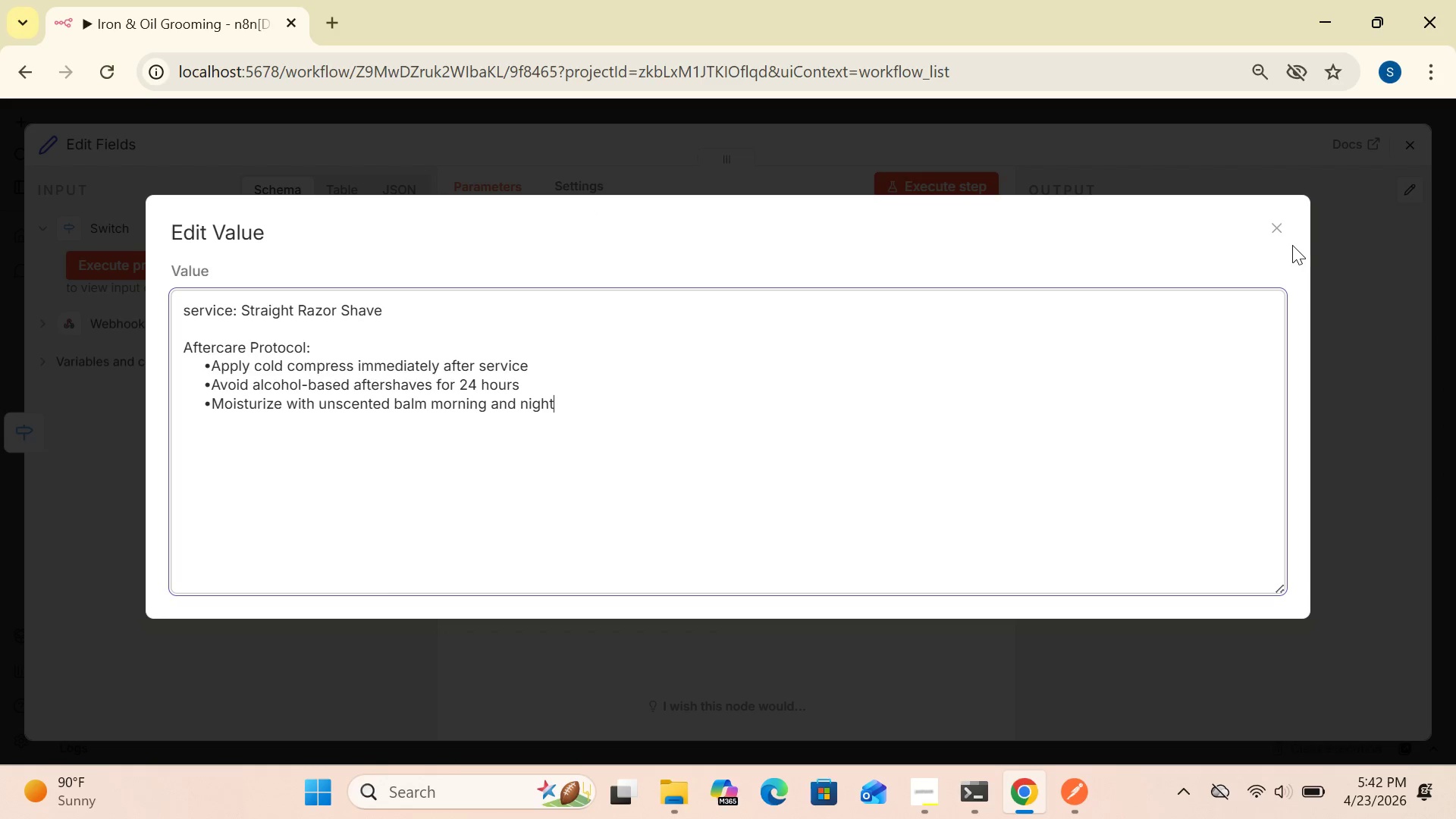 
left_click([1275, 224])
 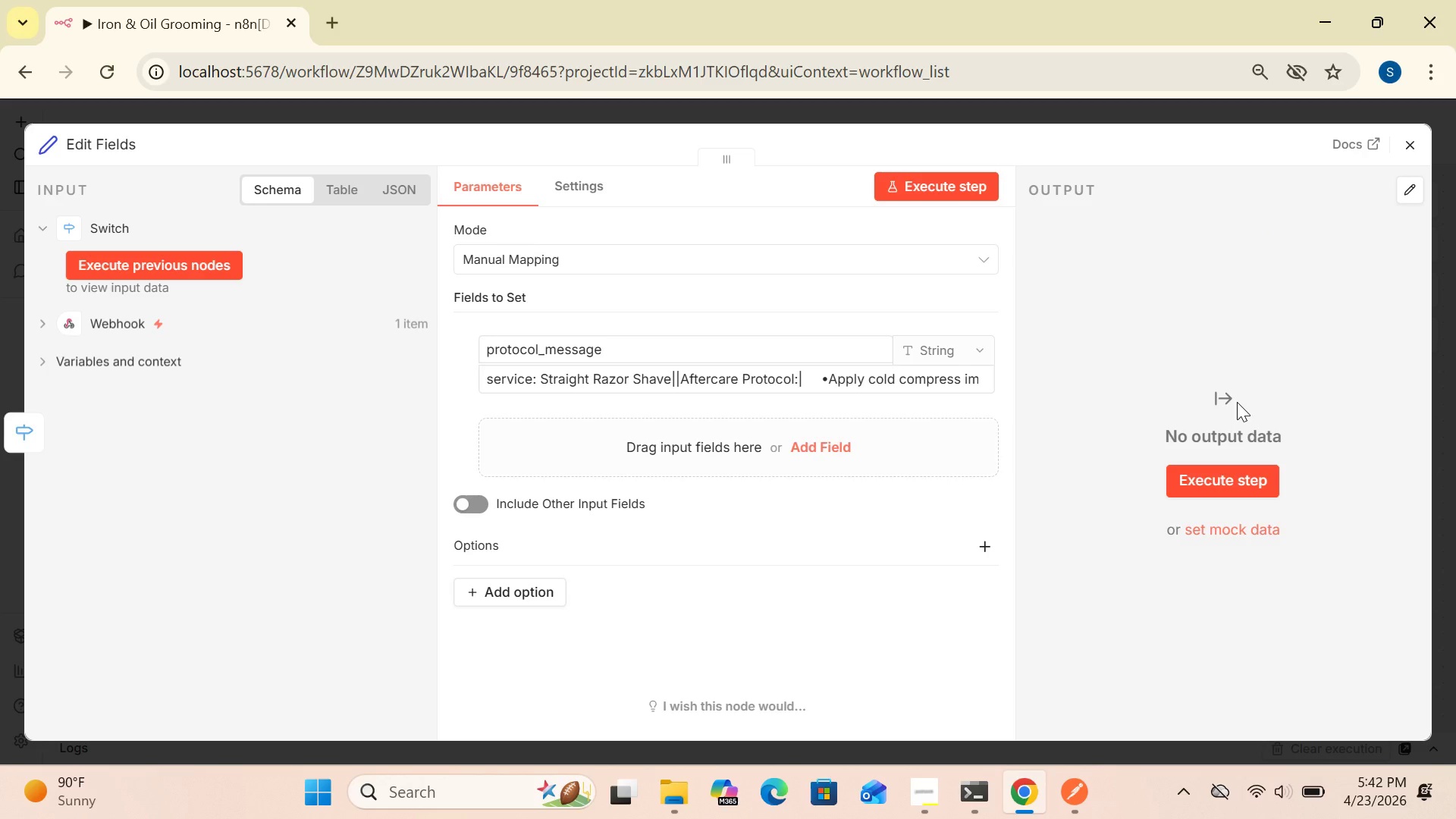 
mouse_move([1169, 493])
 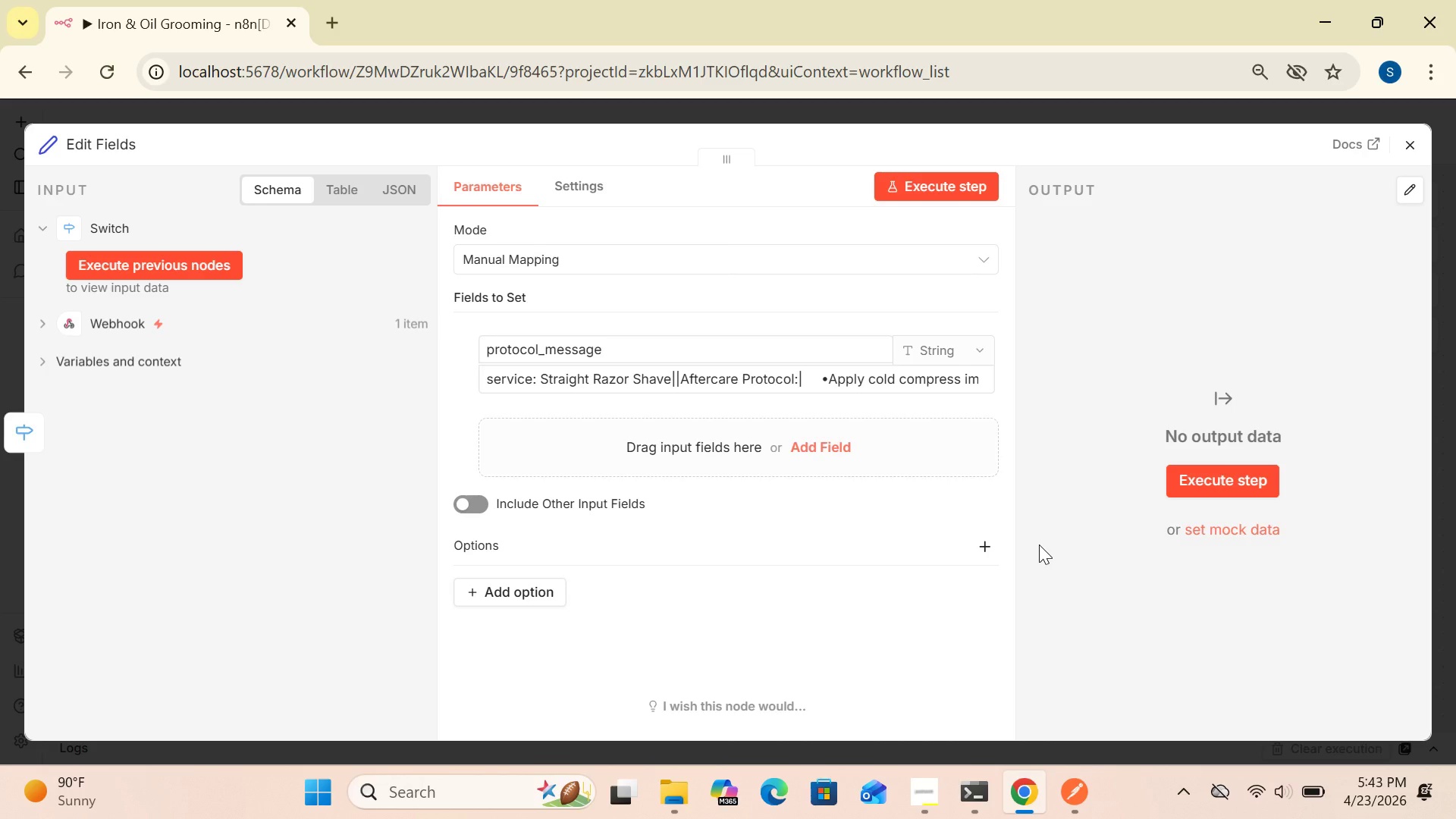 
wait(36.62)
 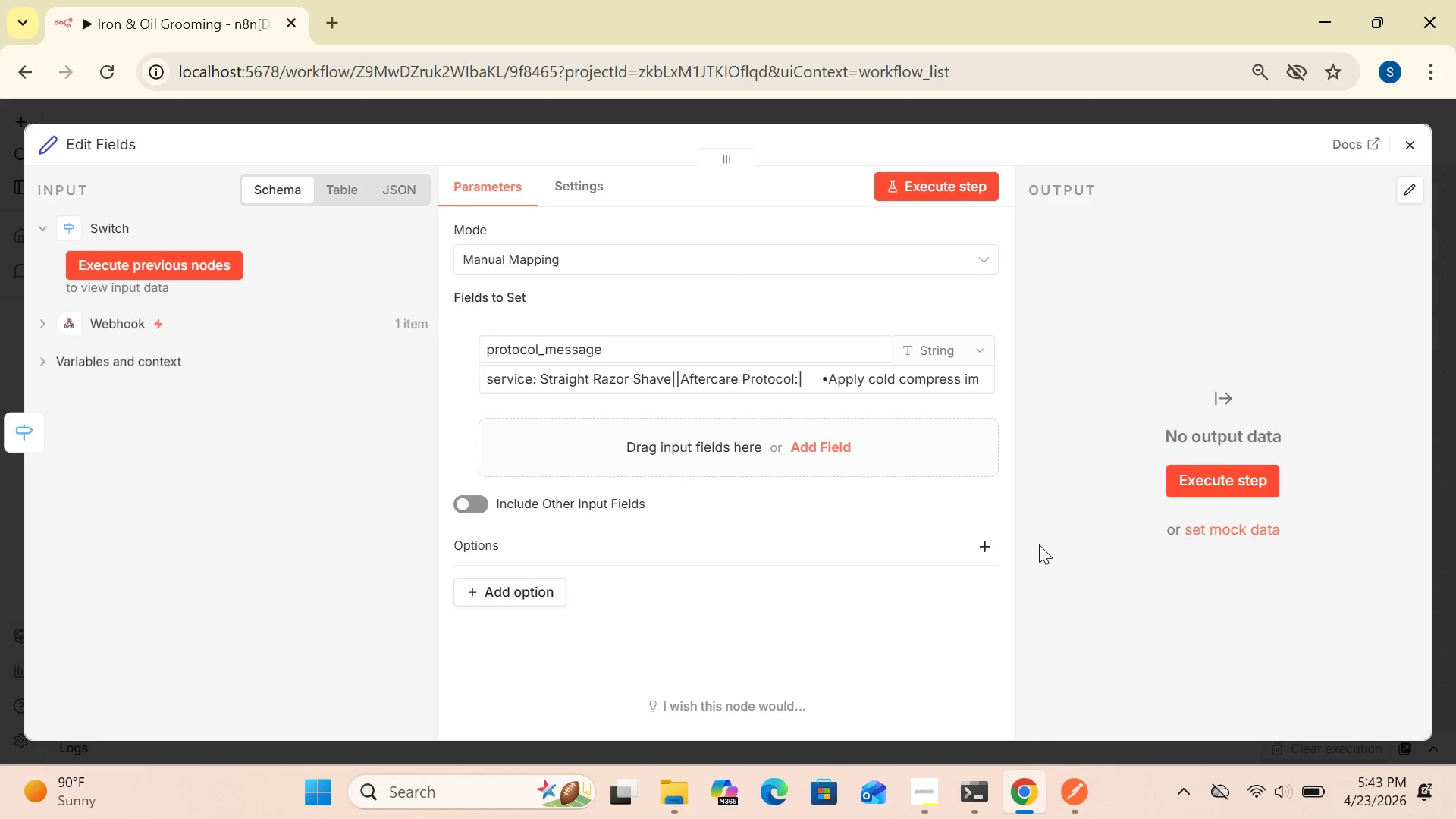 
left_click([1410, 137])
 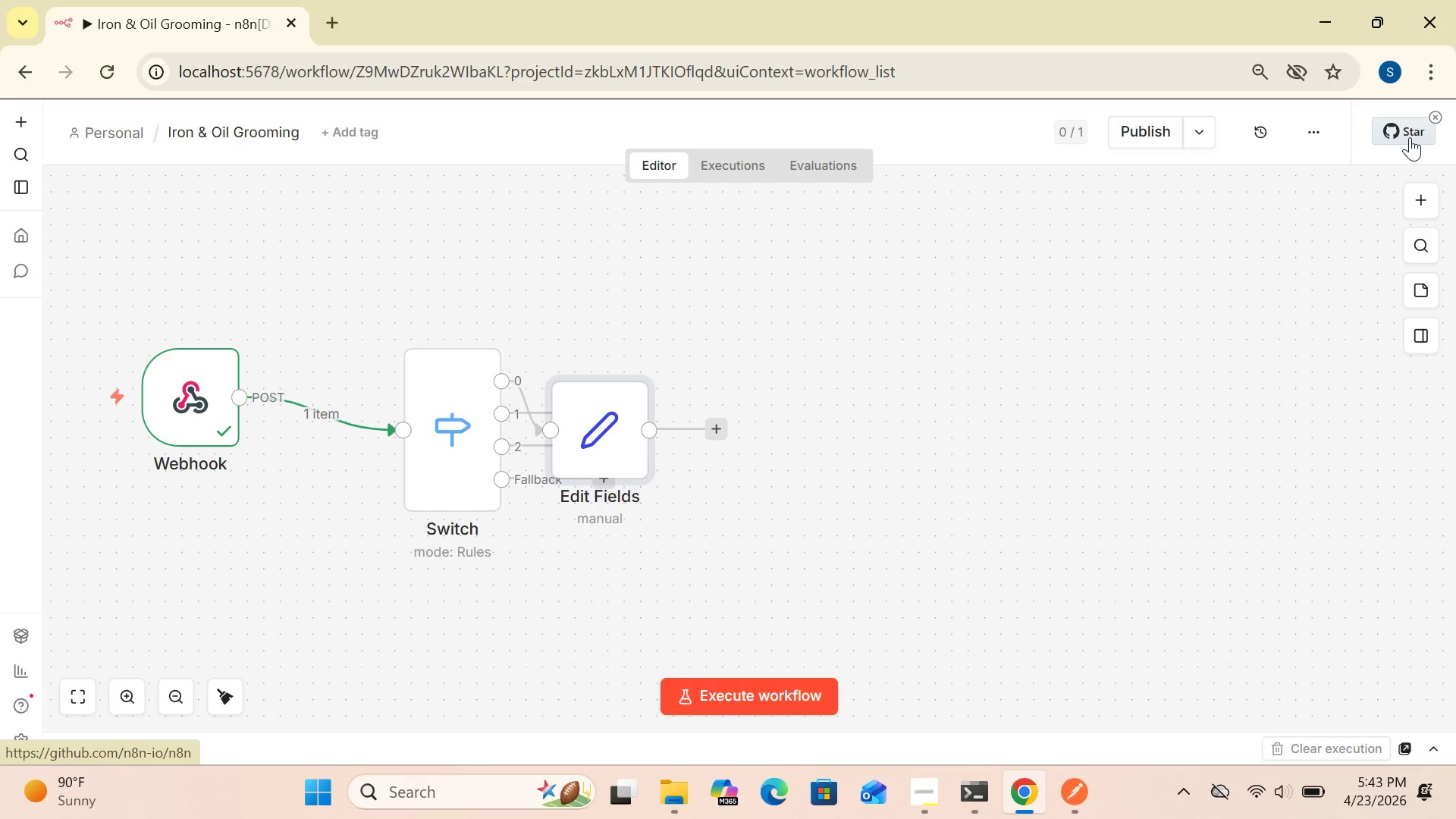 
wait(7.44)
 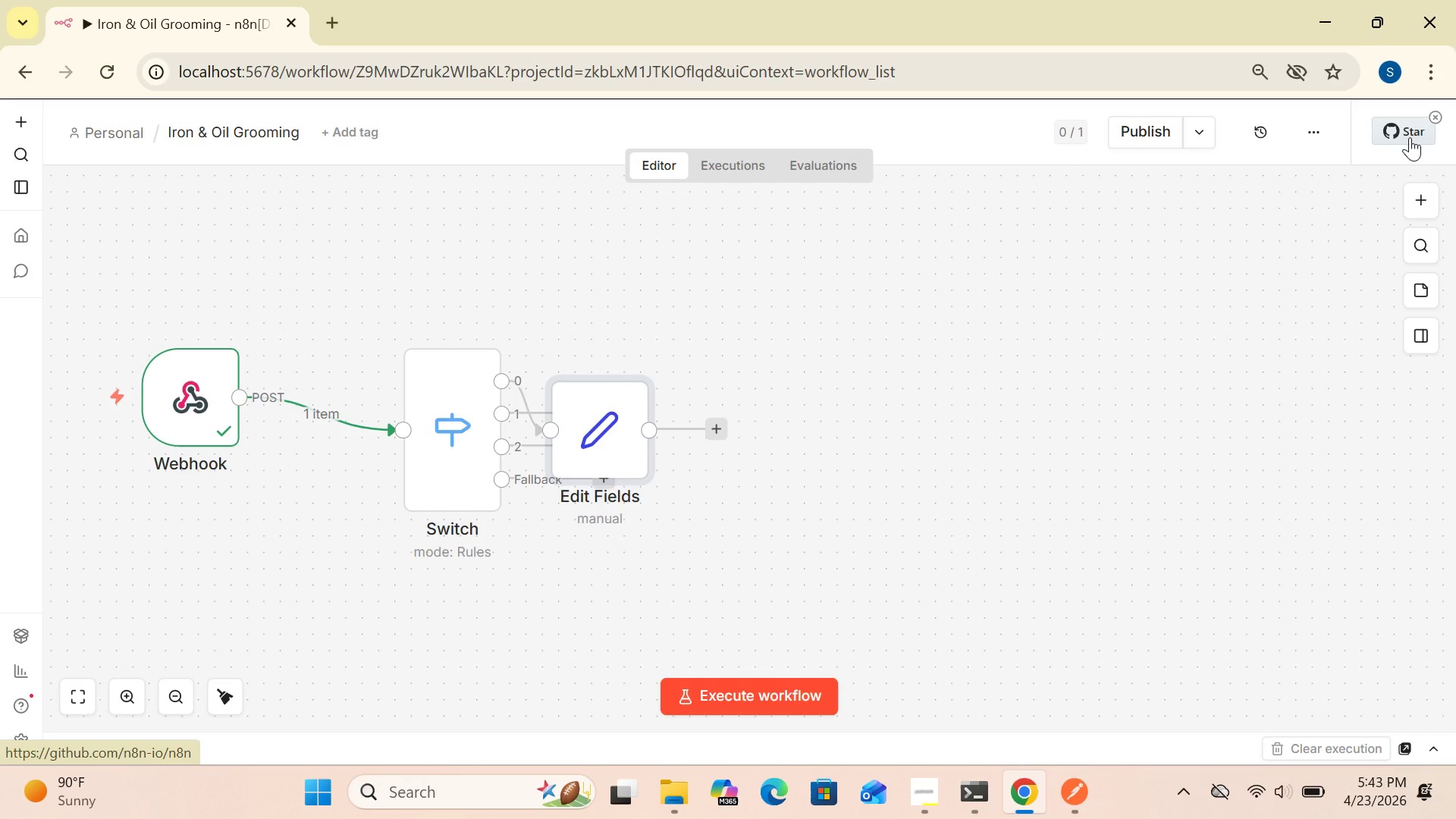 
left_click_drag(start_coordinate=[598, 446], to_coordinate=[698, 302])
 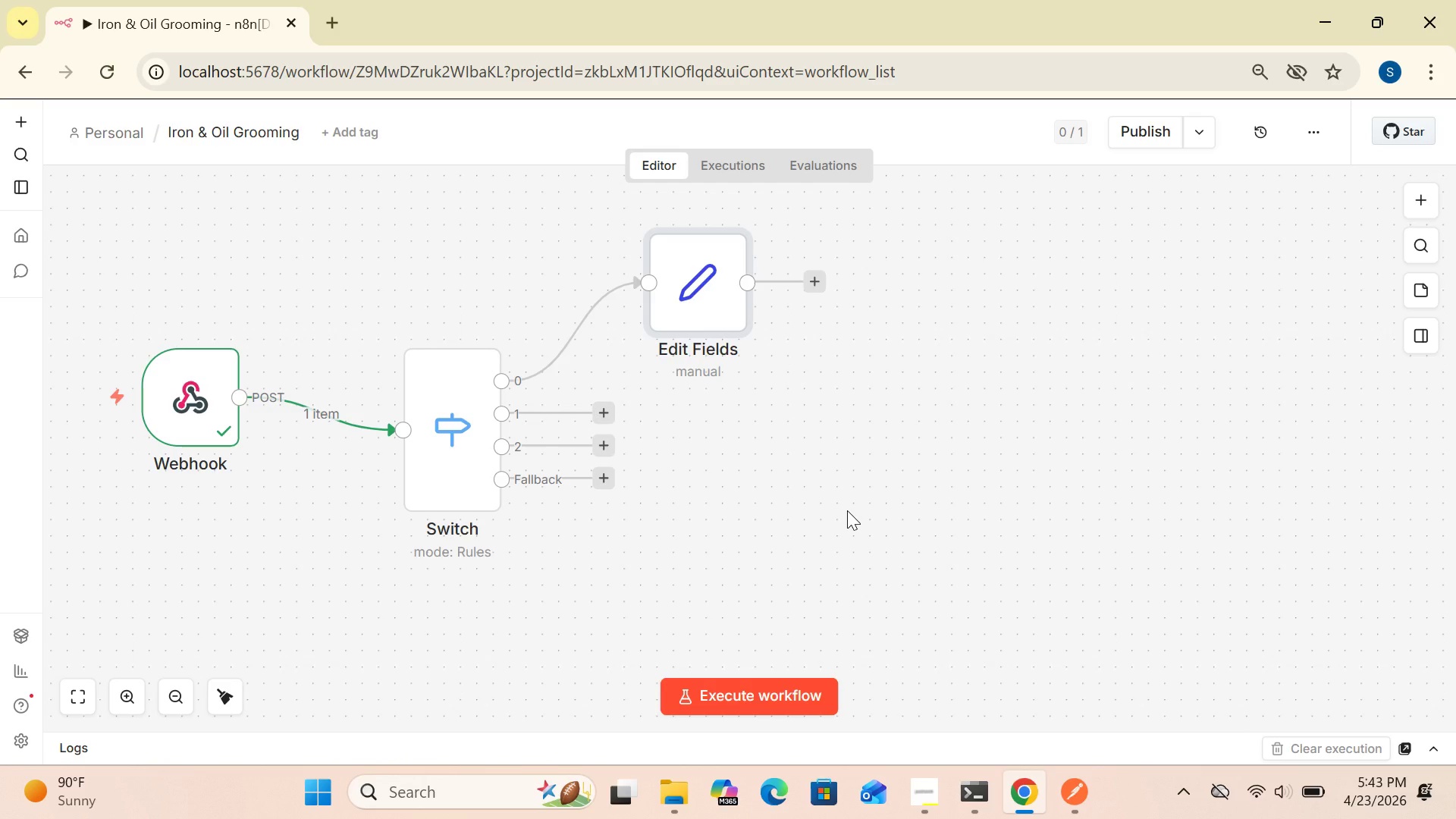 
wait(23.39)
 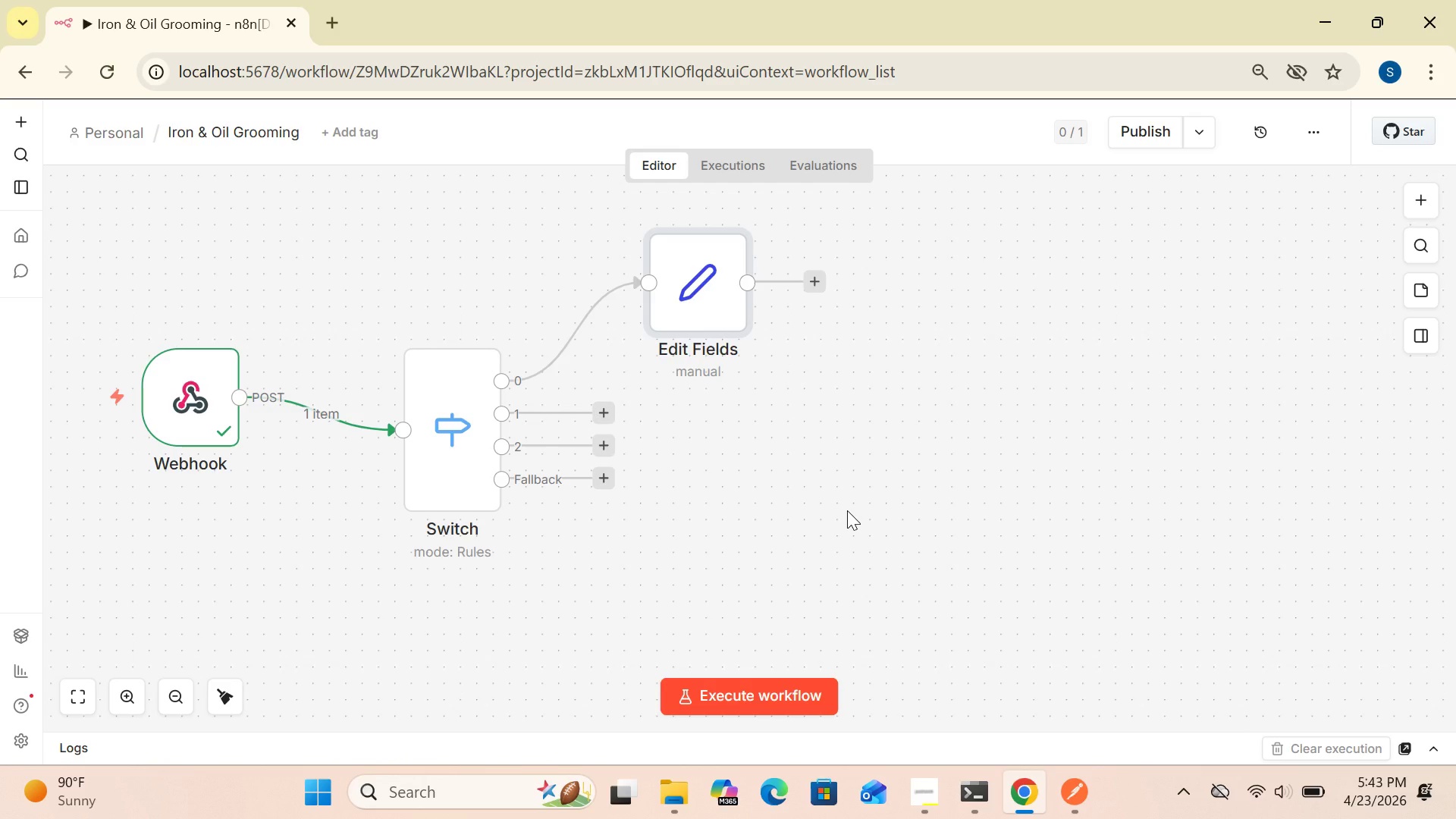 
left_click([604, 406])
 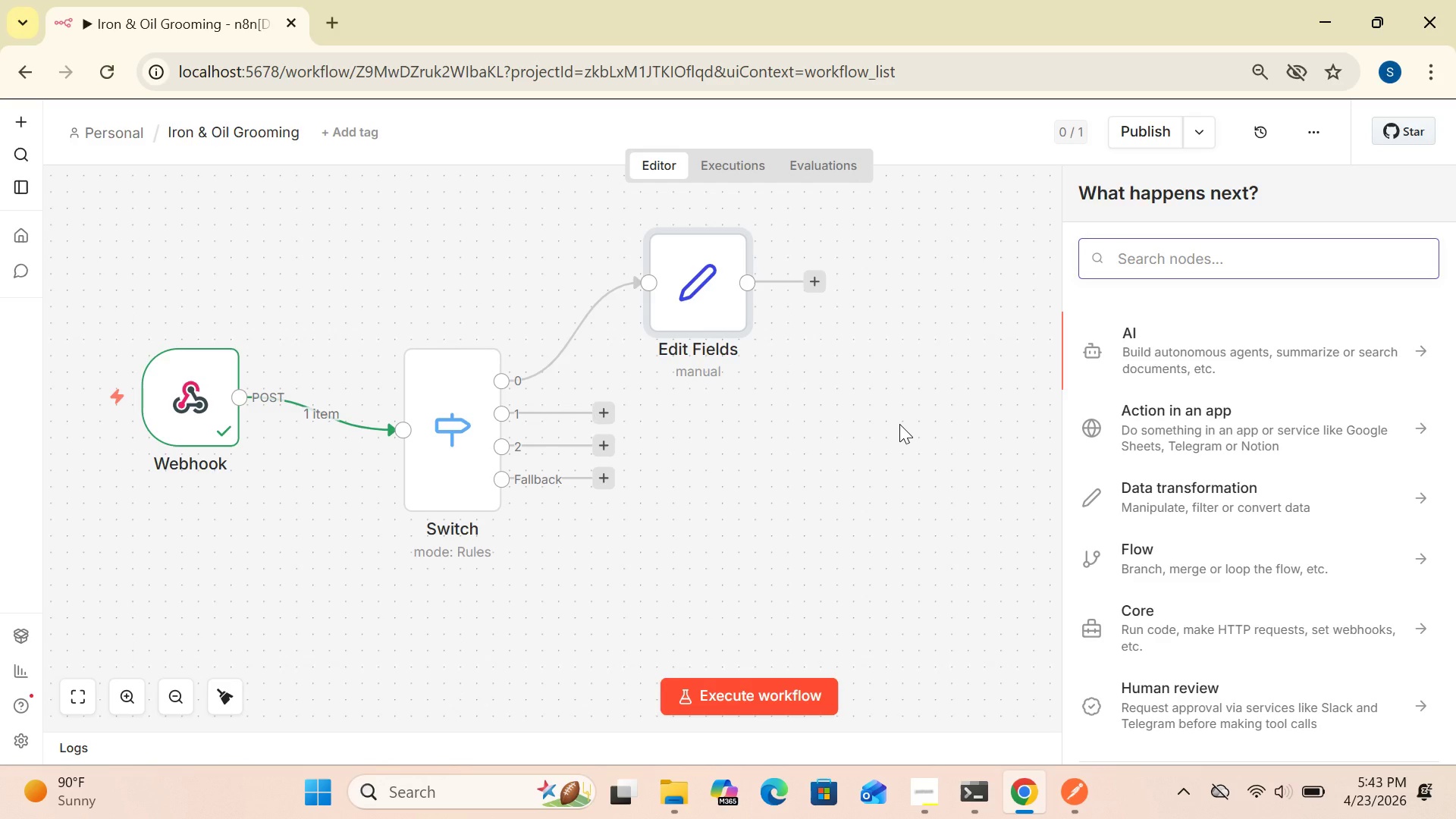 
type(st)
key(Backspace)
type(et)
 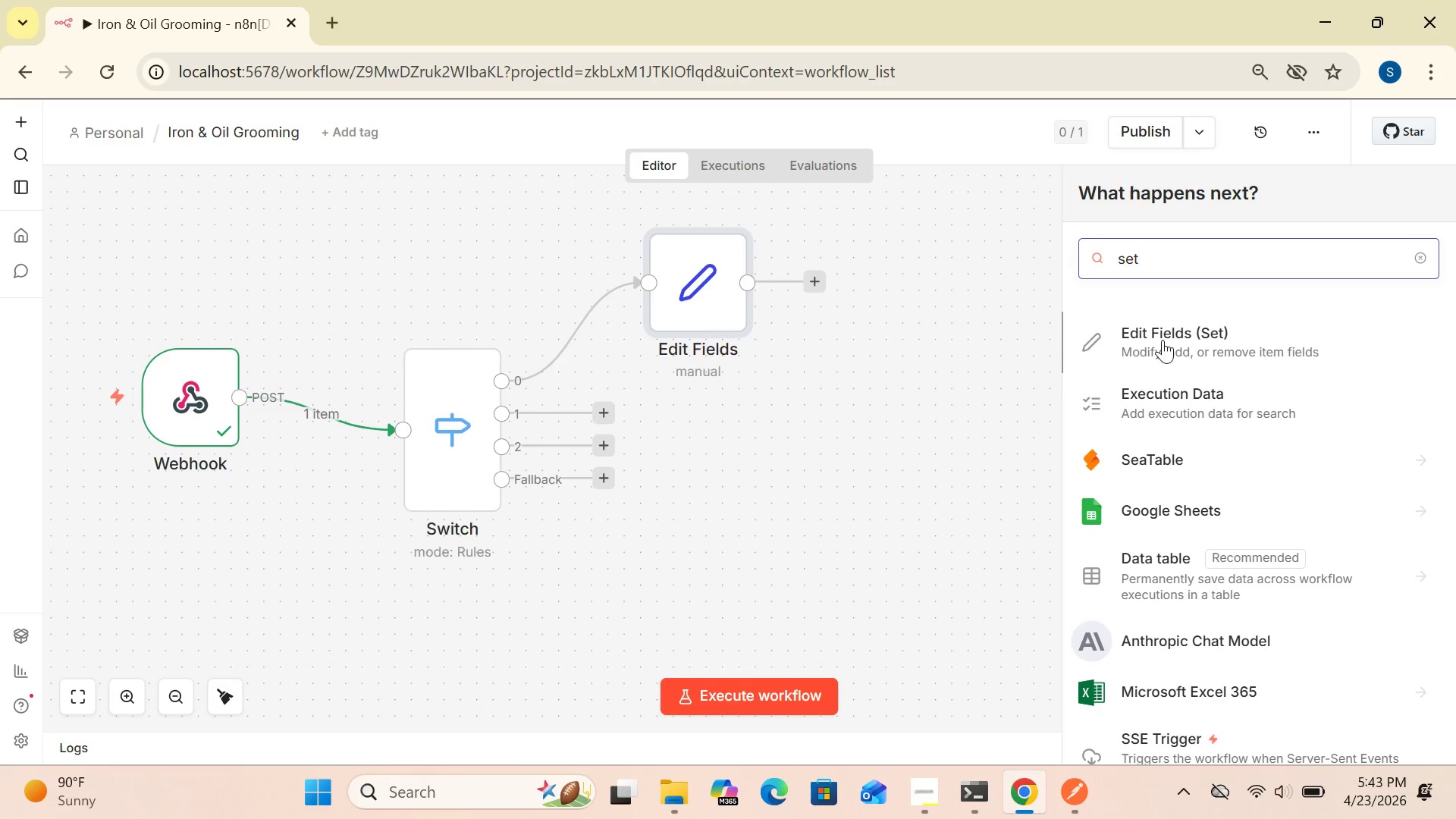 
left_click([1162, 340])
 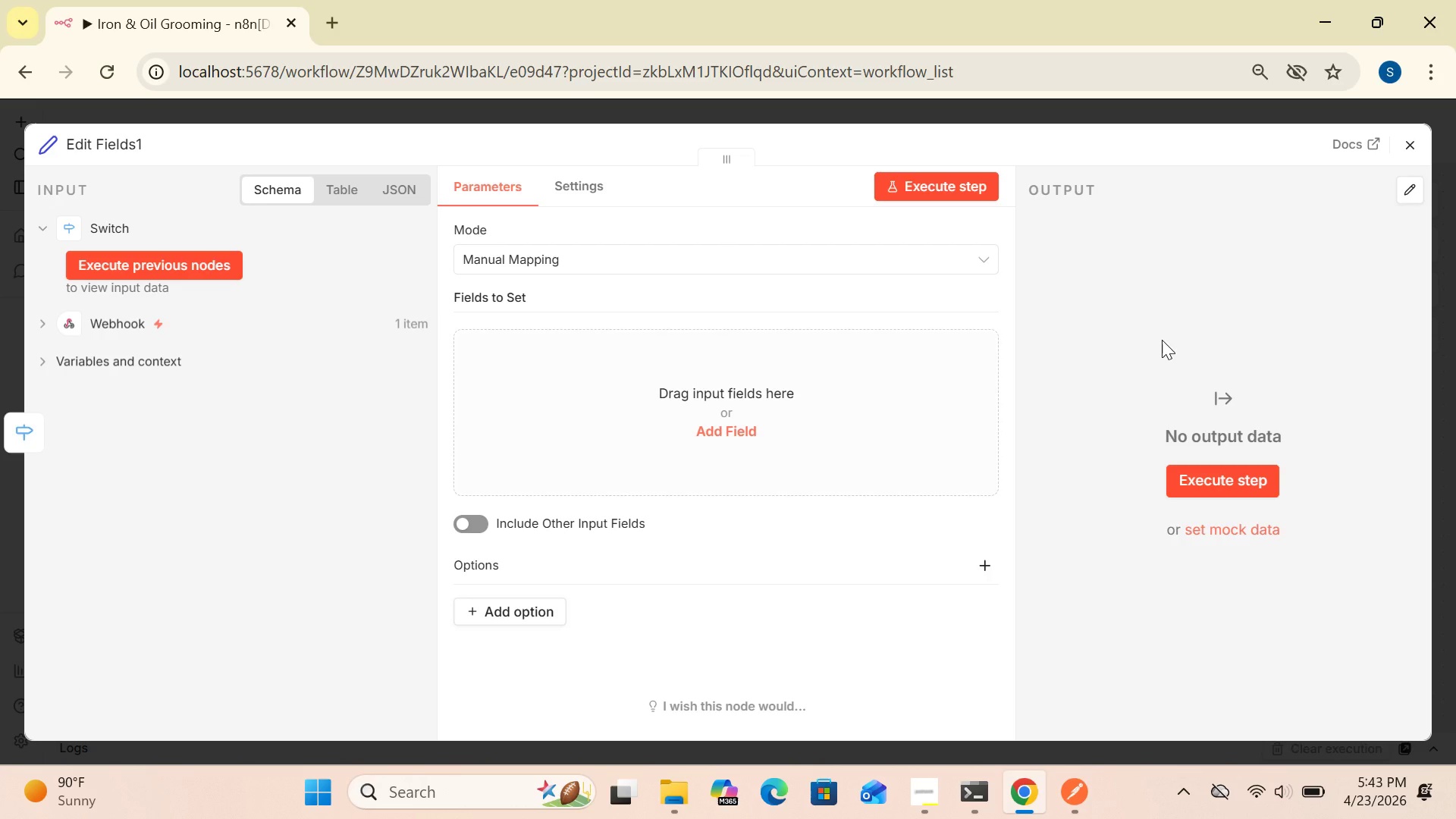 
wait(6.97)
 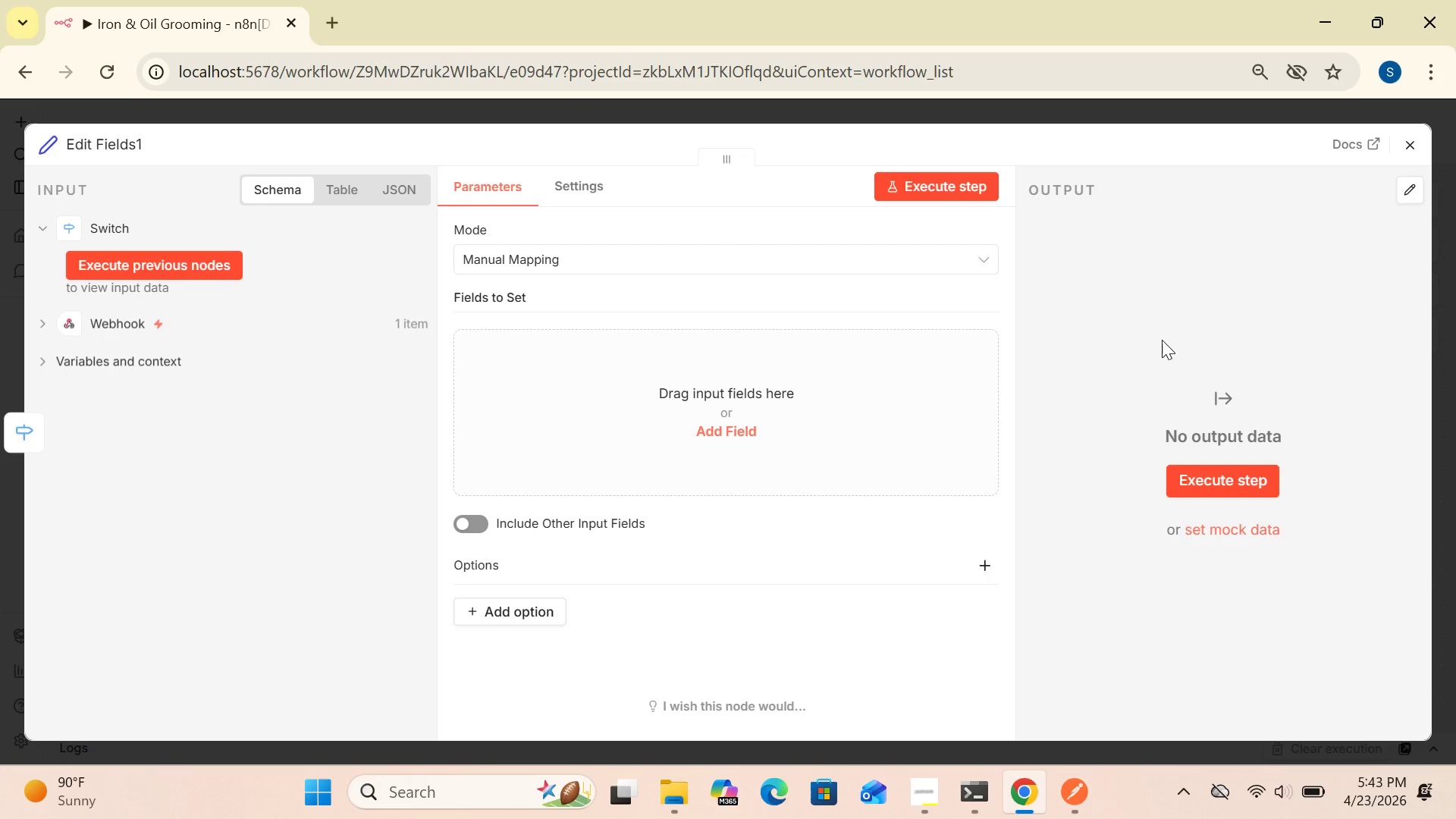 
left_click([735, 431])
 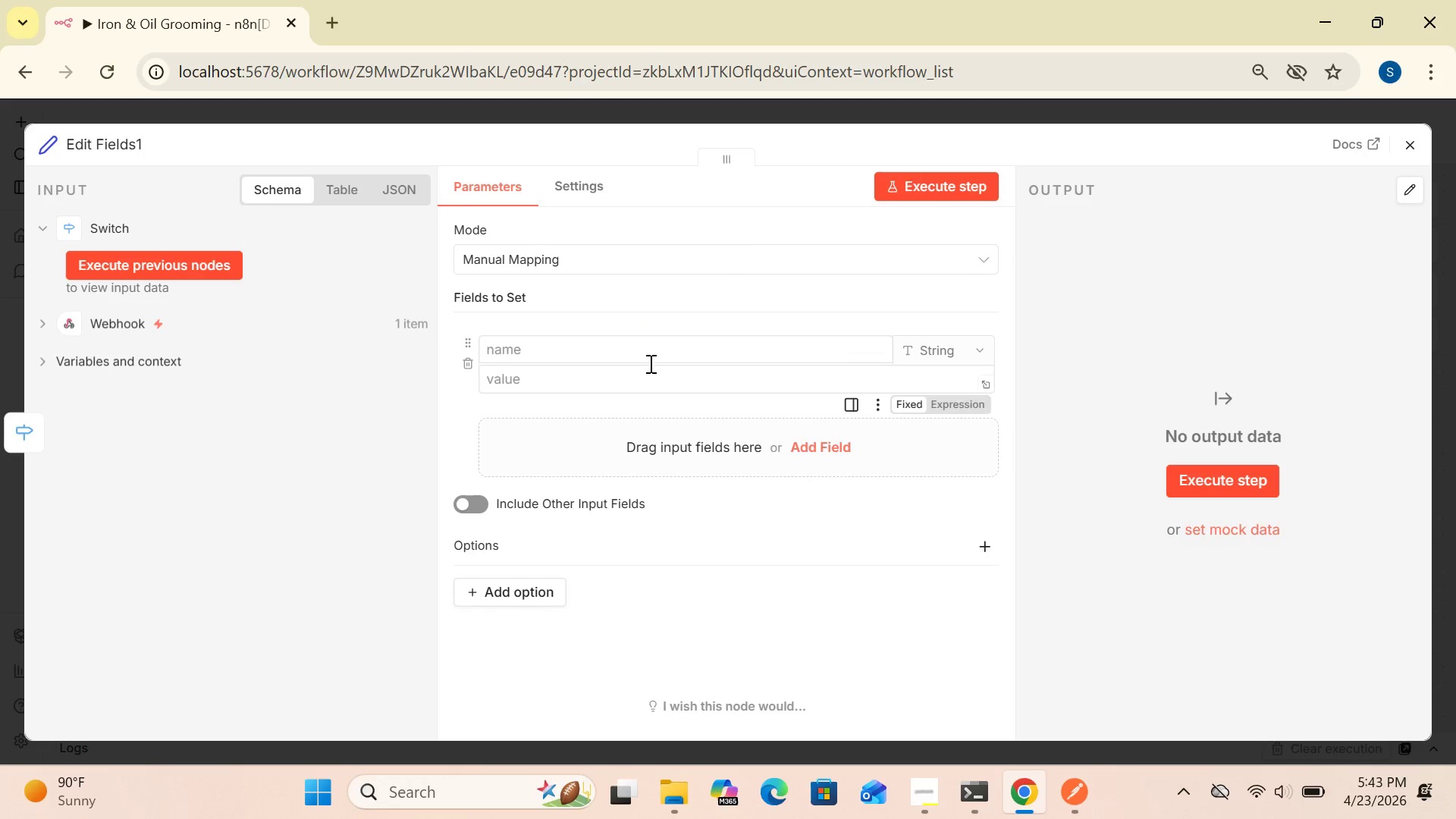 
left_click([641, 349])
 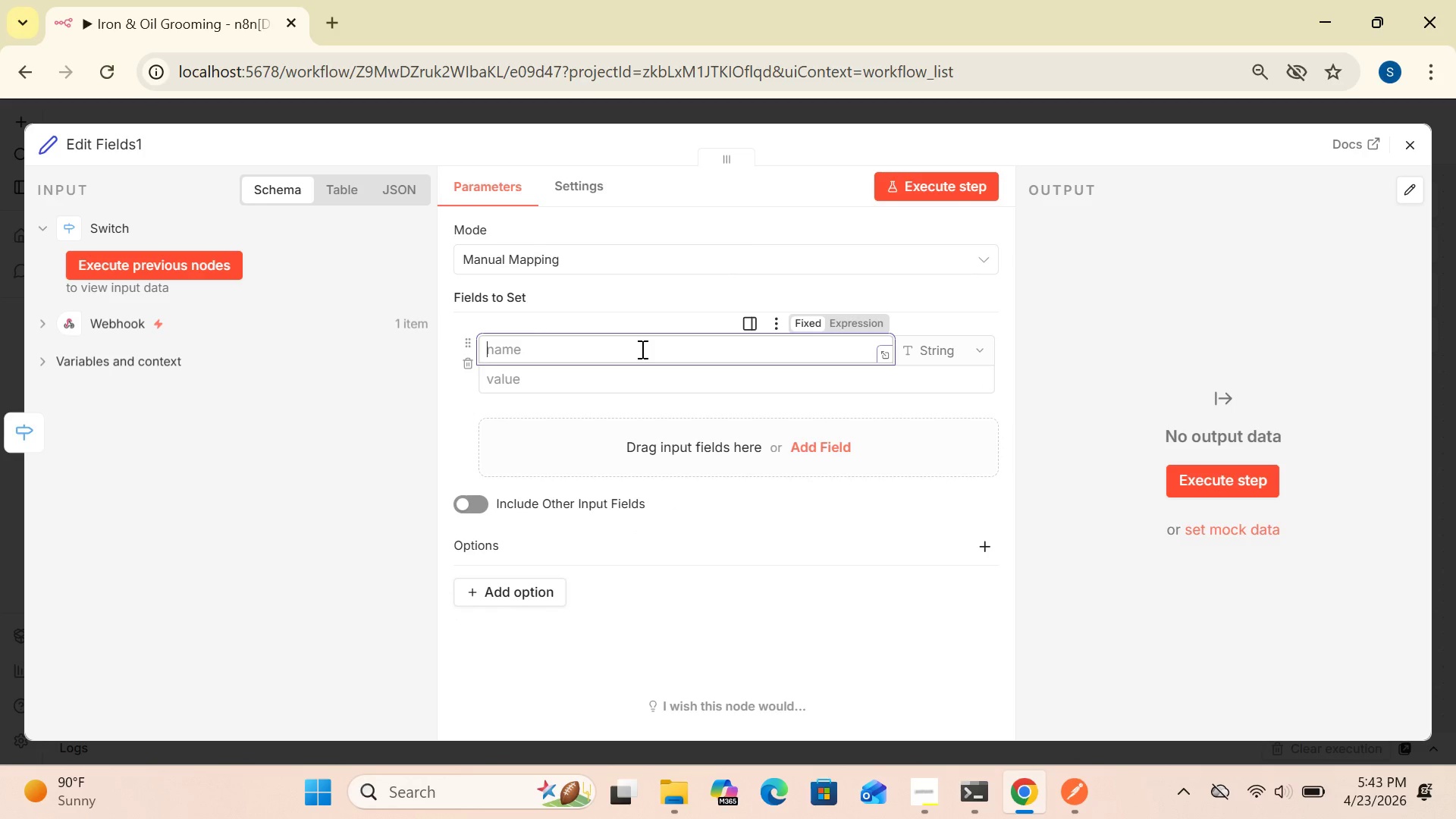 
type(protoc)
 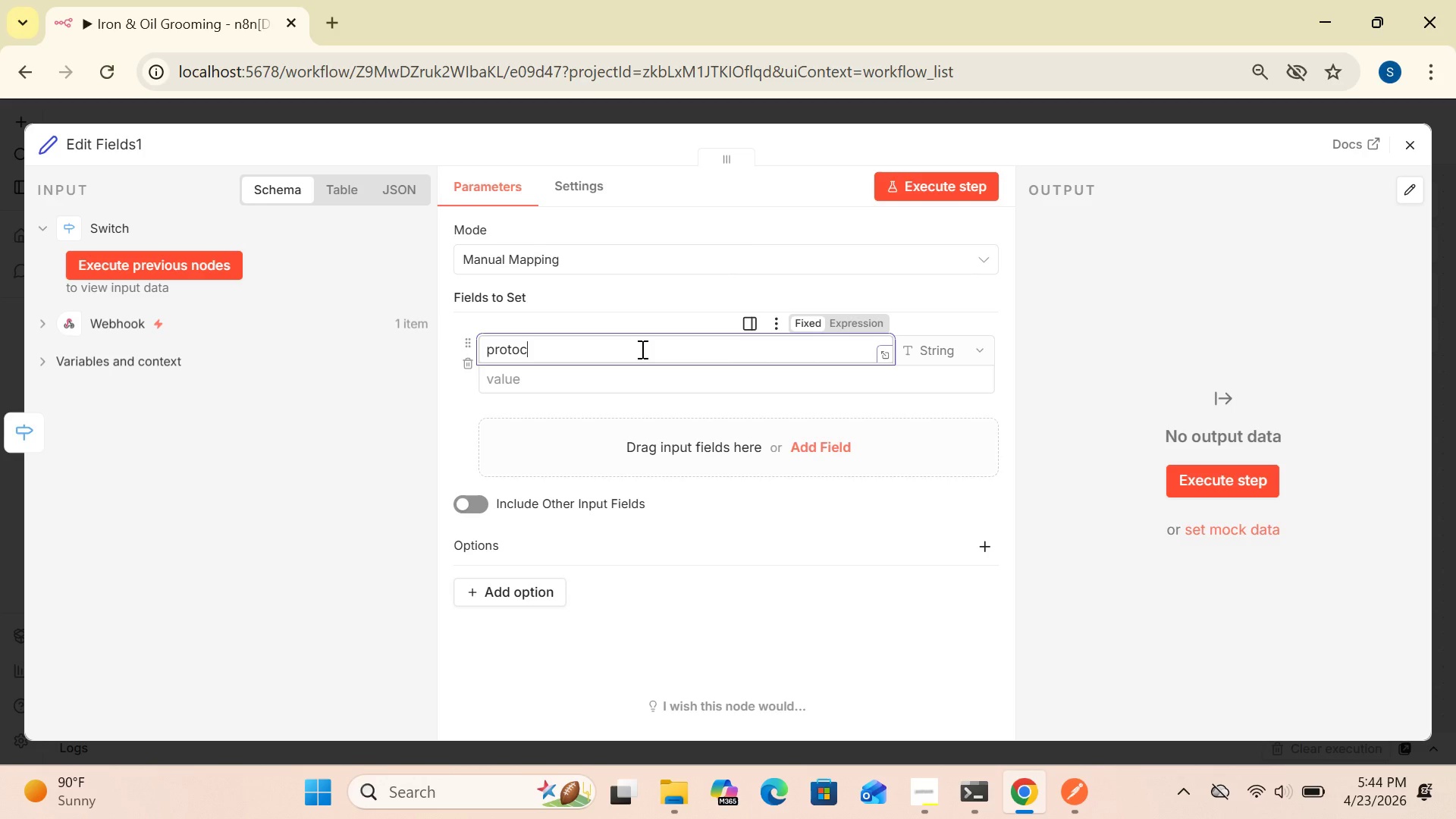 
wait(21.08)
 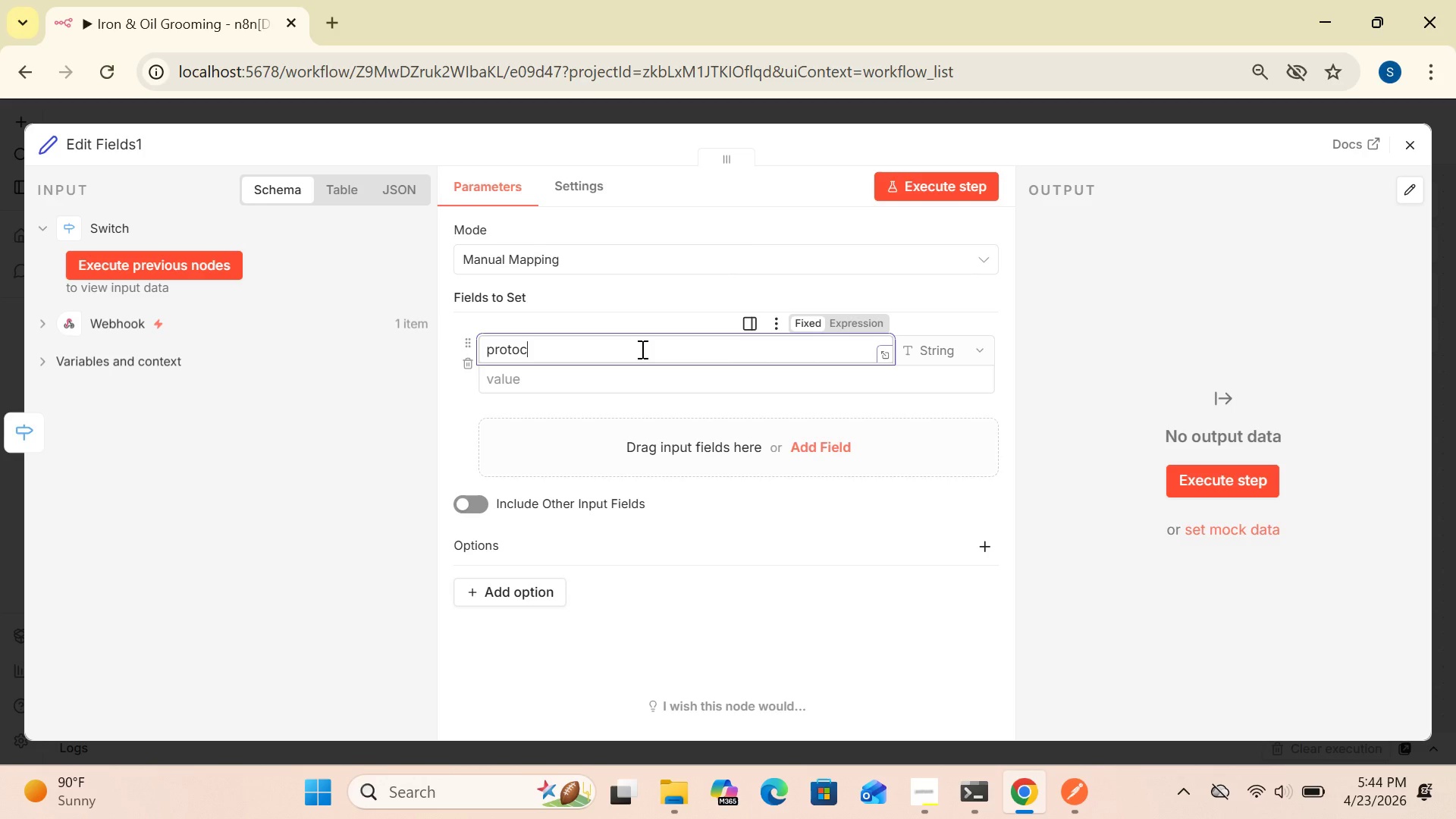 
hold_key(key=Backspace, duration=1.36)
 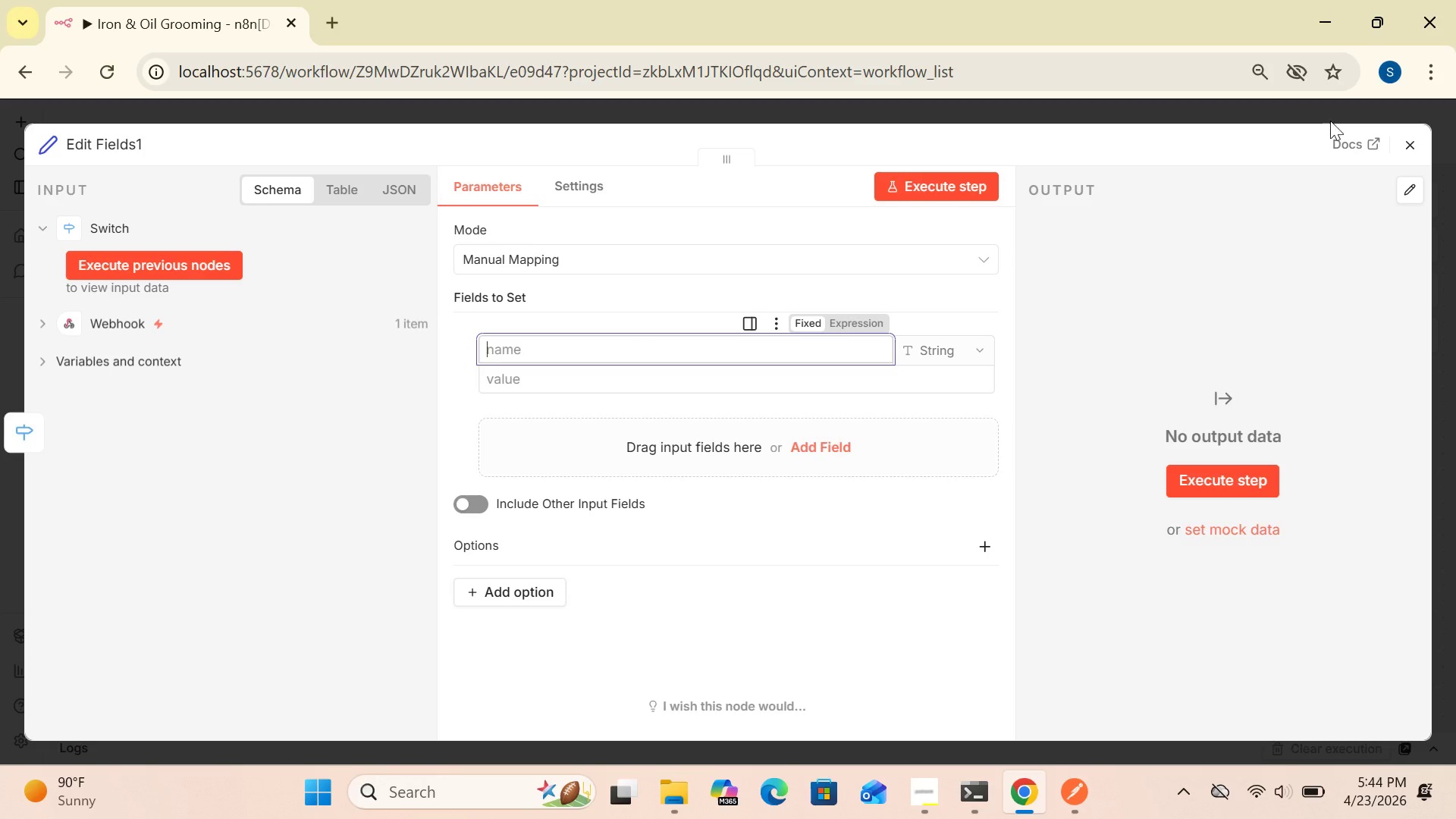 
wait(5.36)
 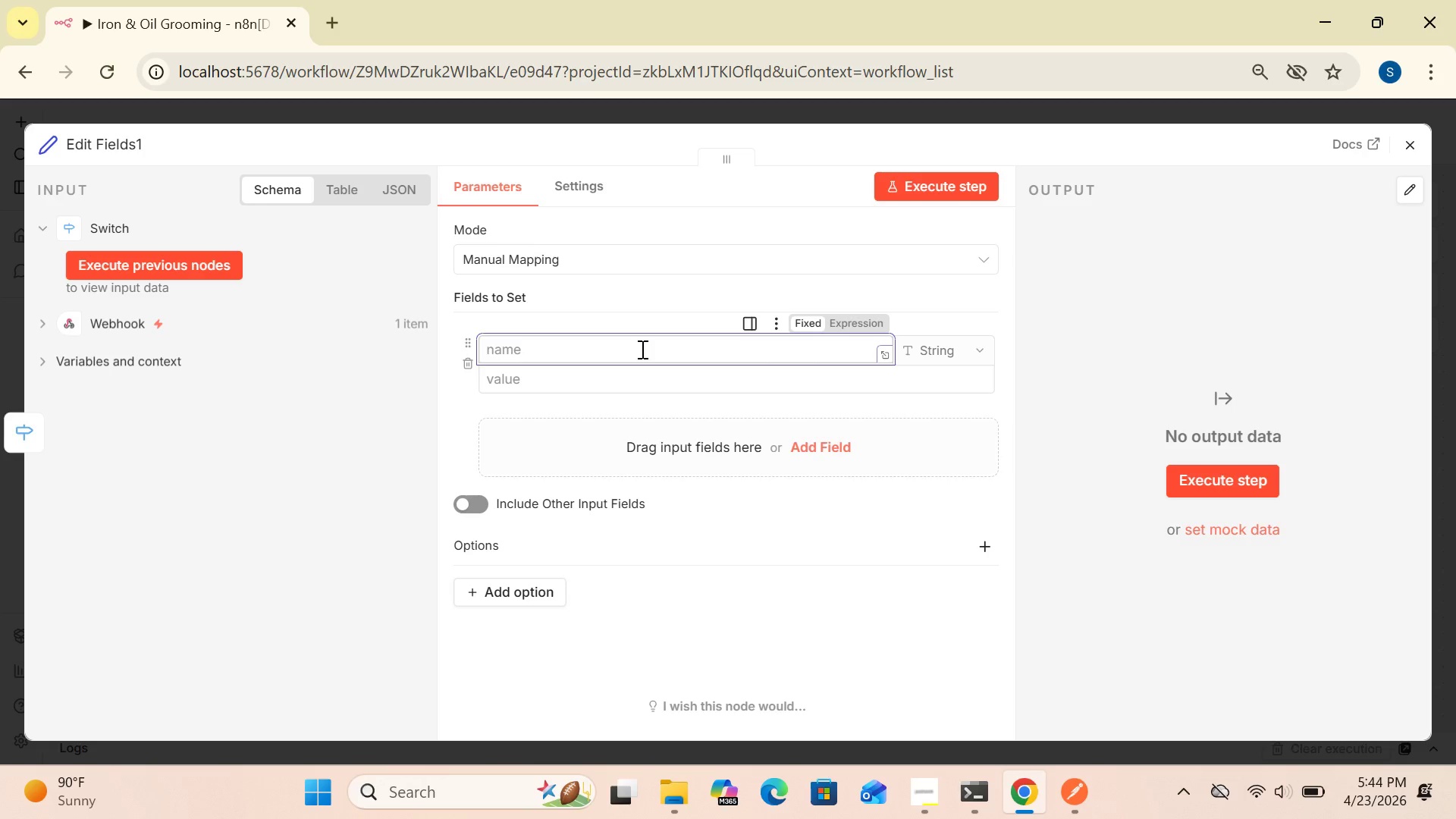 
left_click([1404, 144])
 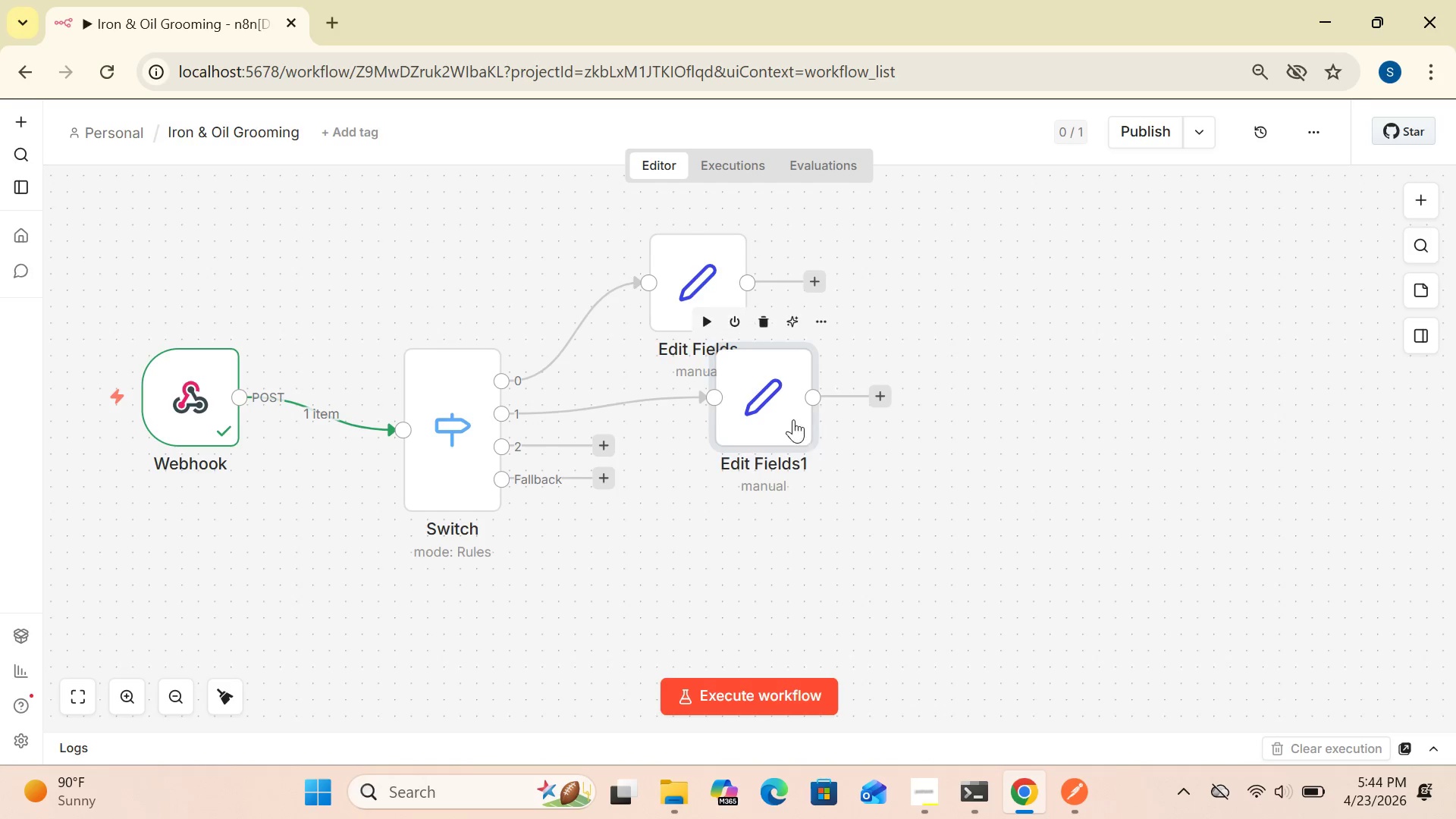 
left_click_drag(start_coordinate=[782, 409], to_coordinate=[808, 444])
 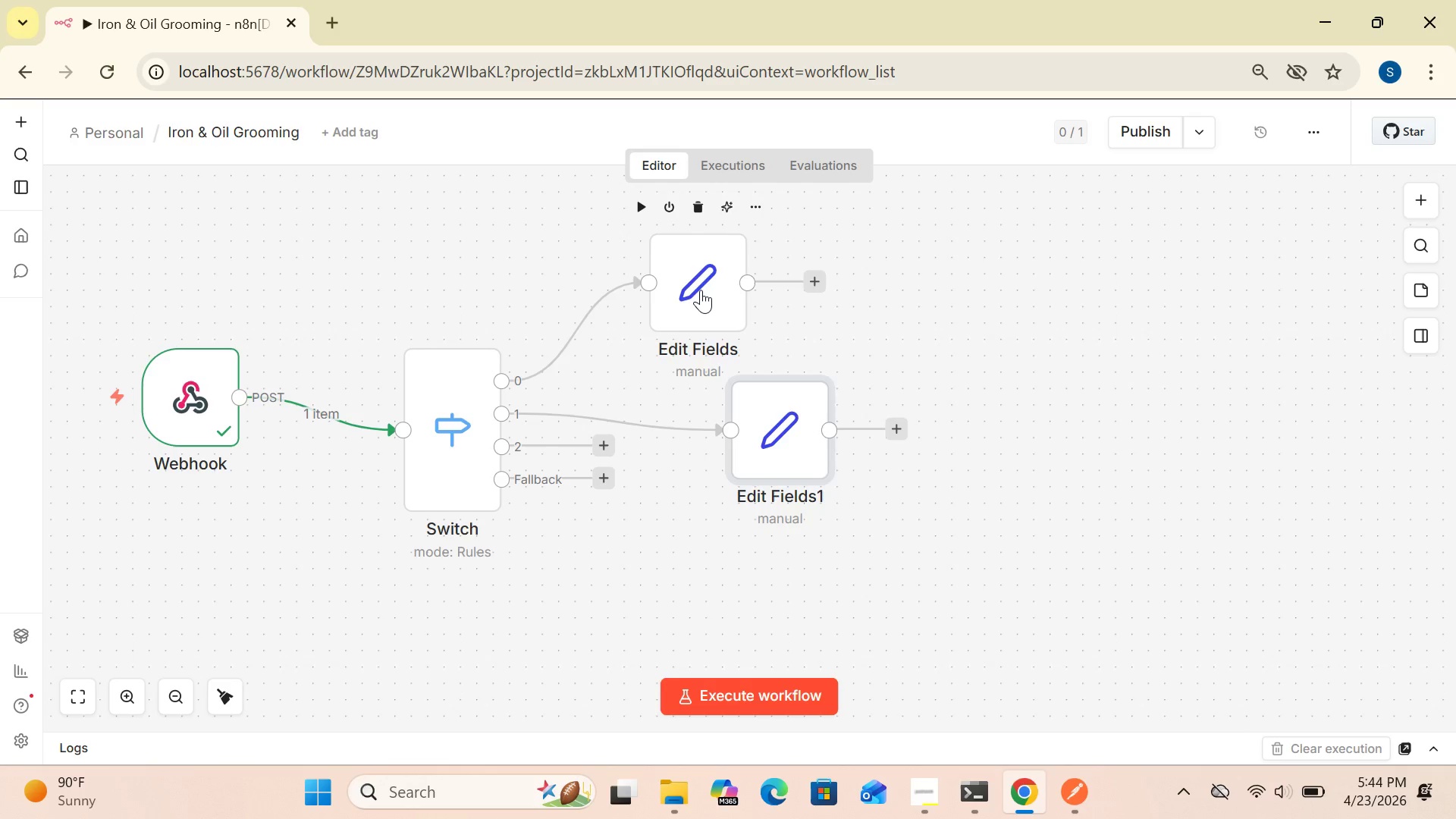 
double_click([701, 290])
 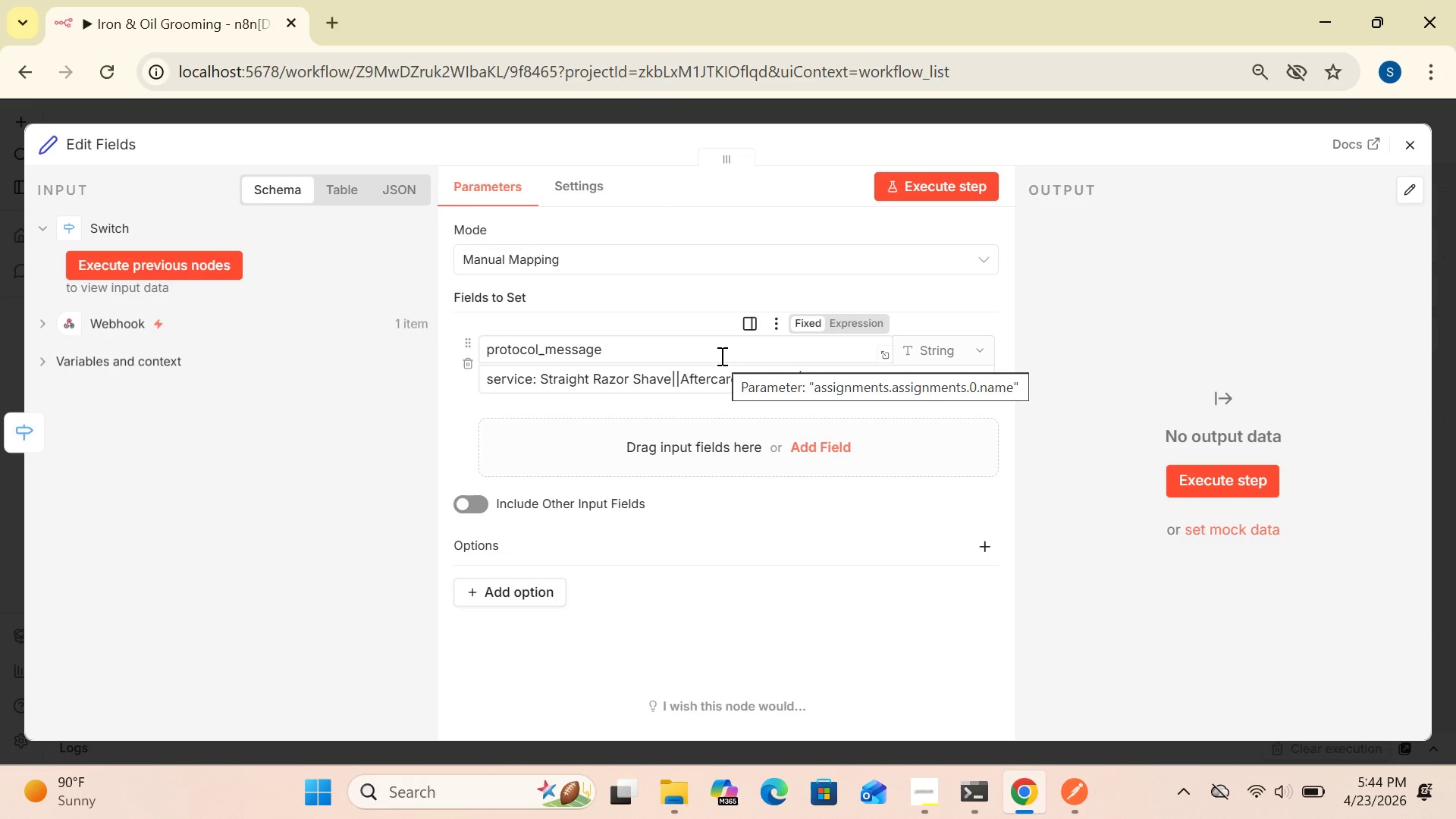 
wait(6.99)
 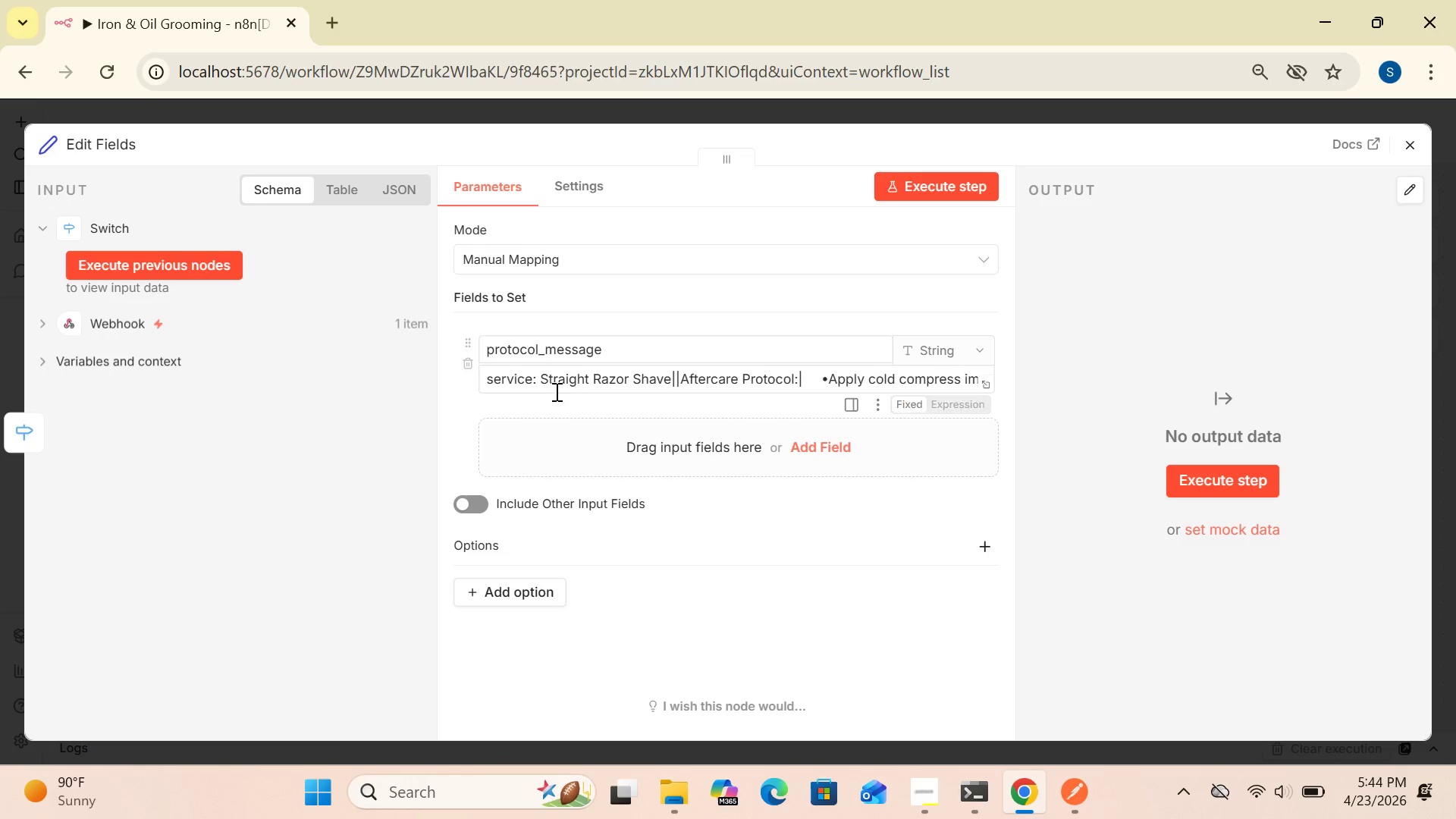 
mouse_move([635, 374])
 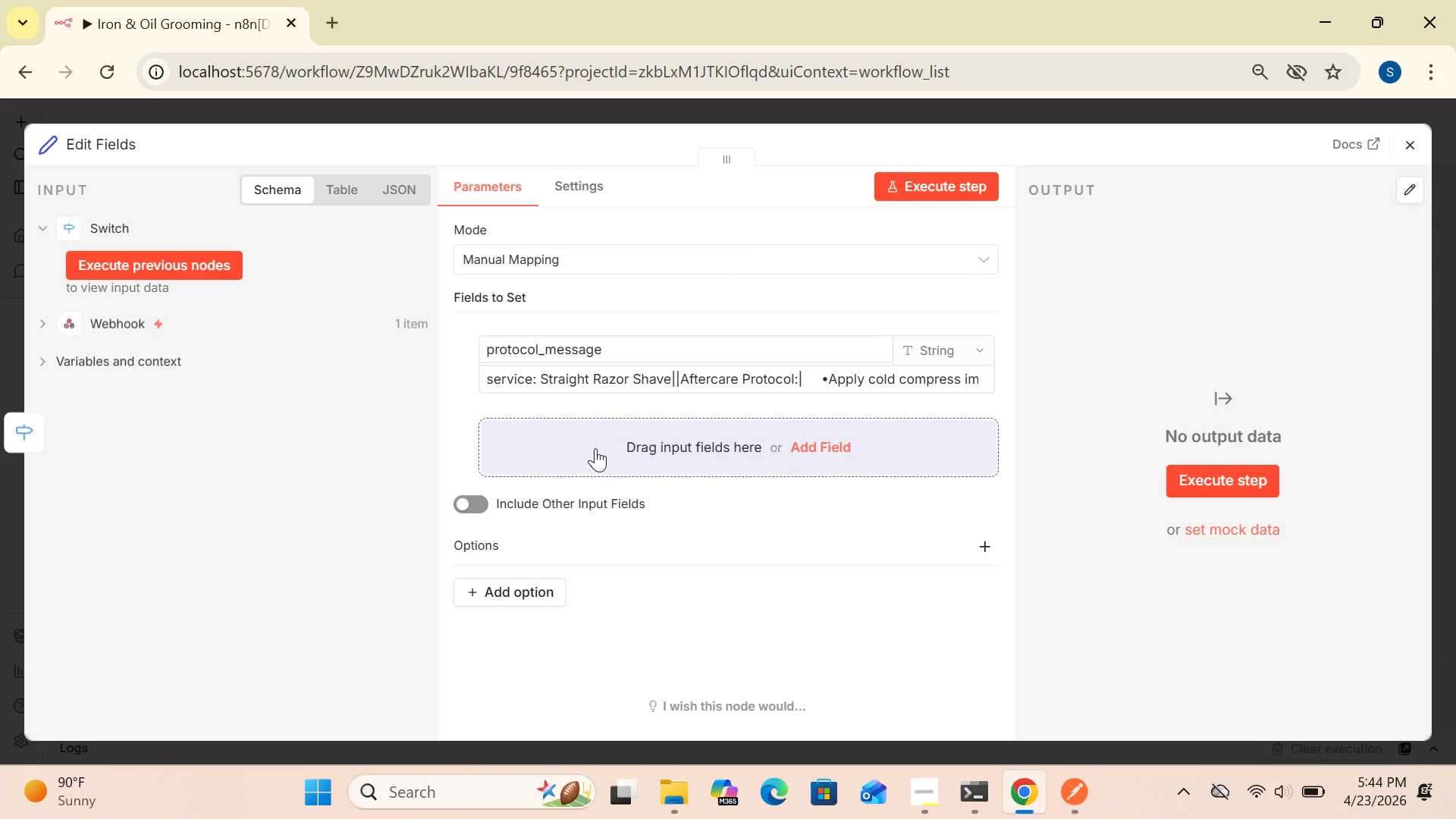 
wait(17.36)
 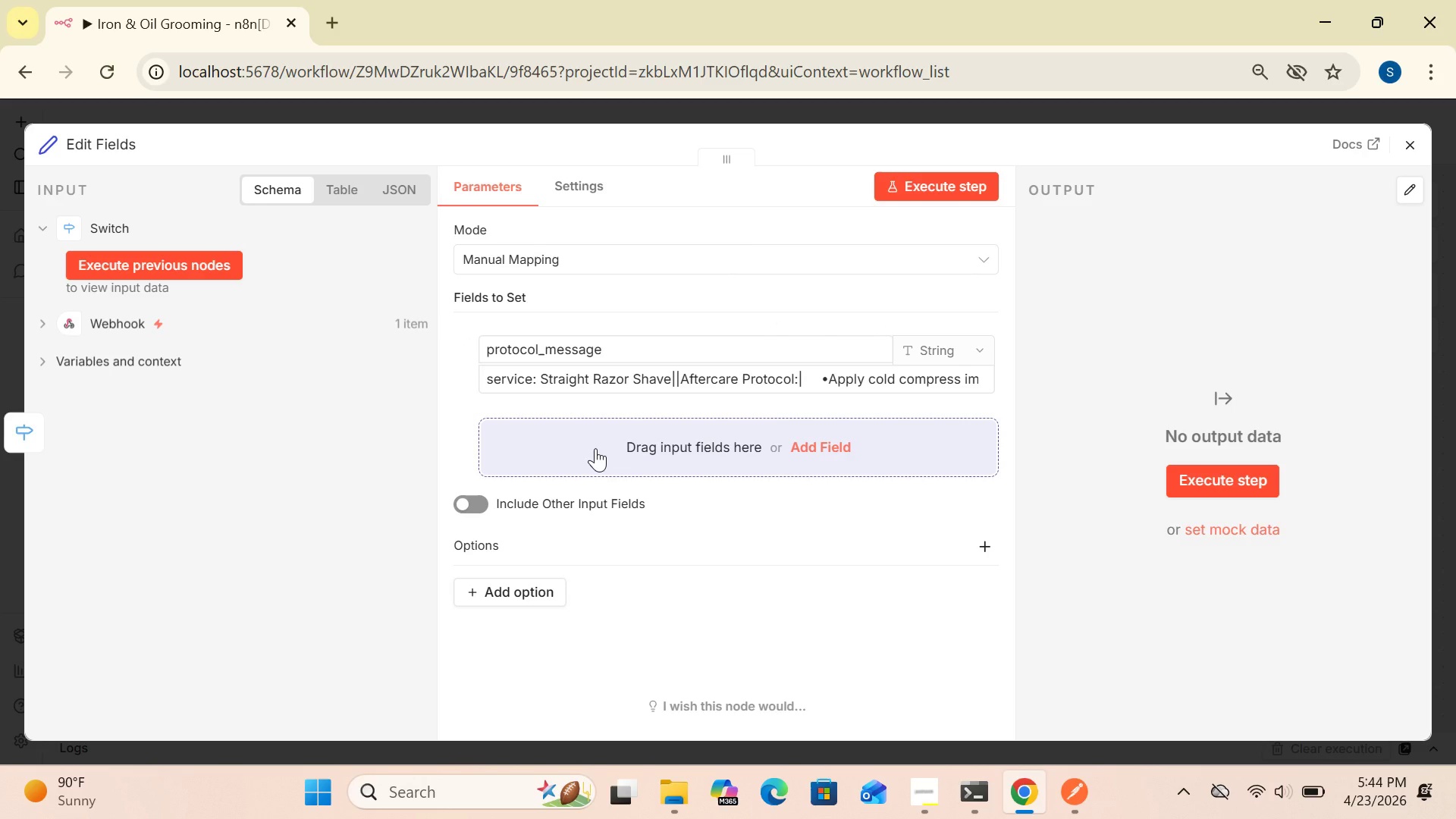 
left_click([671, 351])
 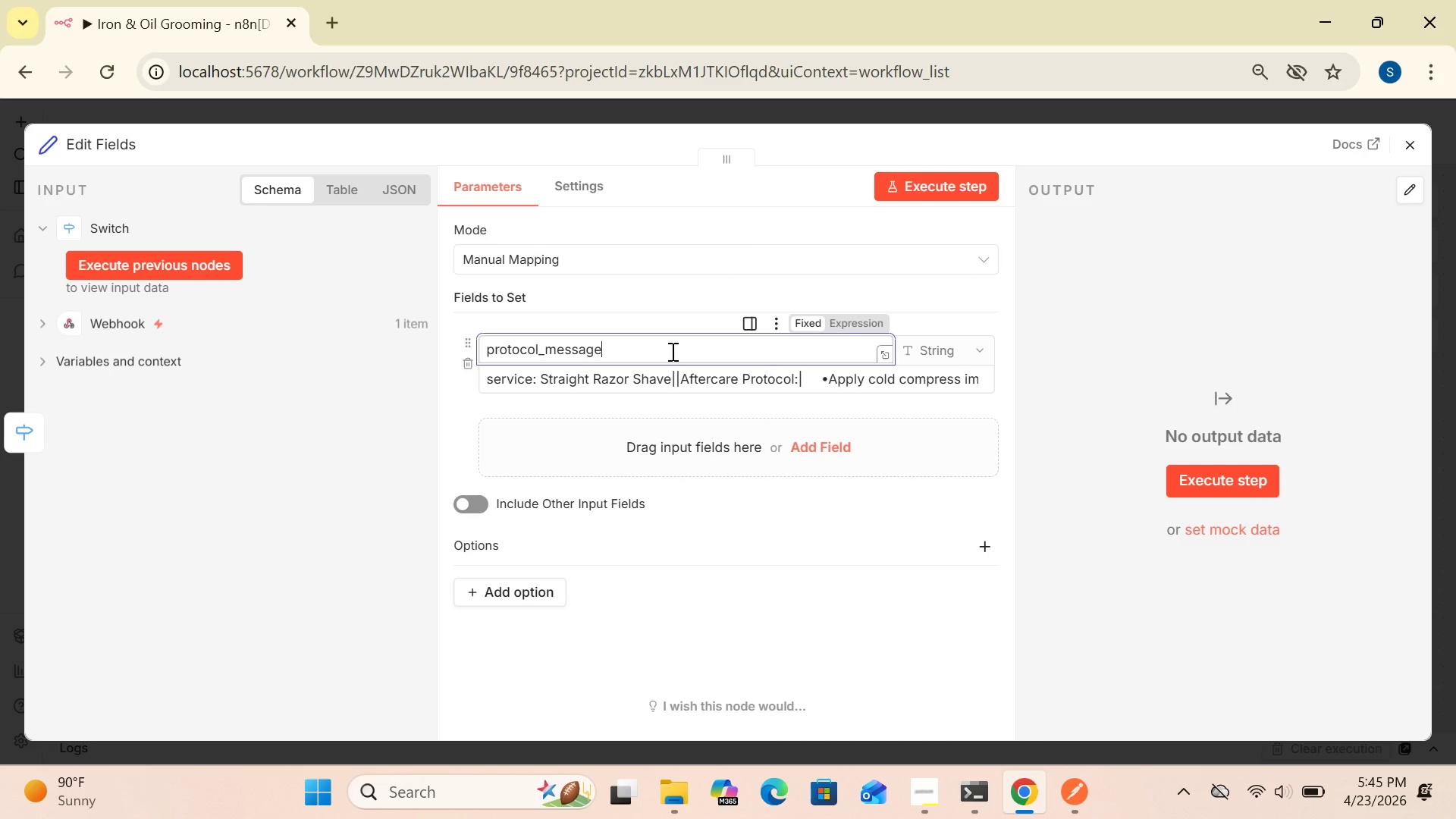 
wait(28.55)
 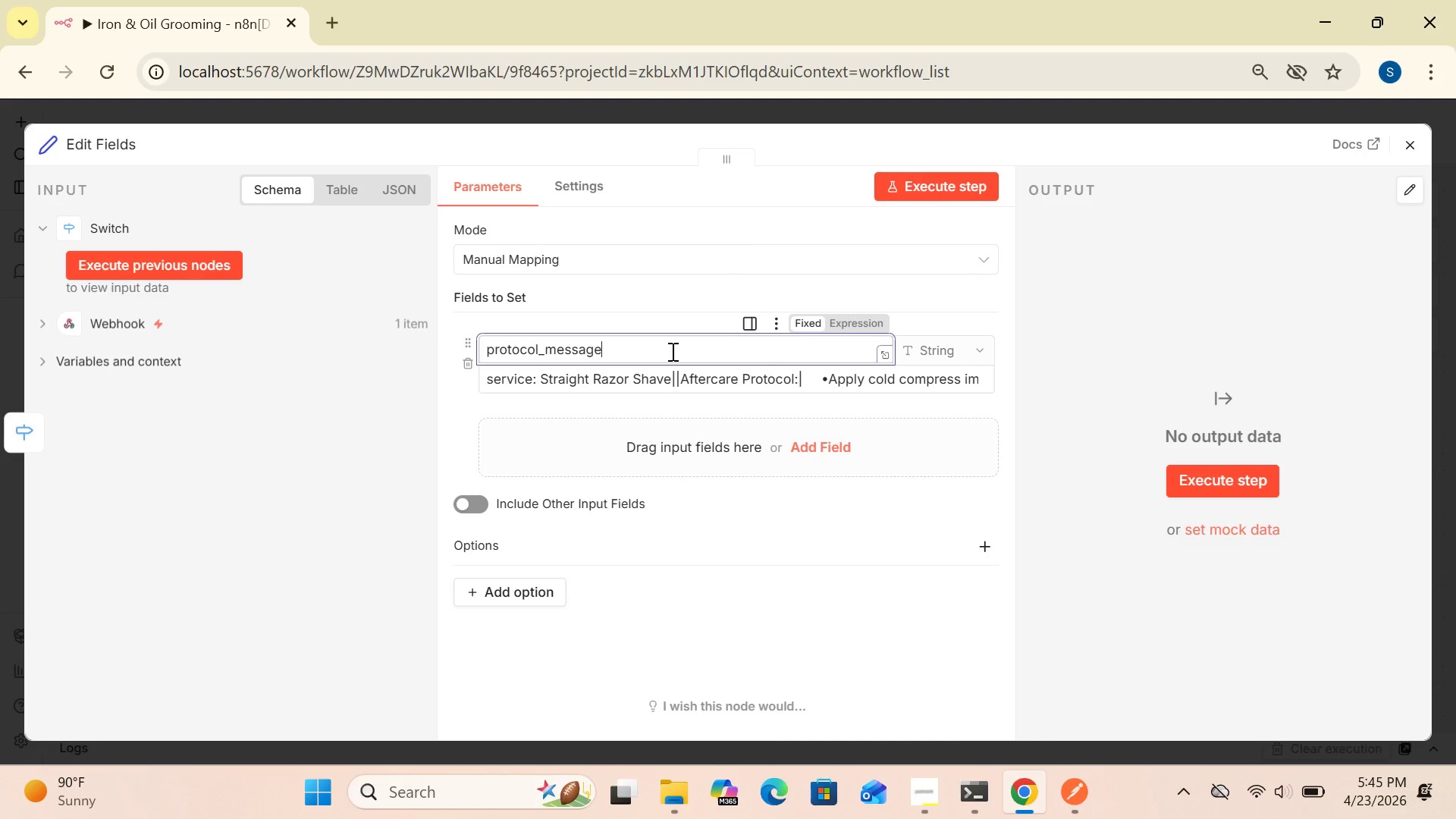 
left_click([1404, 141])
 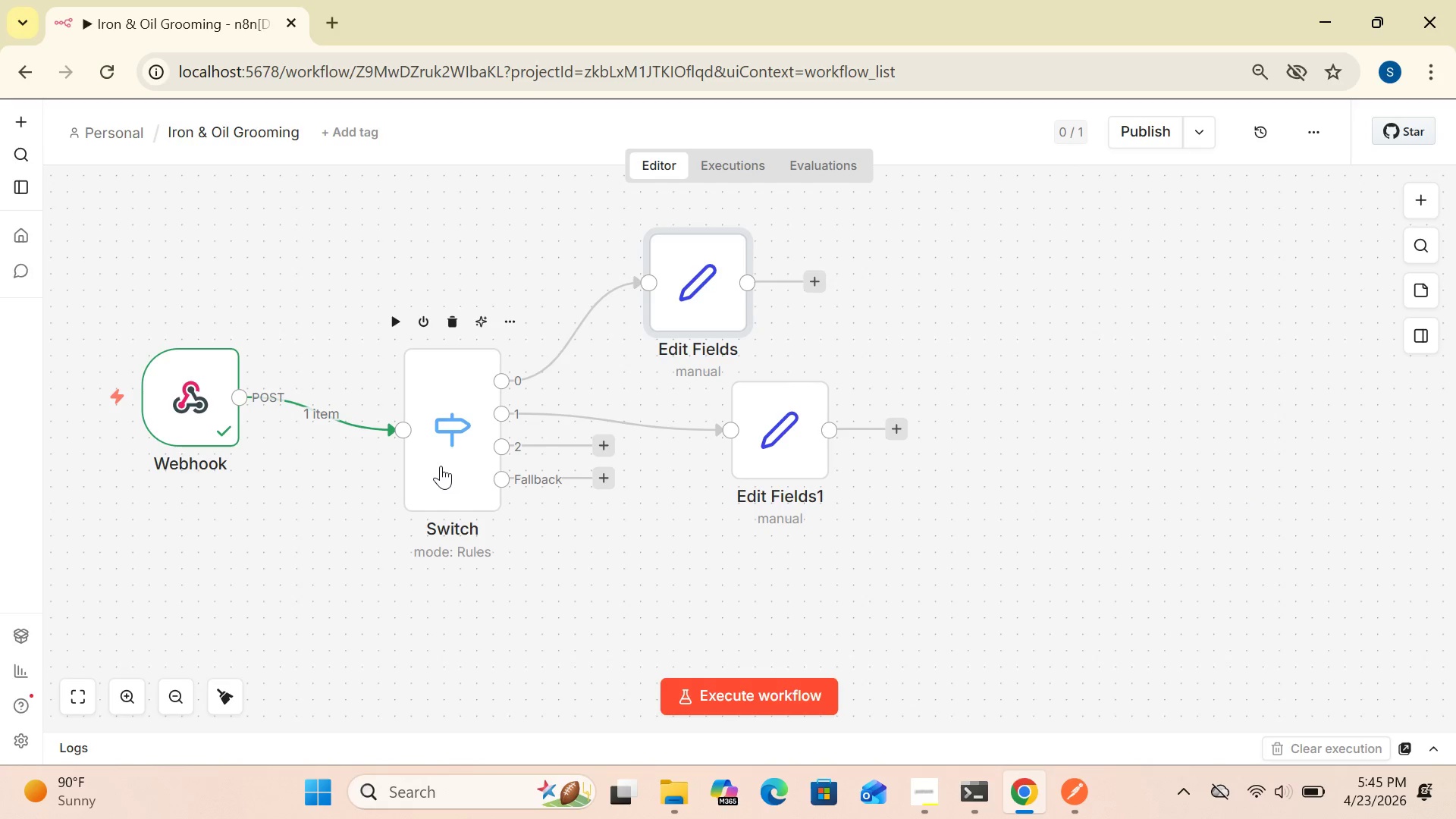 
double_click([441, 466])
 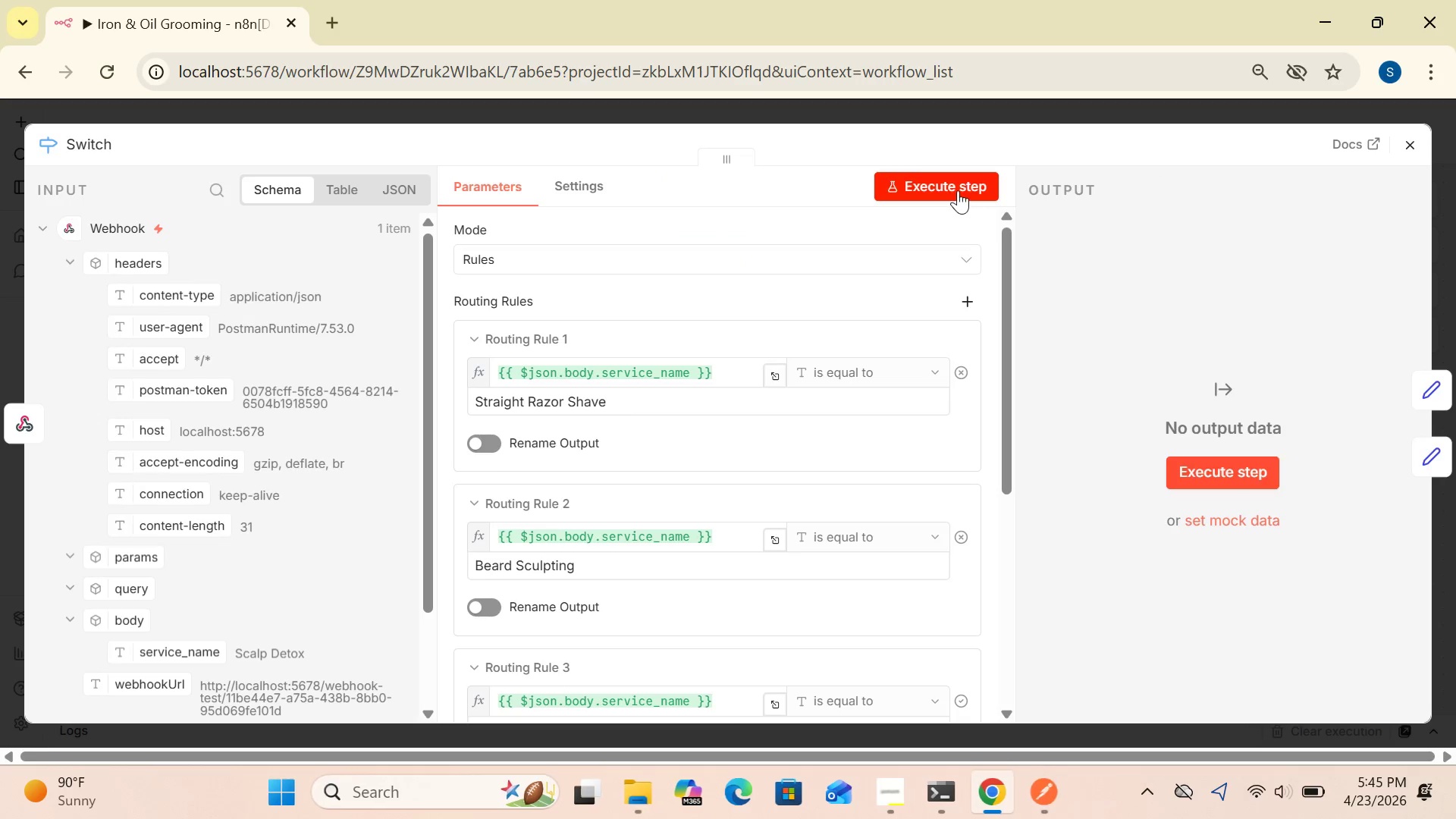 
left_click([957, 190])
 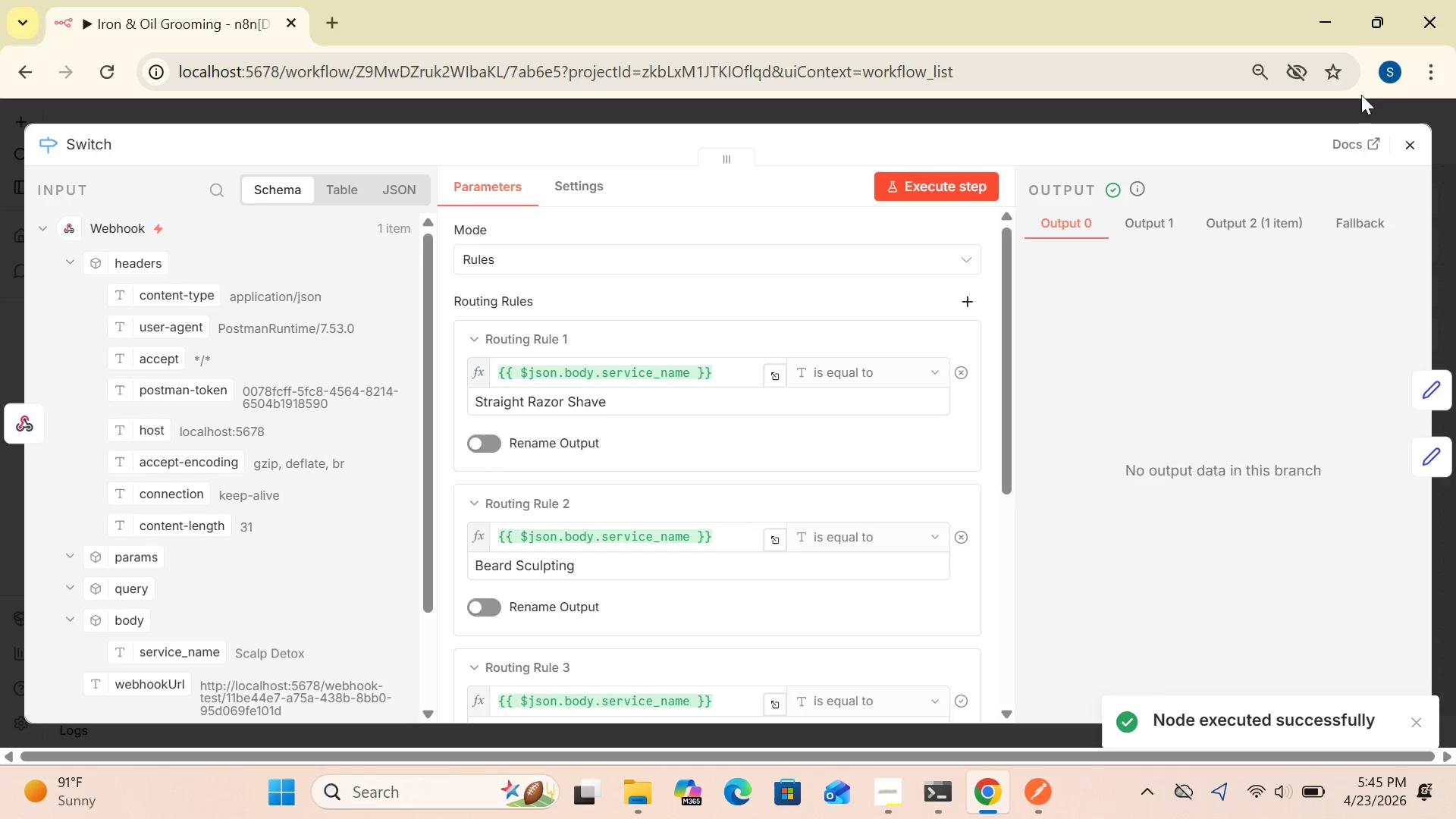 
left_click([1409, 143])
 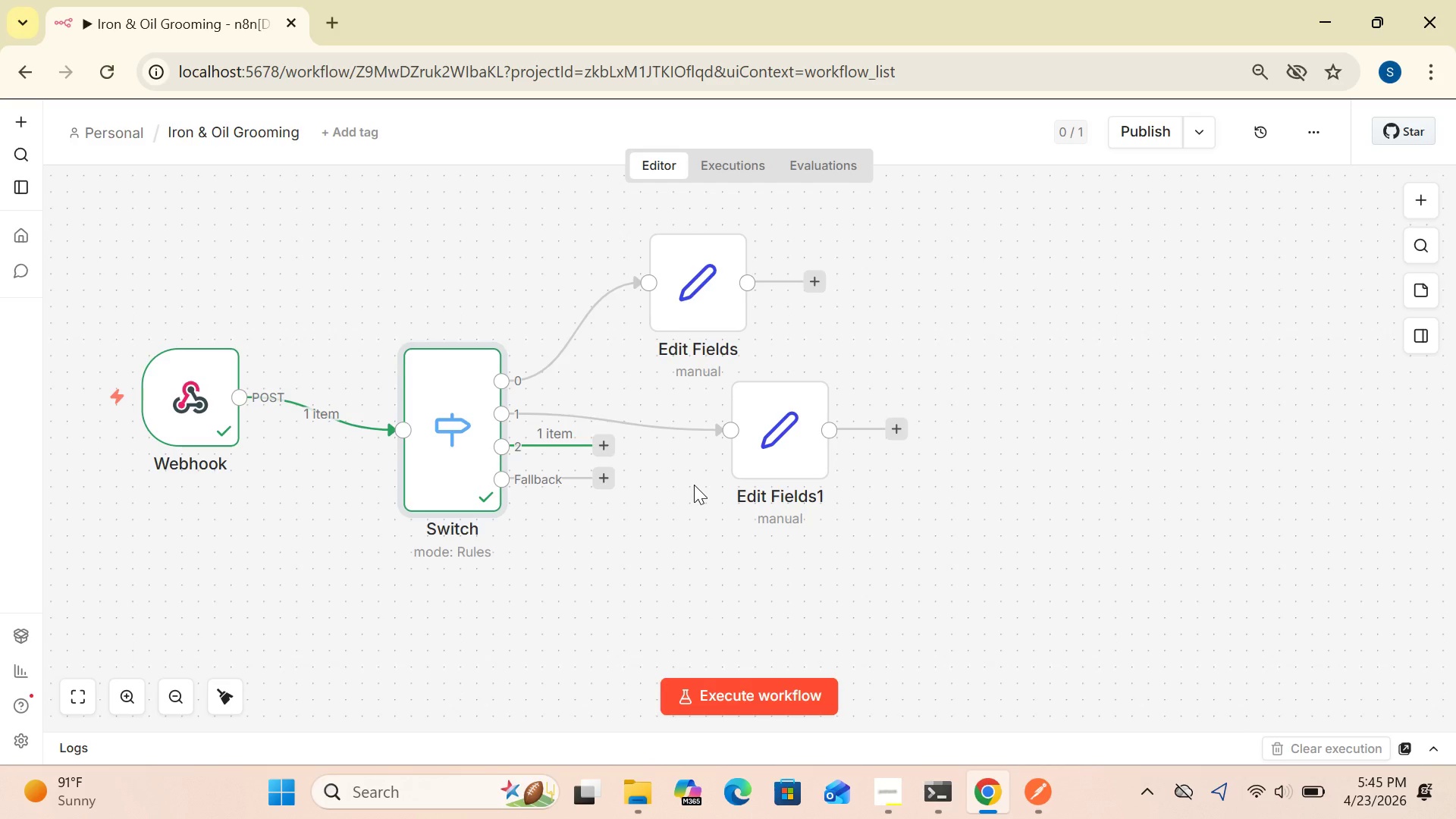 
wait(13.02)
 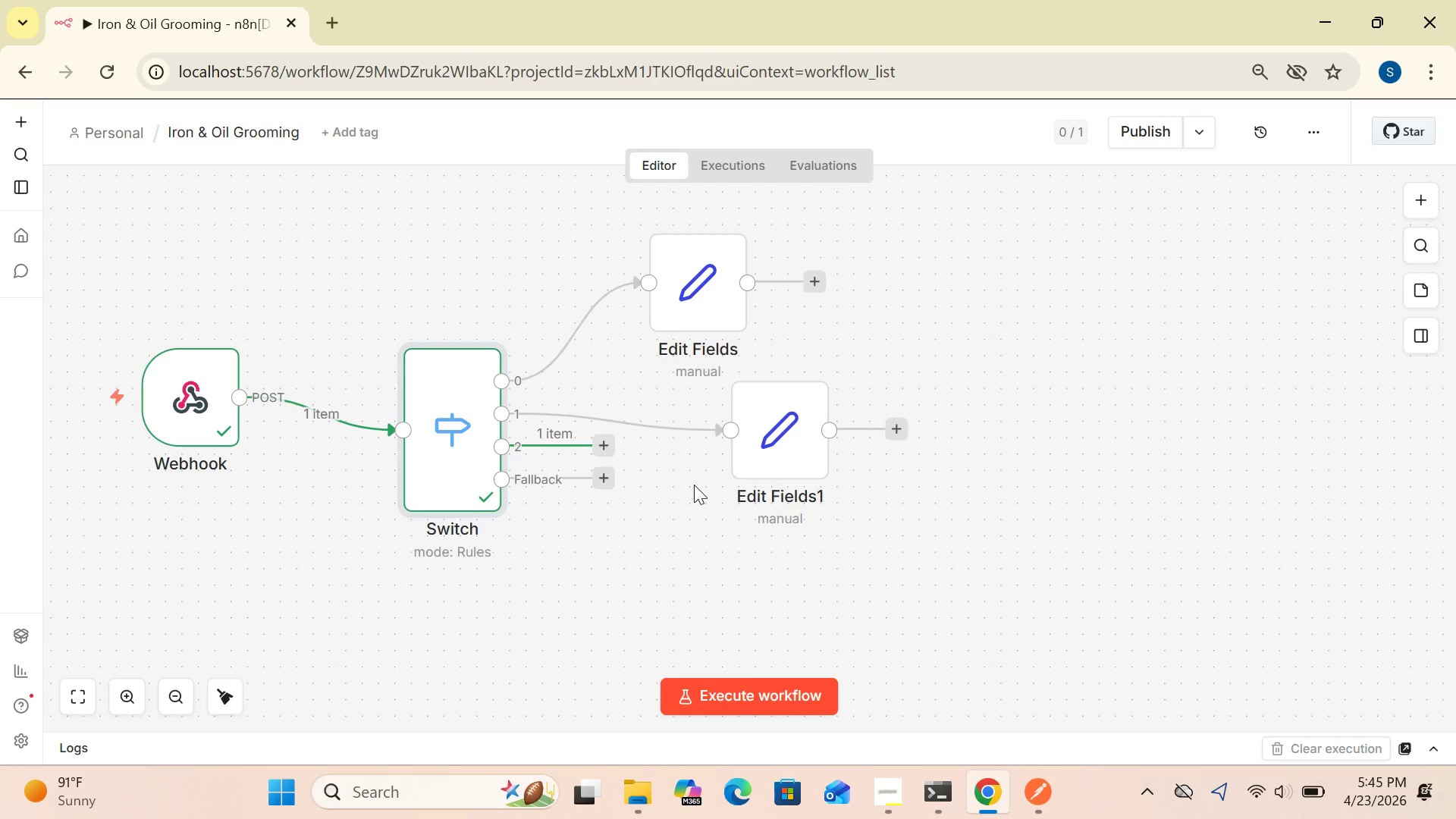 
double_click([704, 313])
 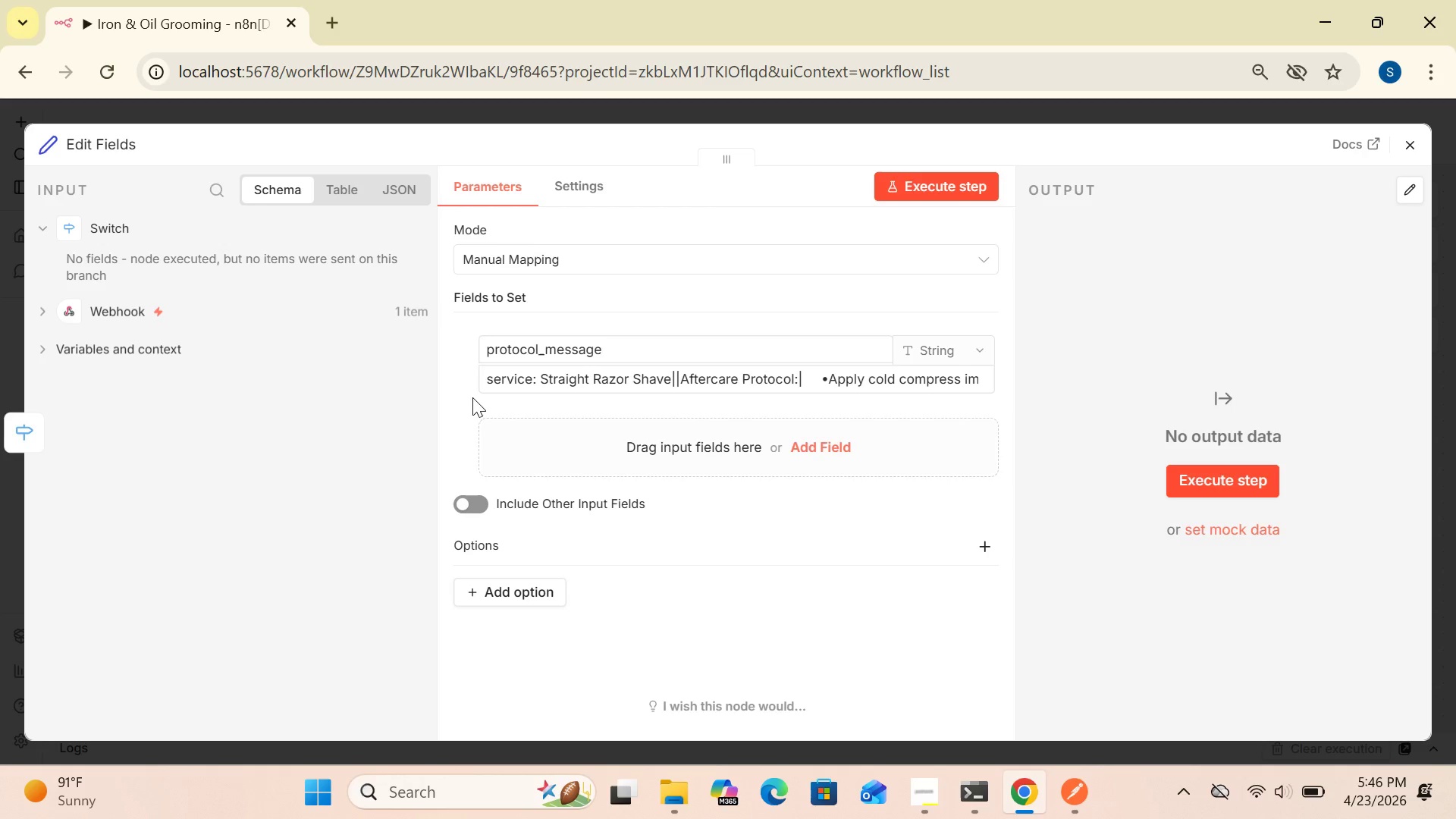 
wait(19.52)
 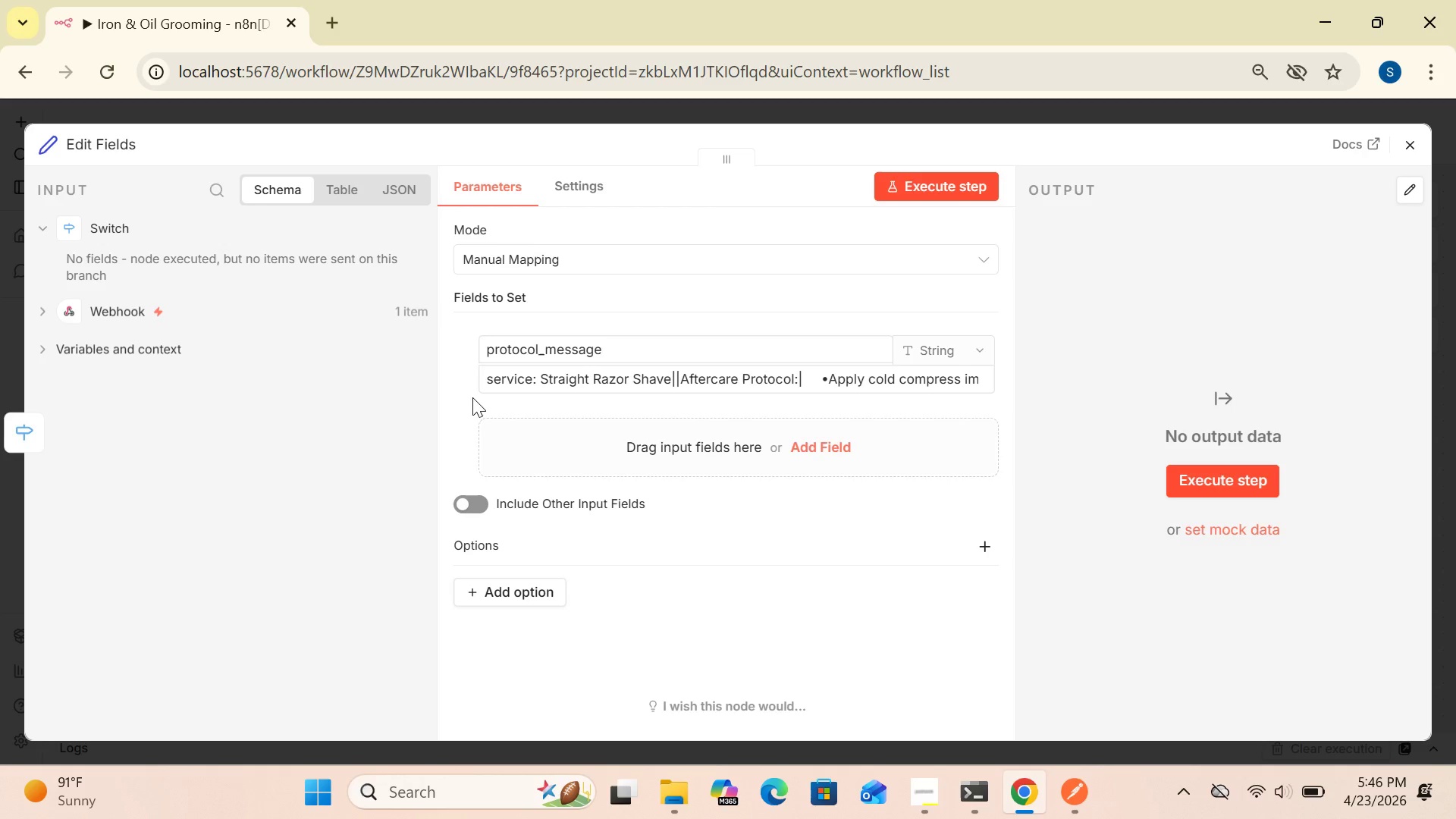 
left_click([618, 259])
 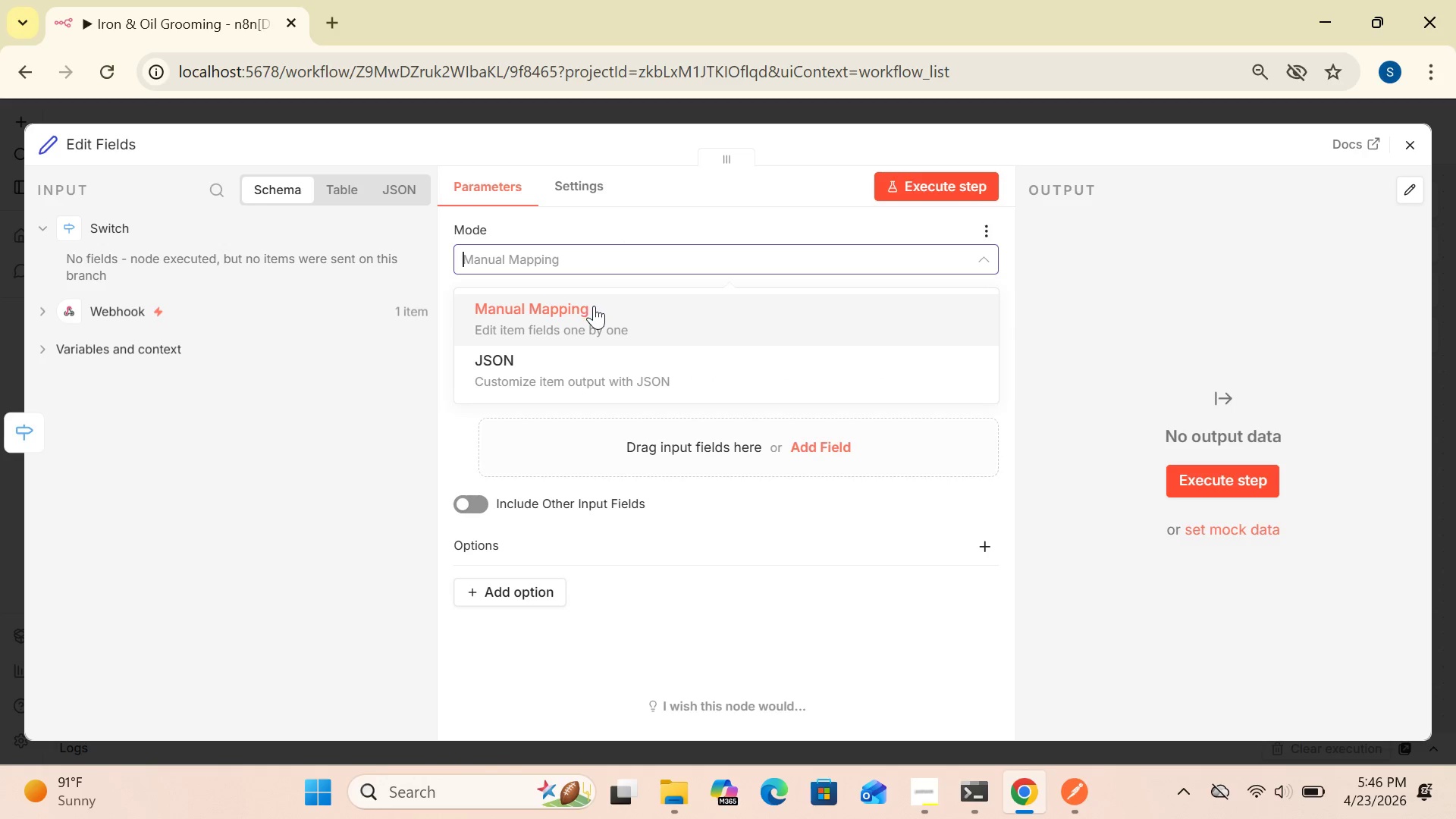 
left_click([592, 306])
 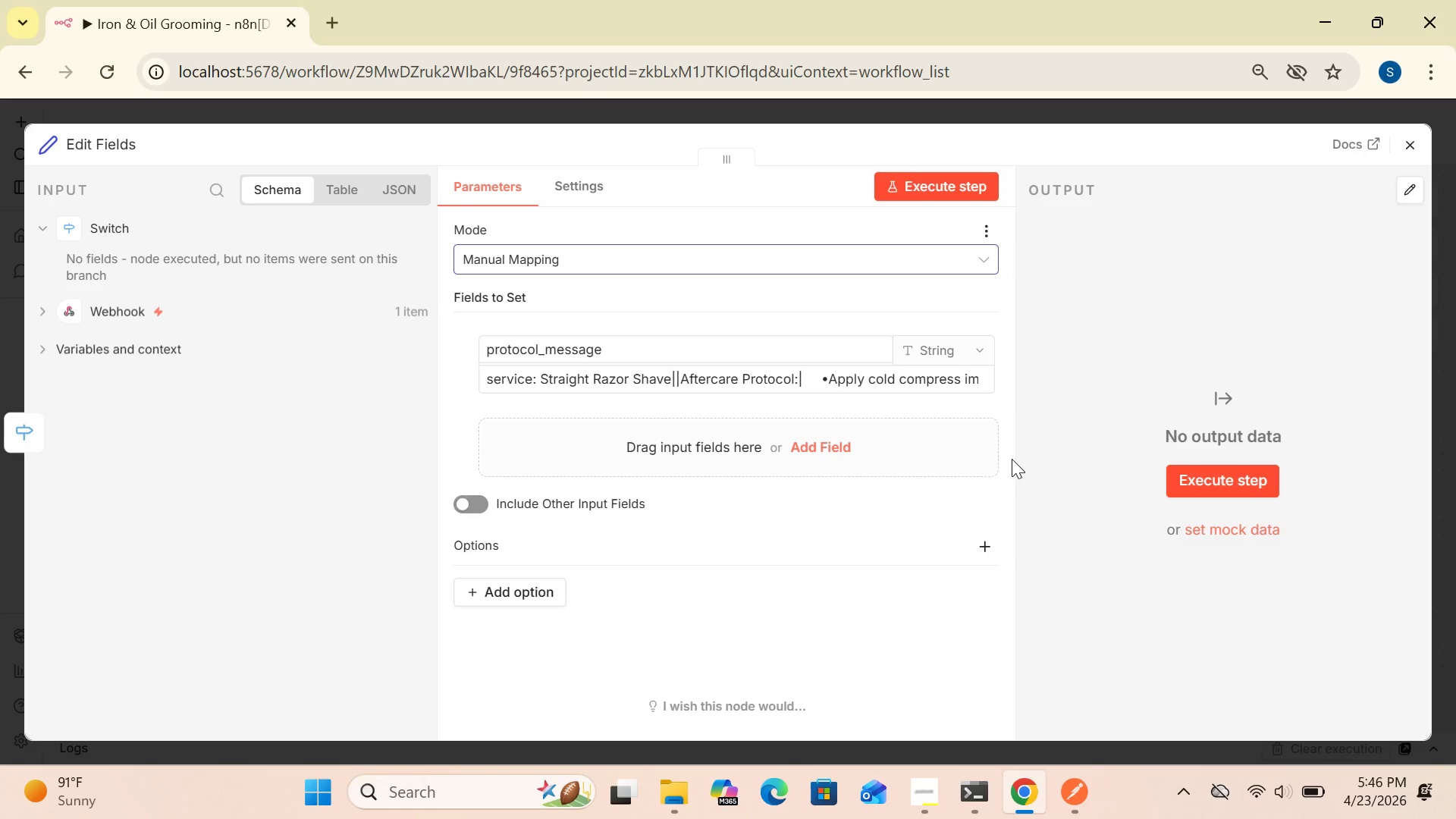 
wait(17.25)
 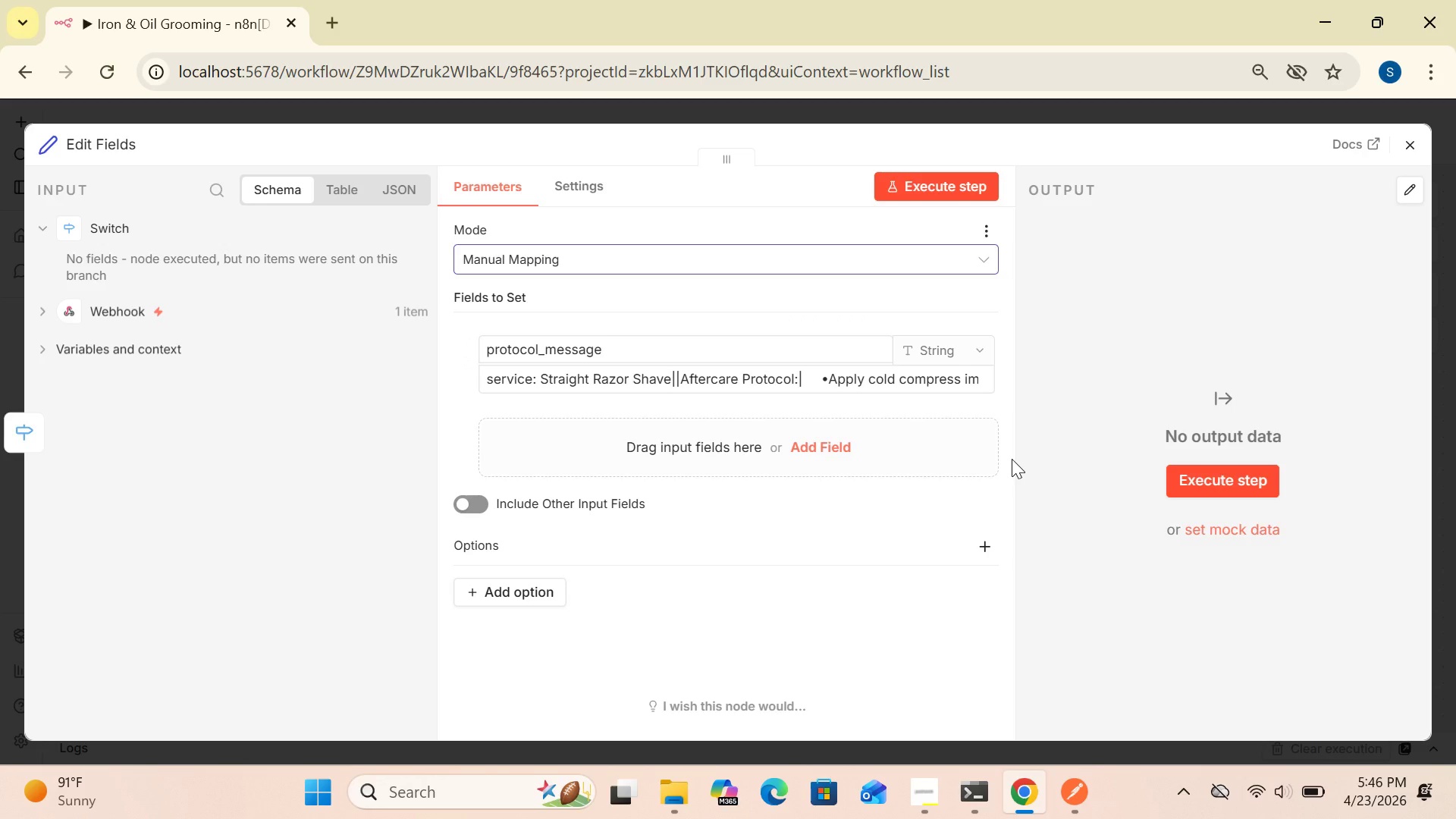 
left_click([1410, 142])
 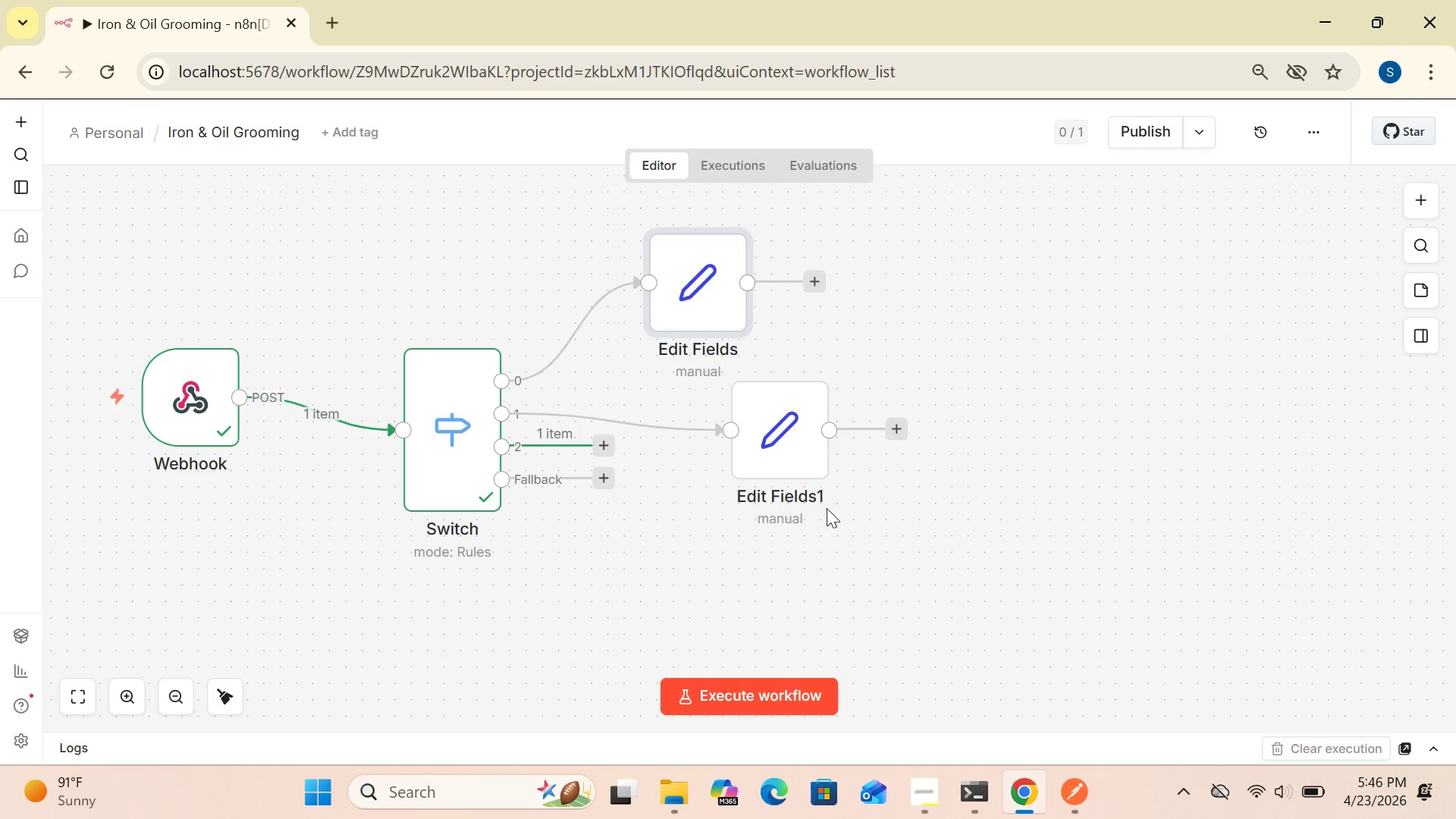 
left_click_drag(start_coordinate=[788, 450], to_coordinate=[845, 412])
 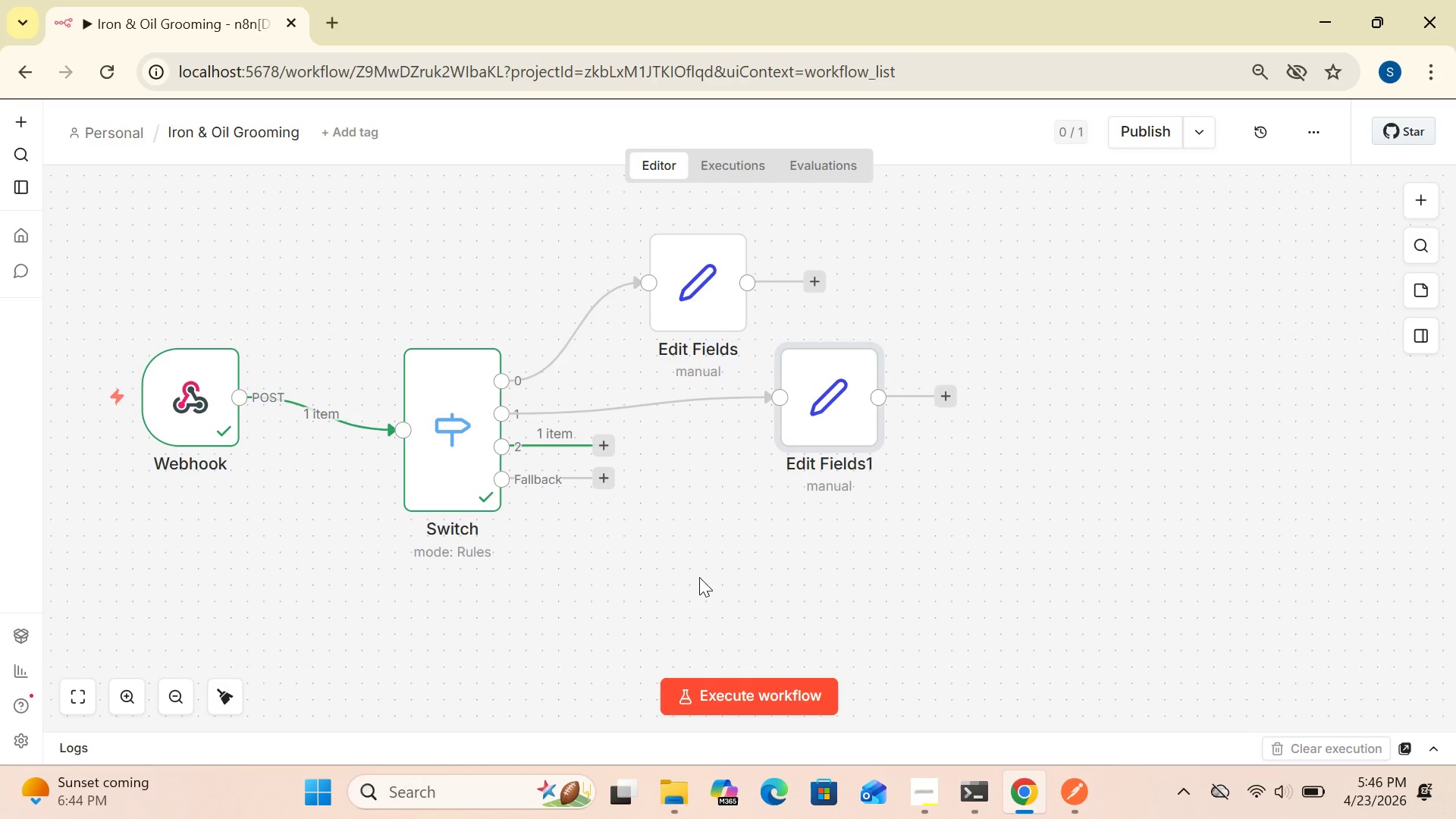 
wait(10.83)
 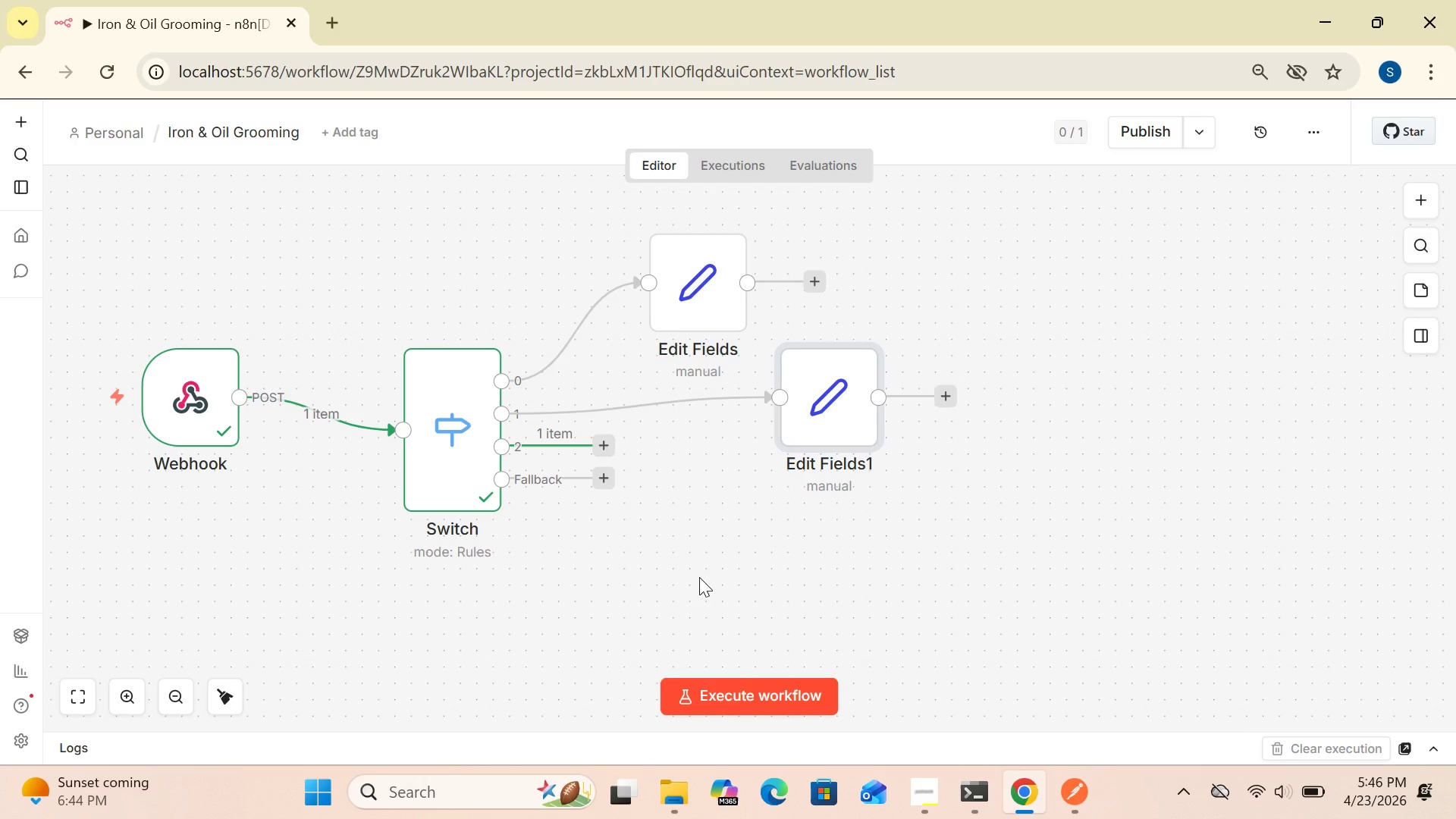 
double_click([686, 288])
 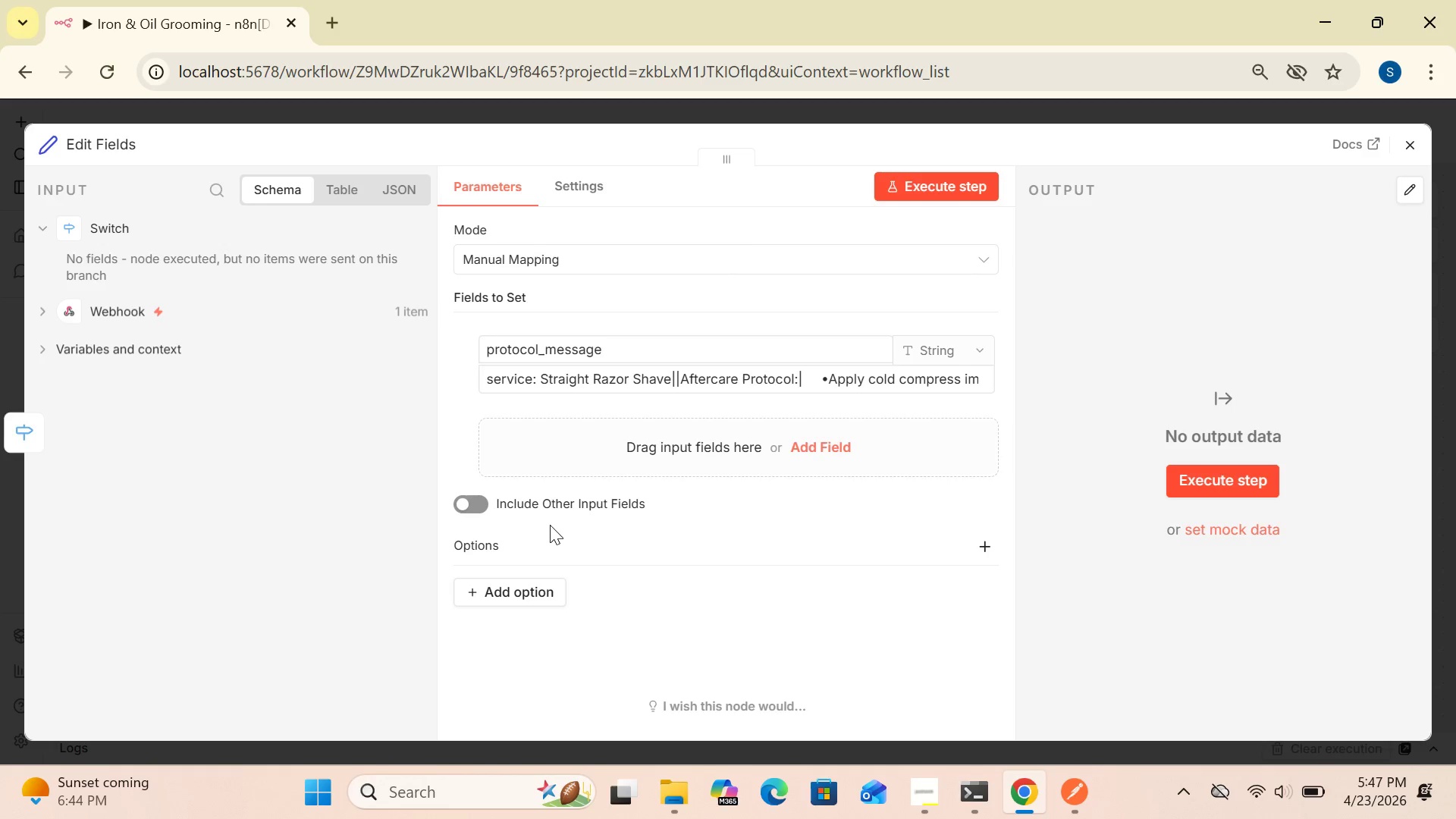 
wait(32.84)
 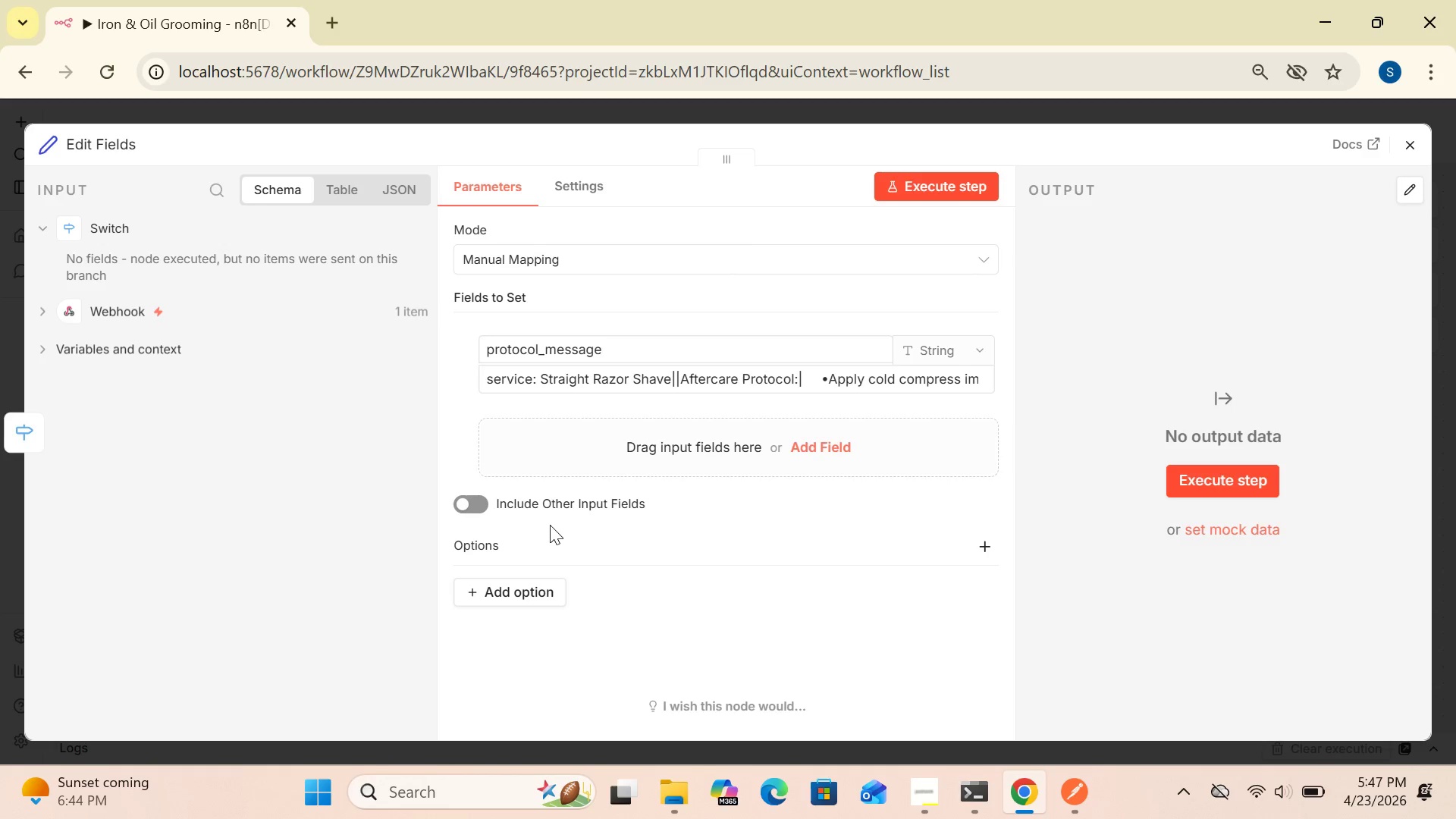 
left_click([481, 505])
 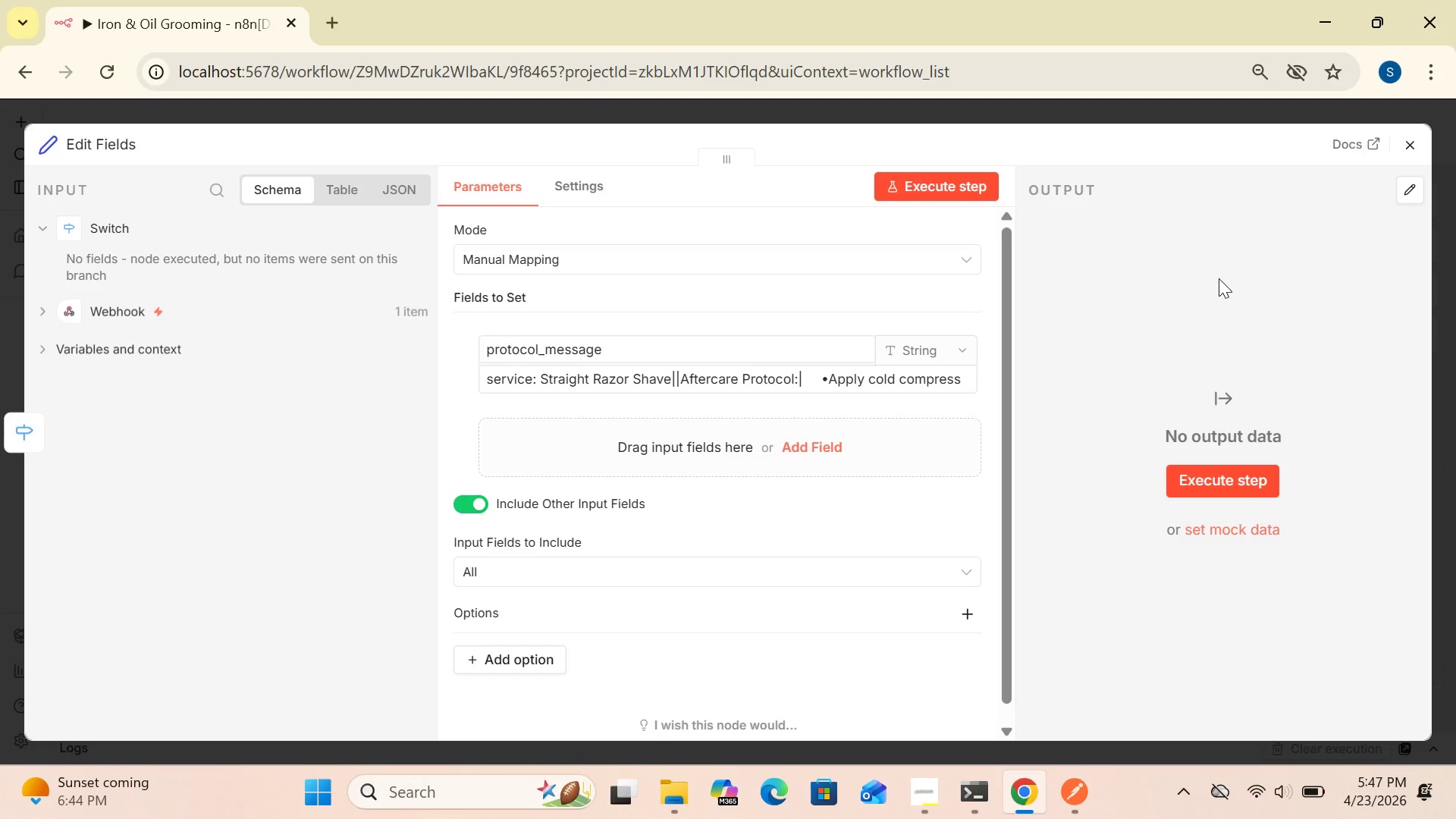 
wait(6.36)
 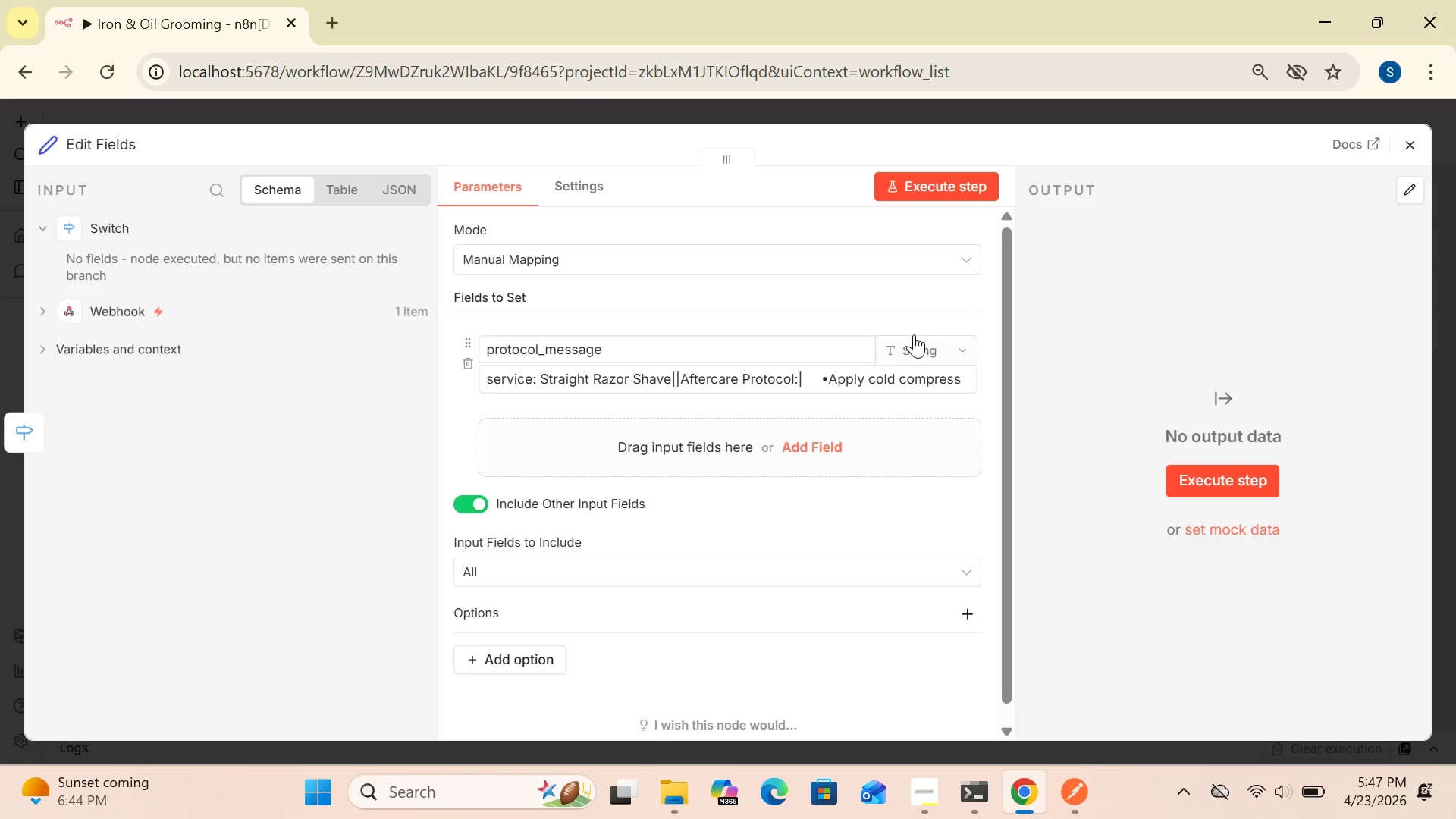 
left_click([1411, 143])
 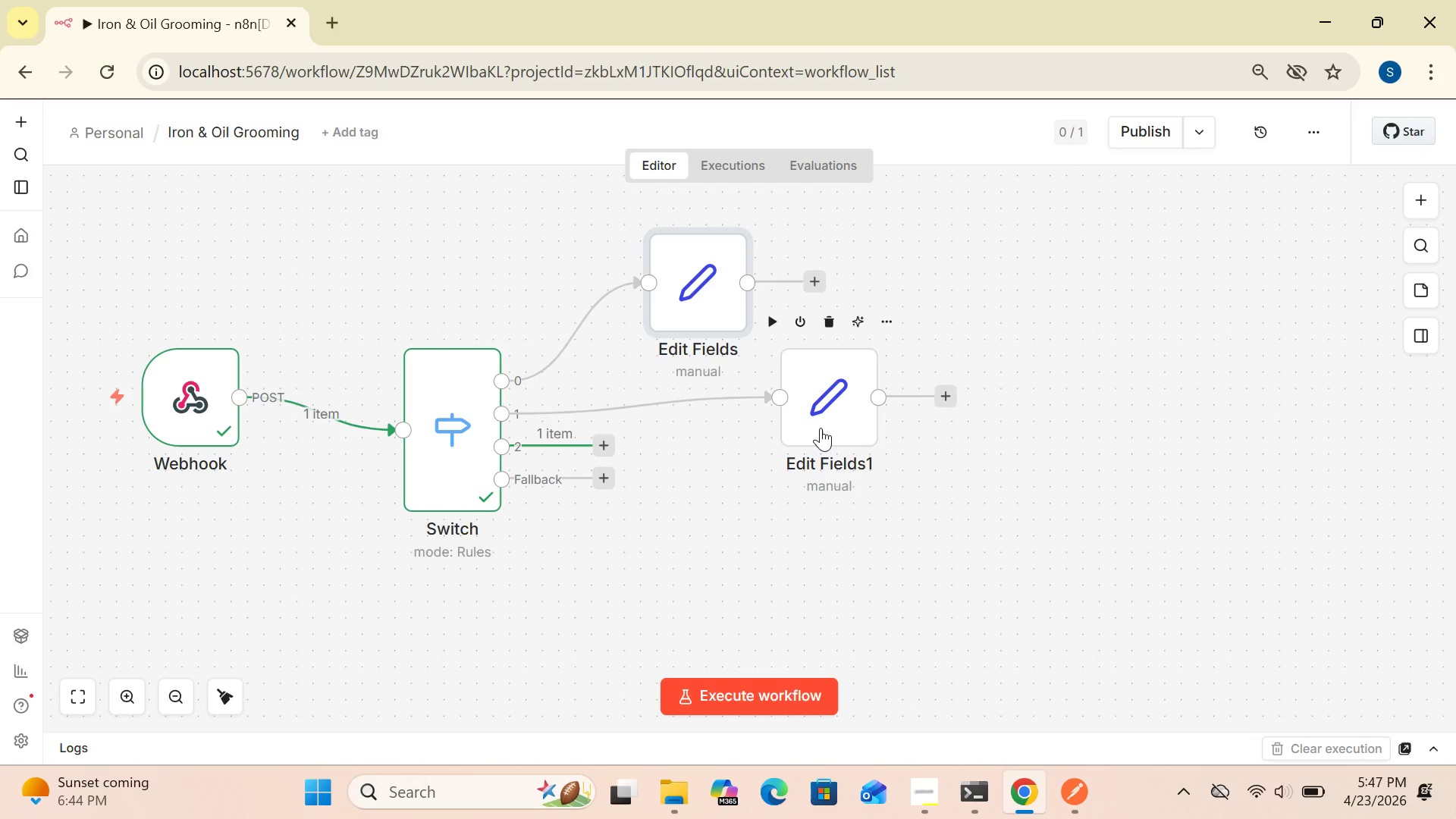 
wait(7.47)
 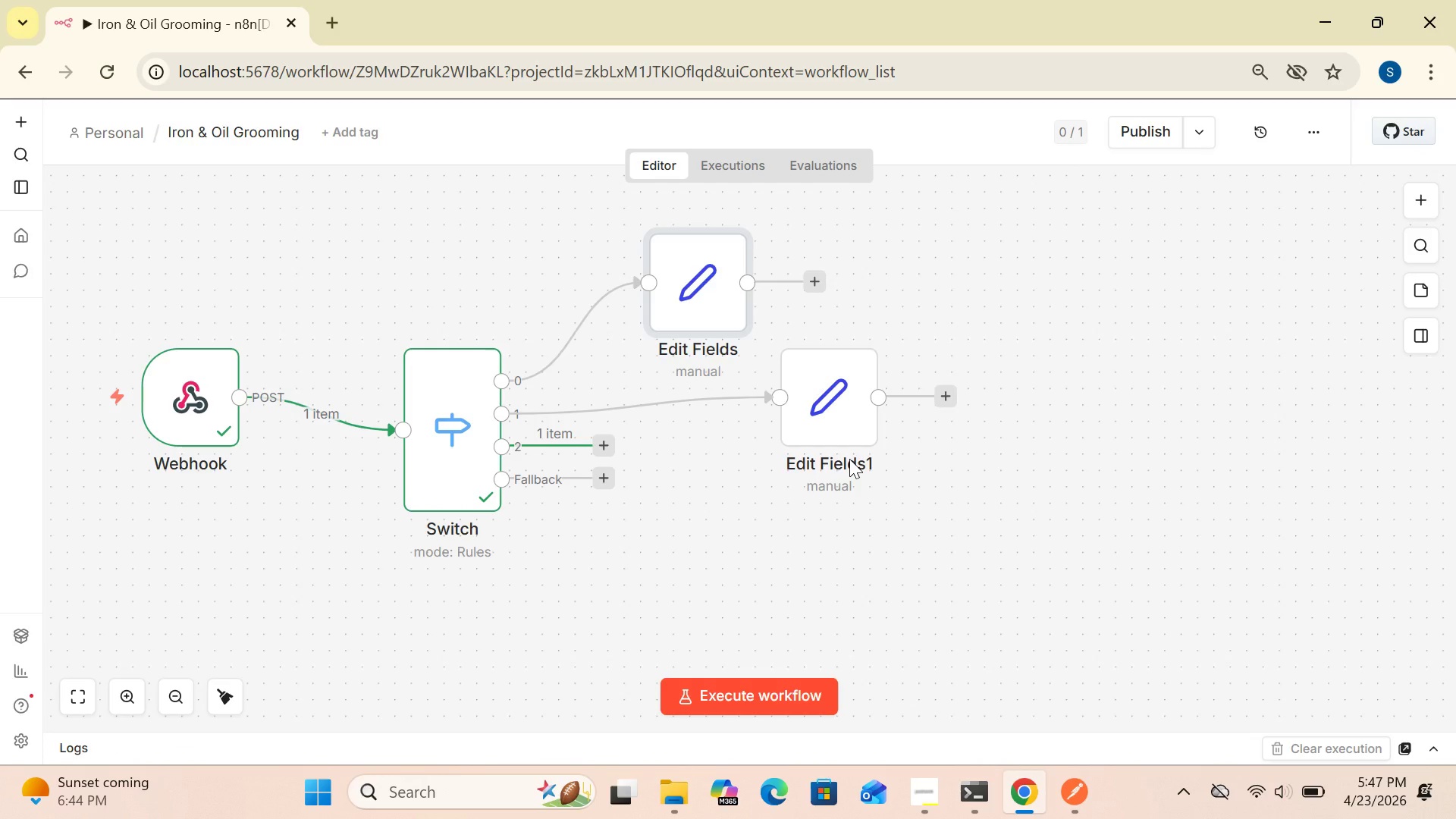 
double_click([821, 426])
 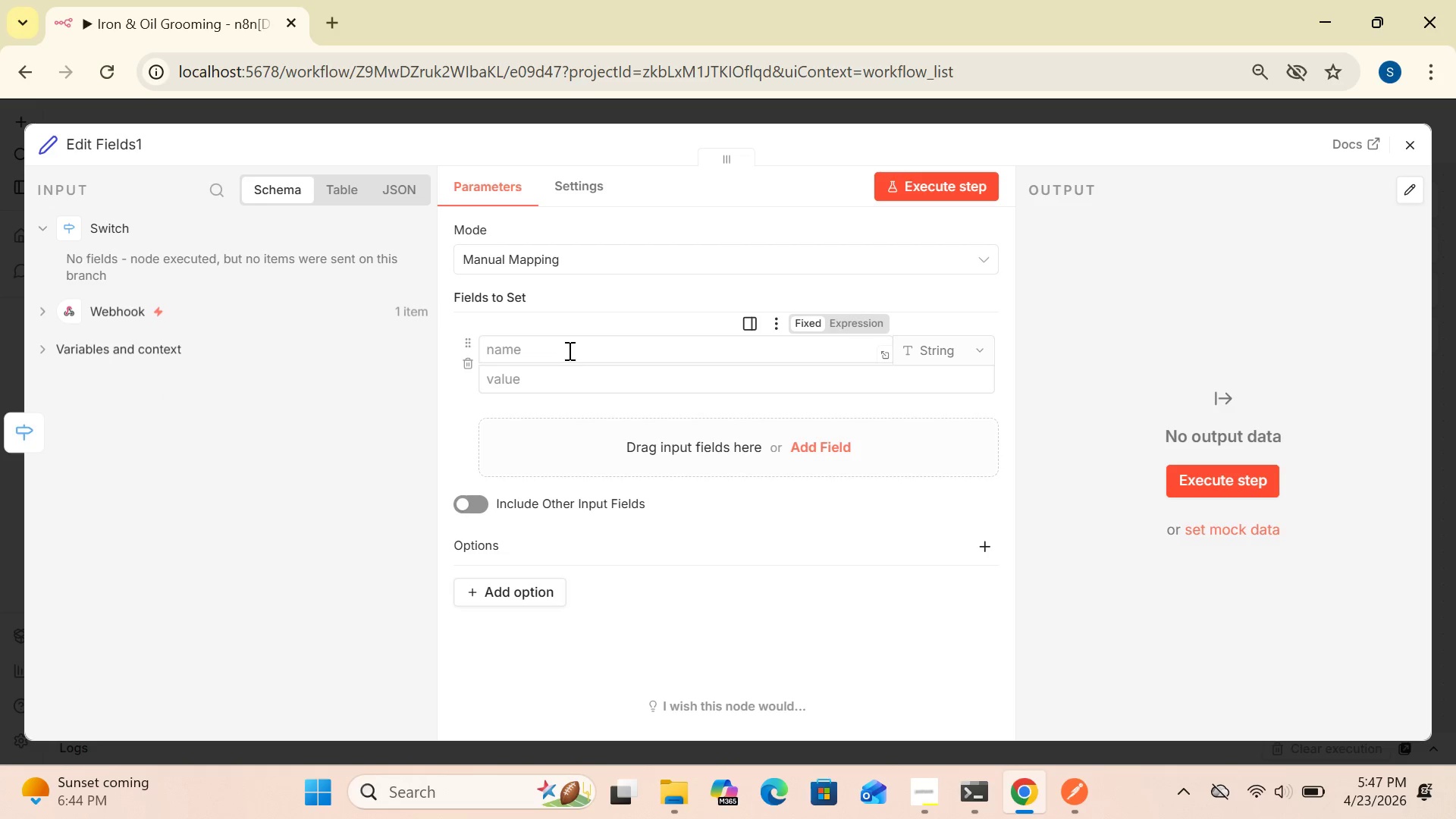 
left_click([568, 350])
 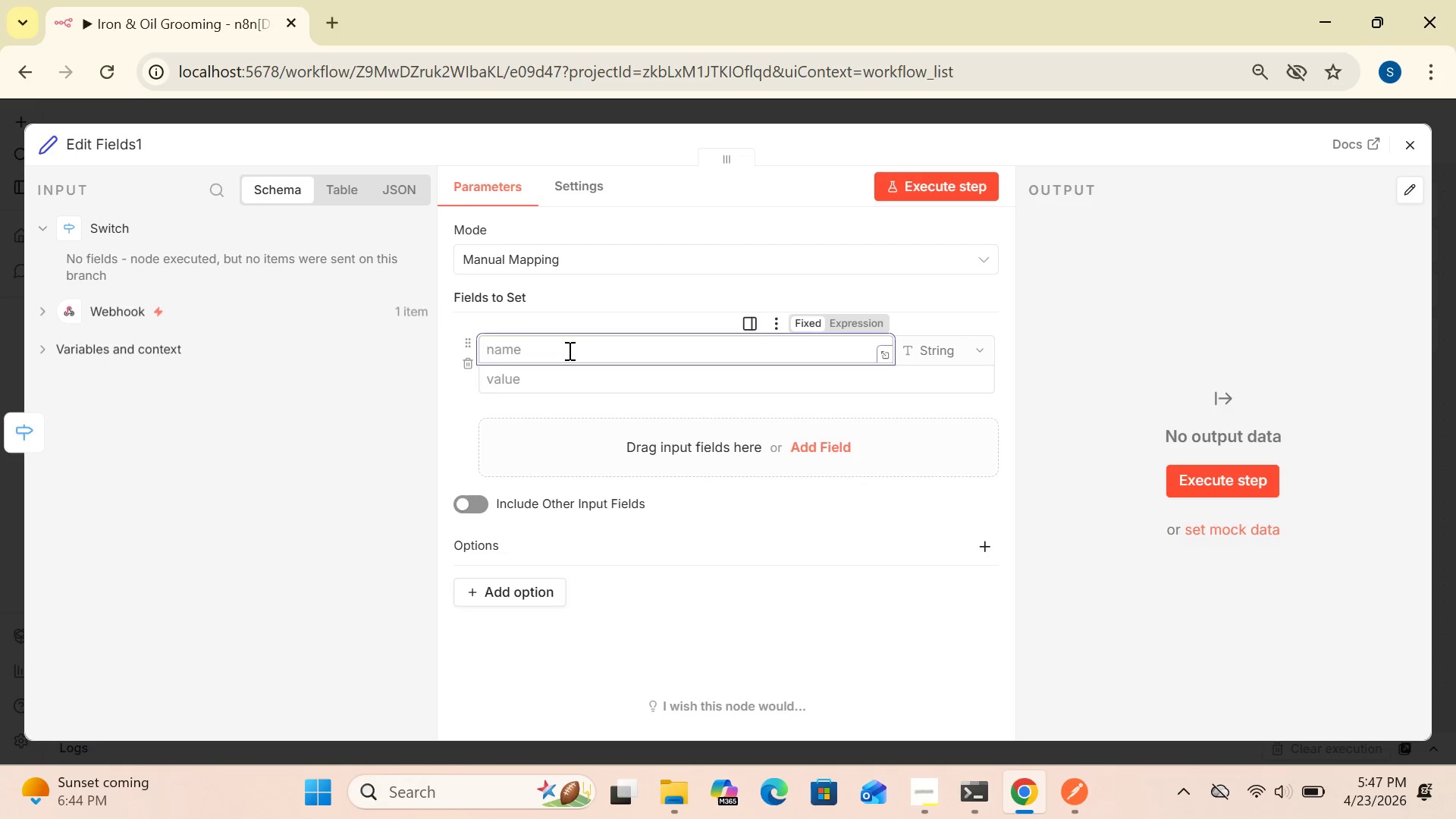 
type(protocol_message)
 